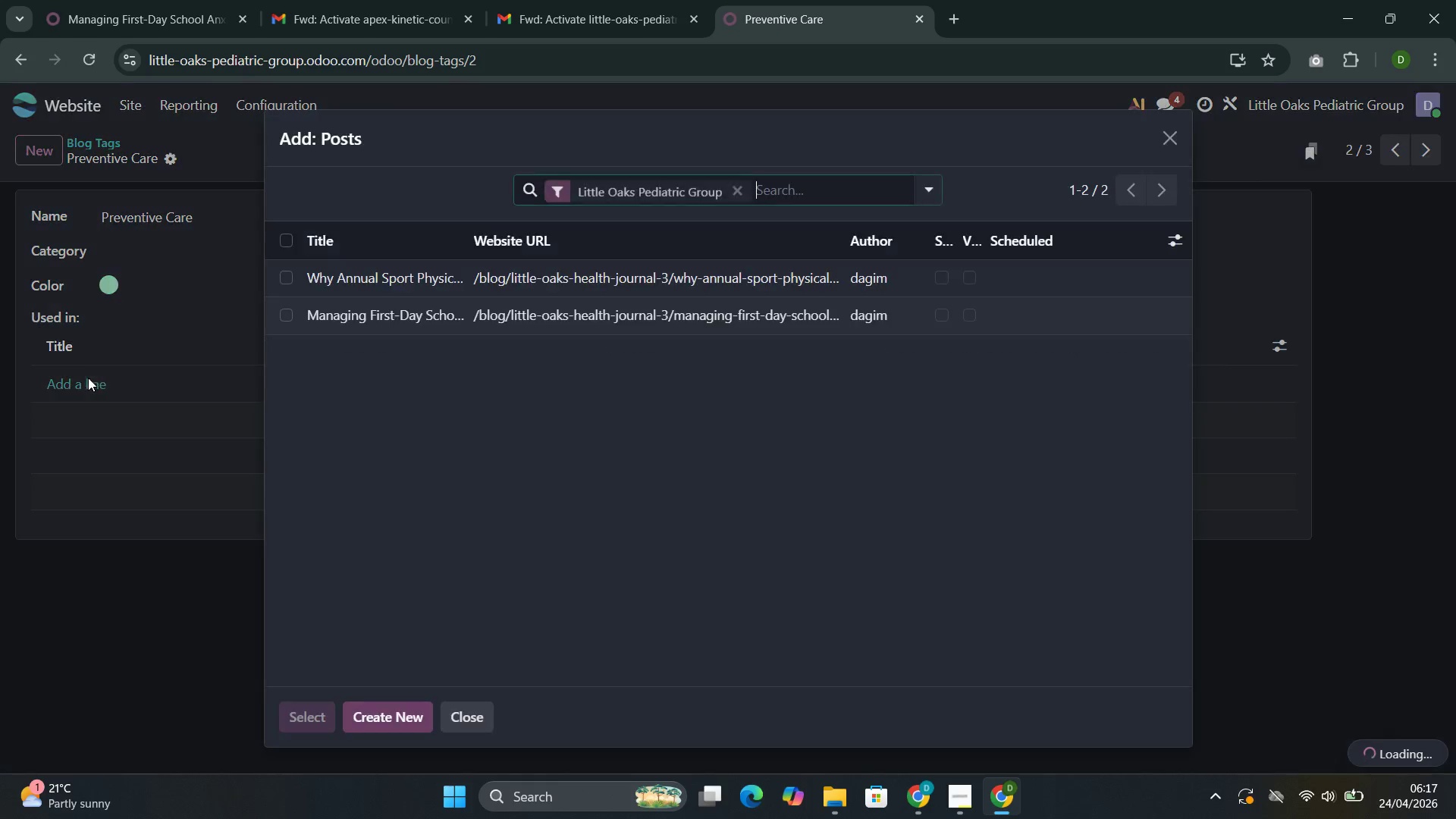 
left_click([502, 274])
 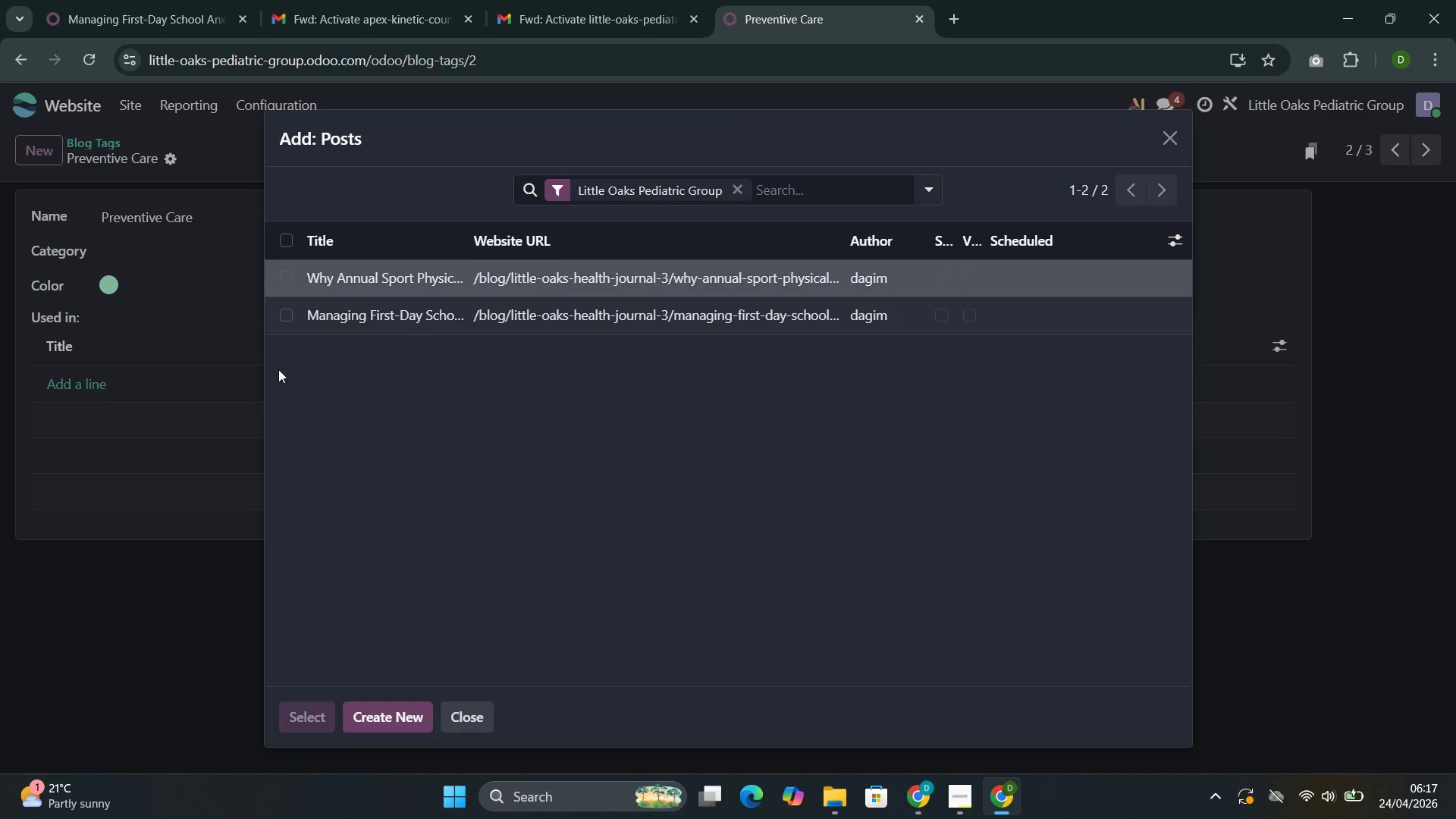 
mouse_move([268, 348])
 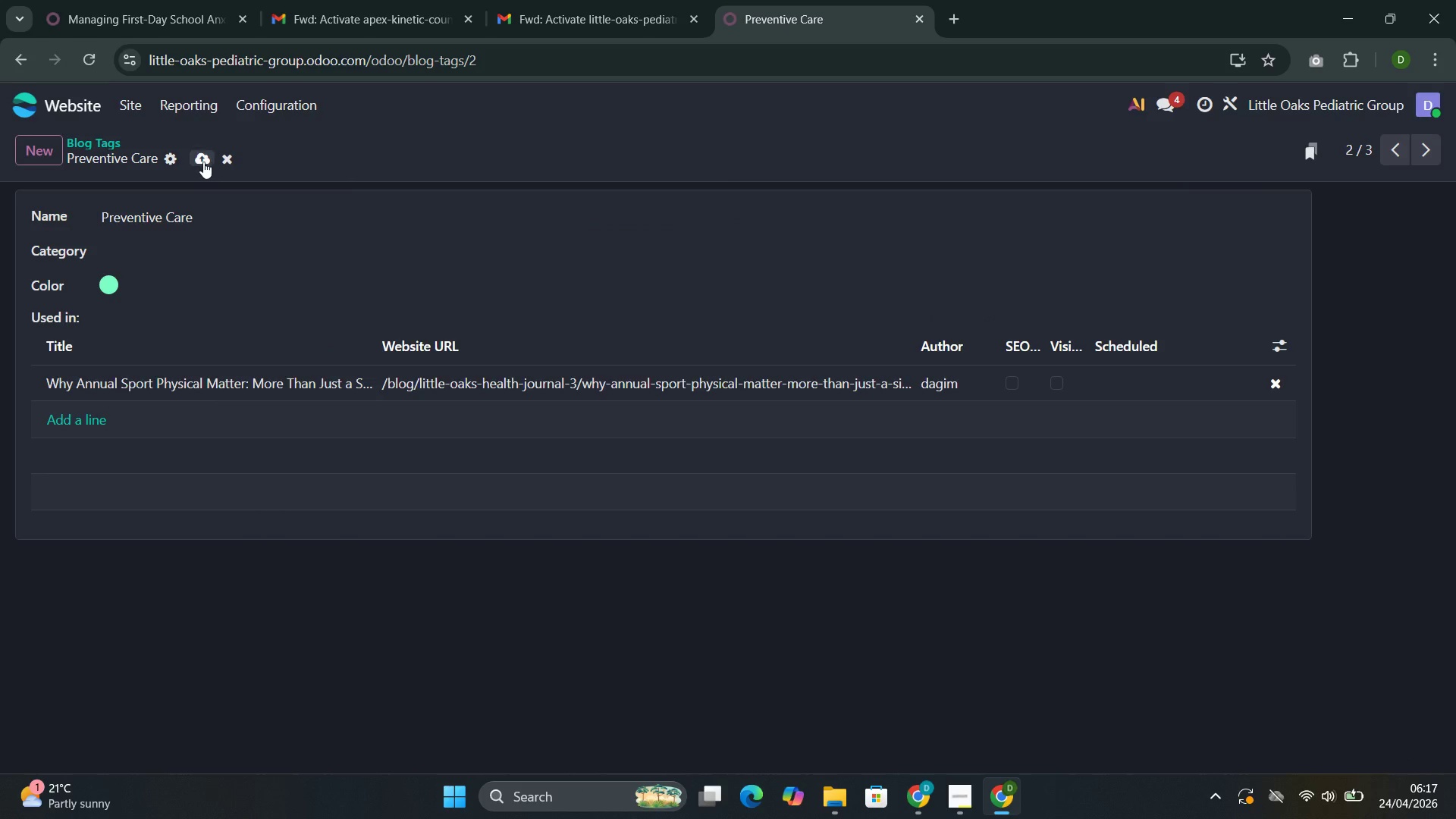 
left_click([203, 161])
 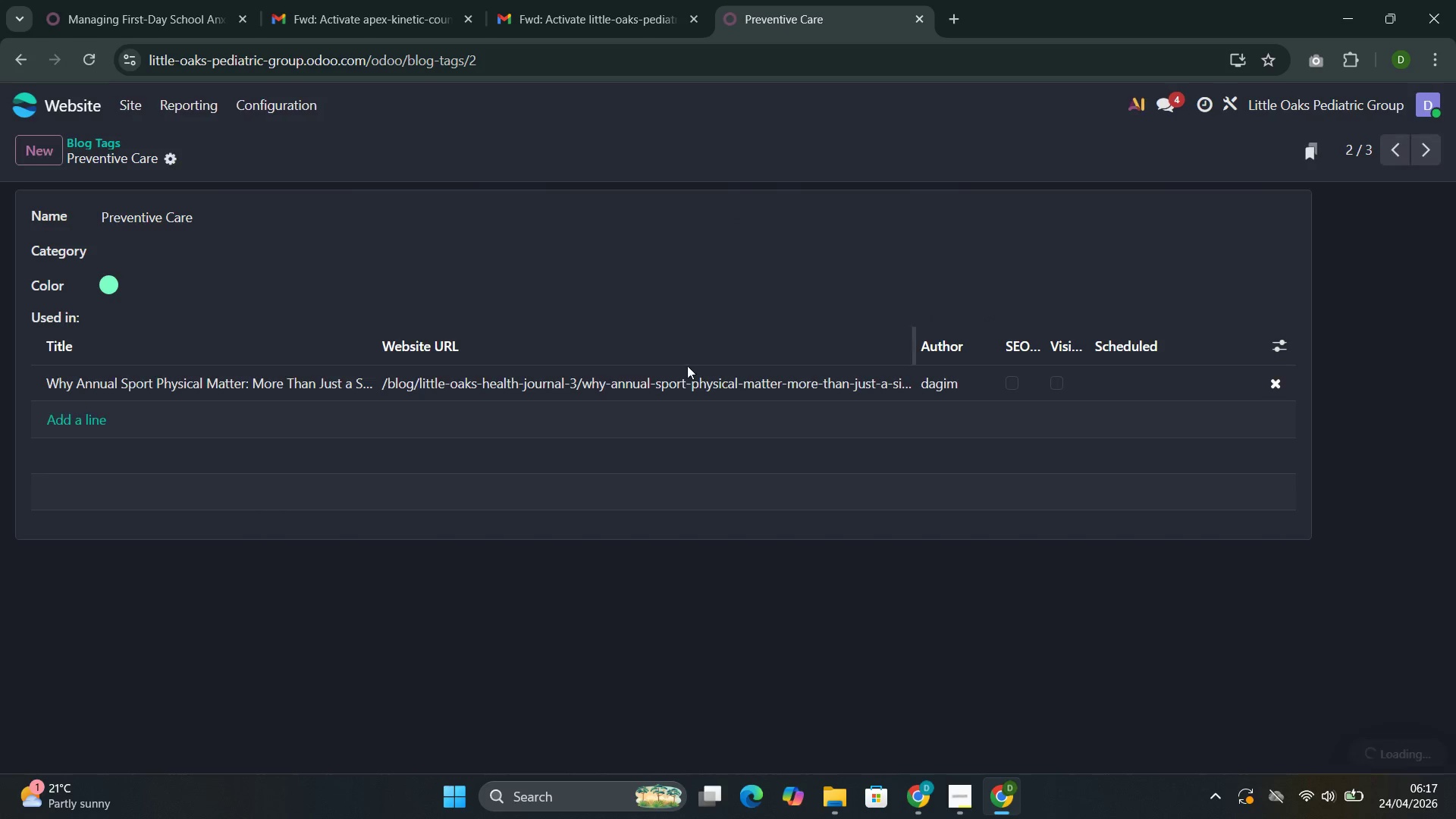 
mouse_move([690, 372])
 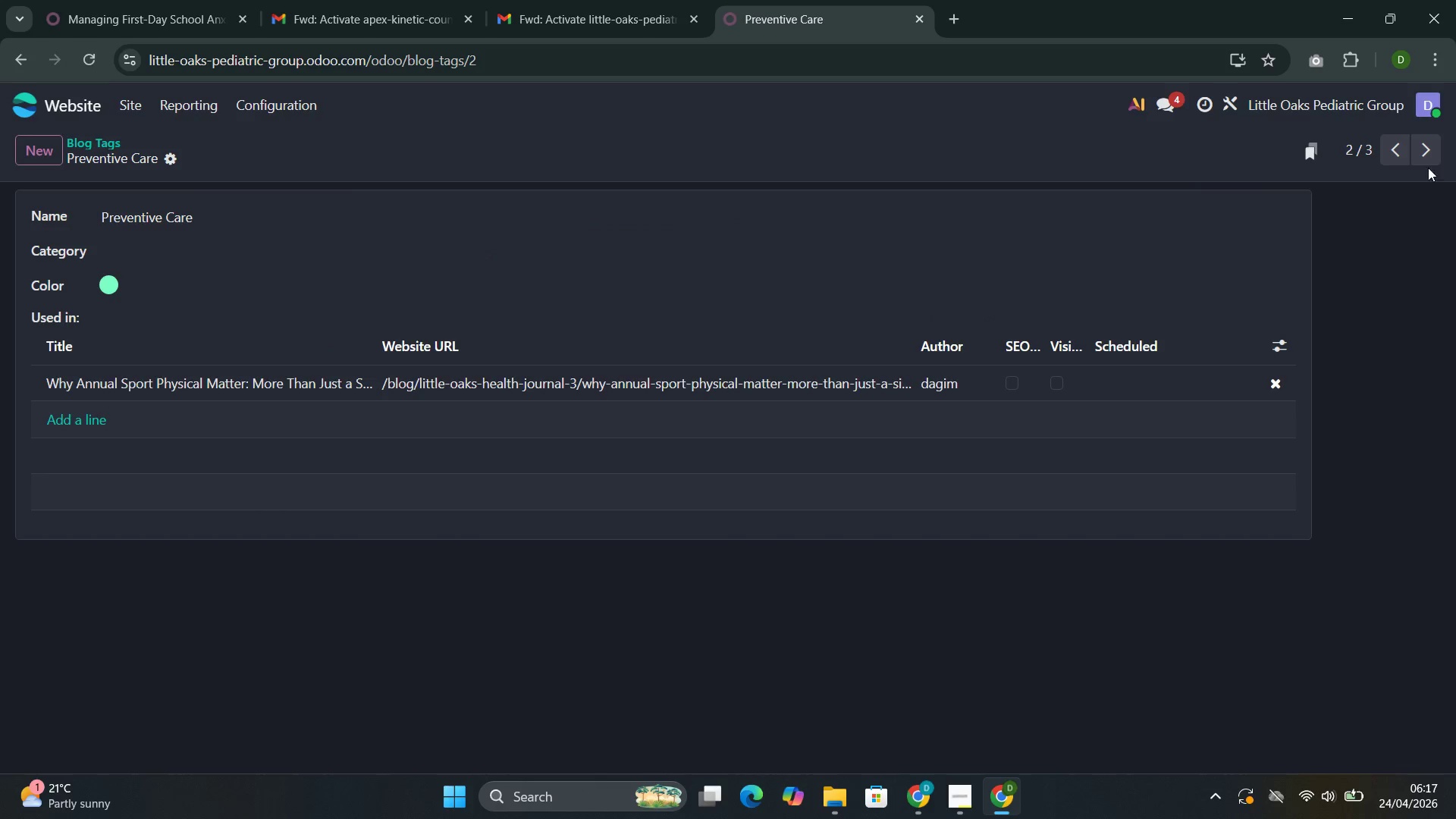 
left_click([1427, 151])
 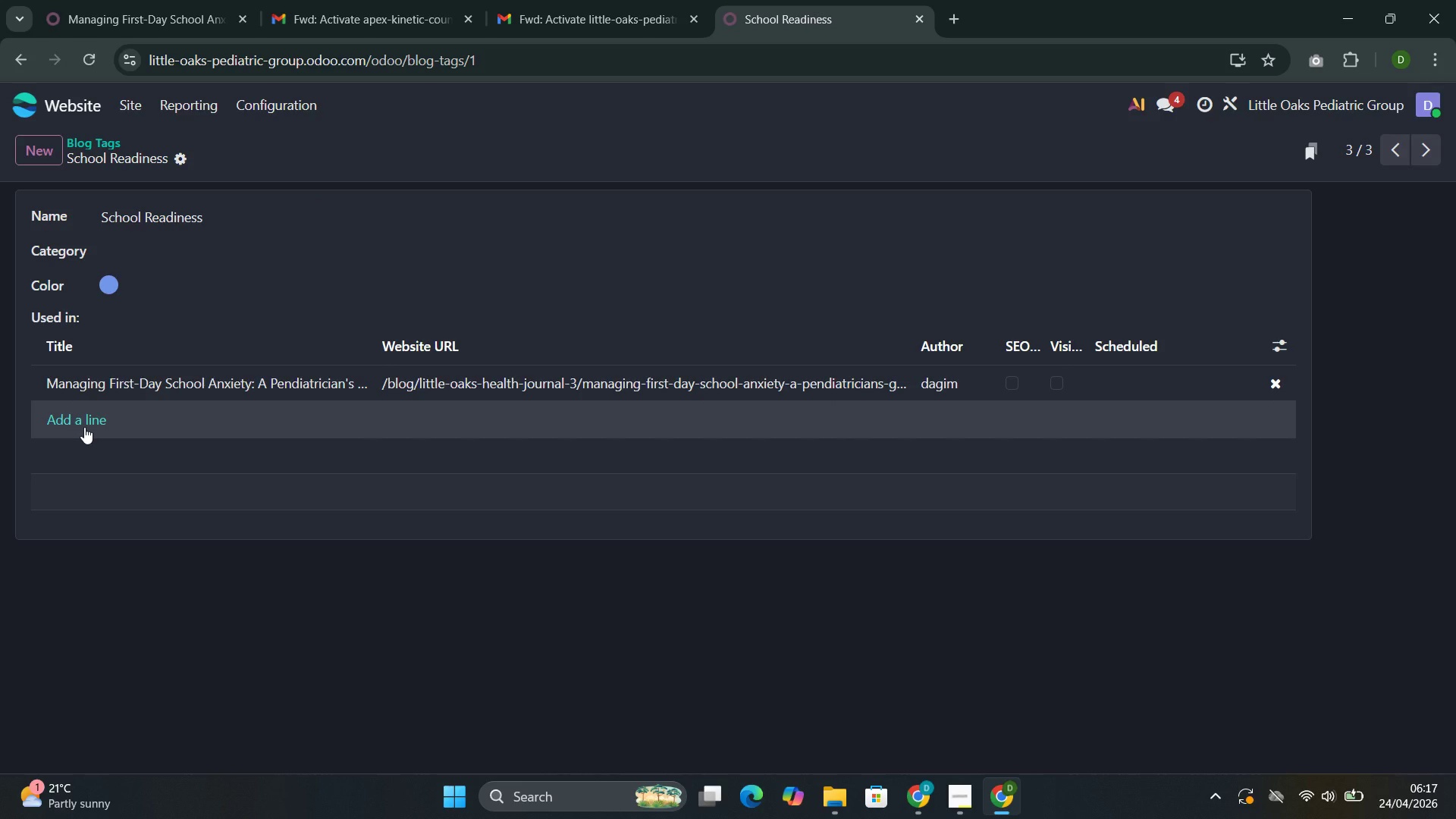 
wait(7.45)
 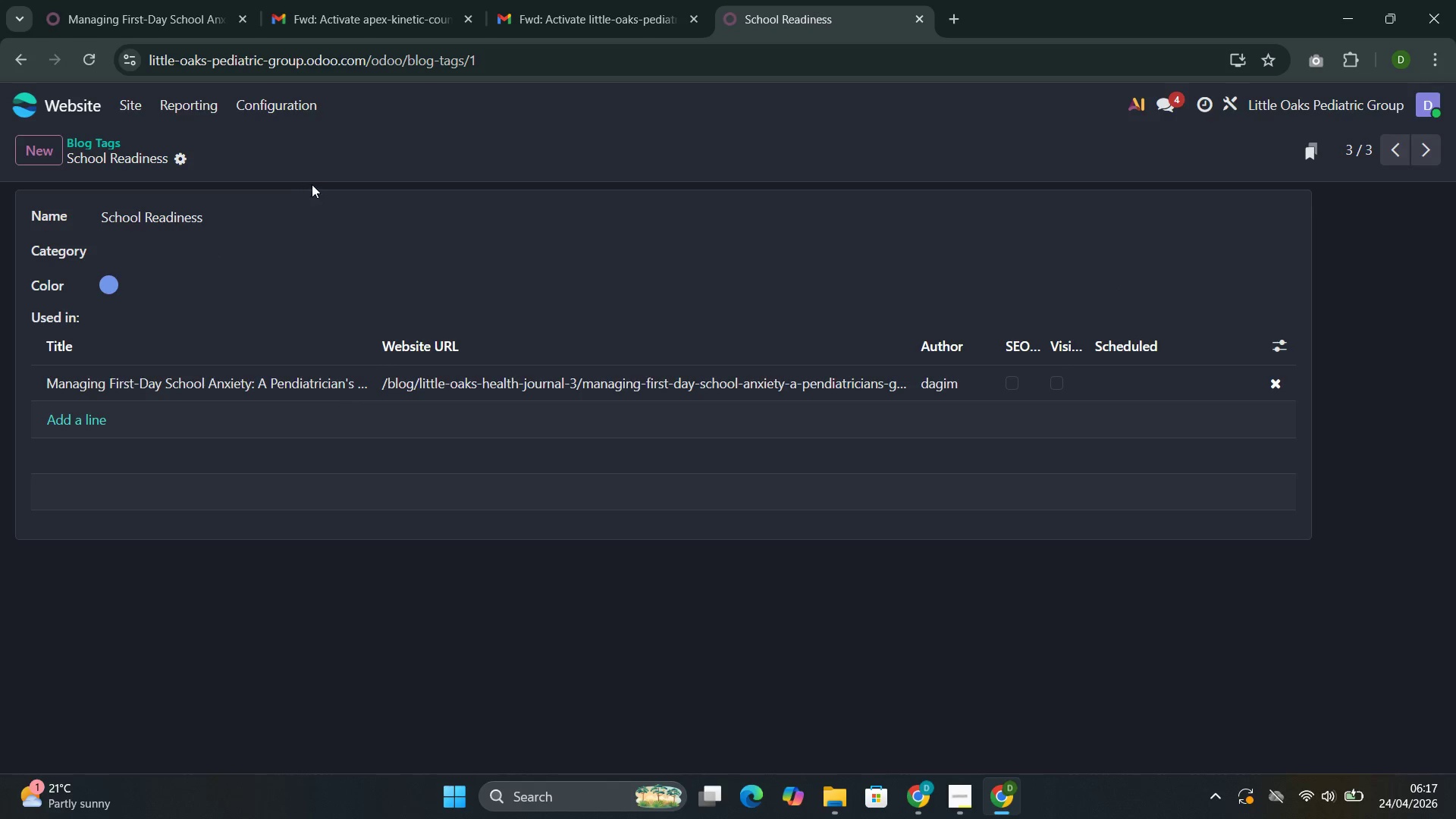 
left_click([84, 427])
 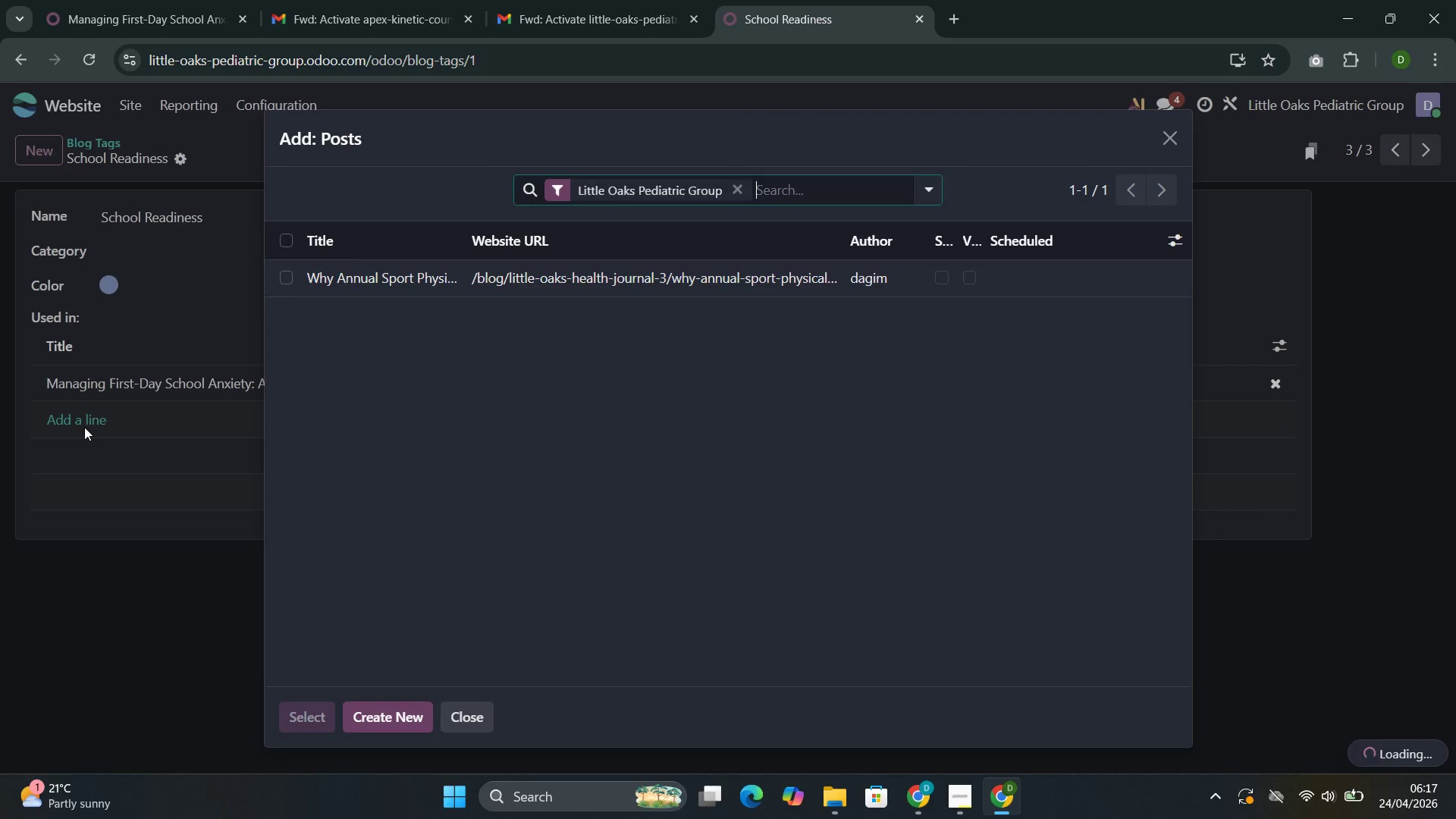 
left_click([654, 260])
 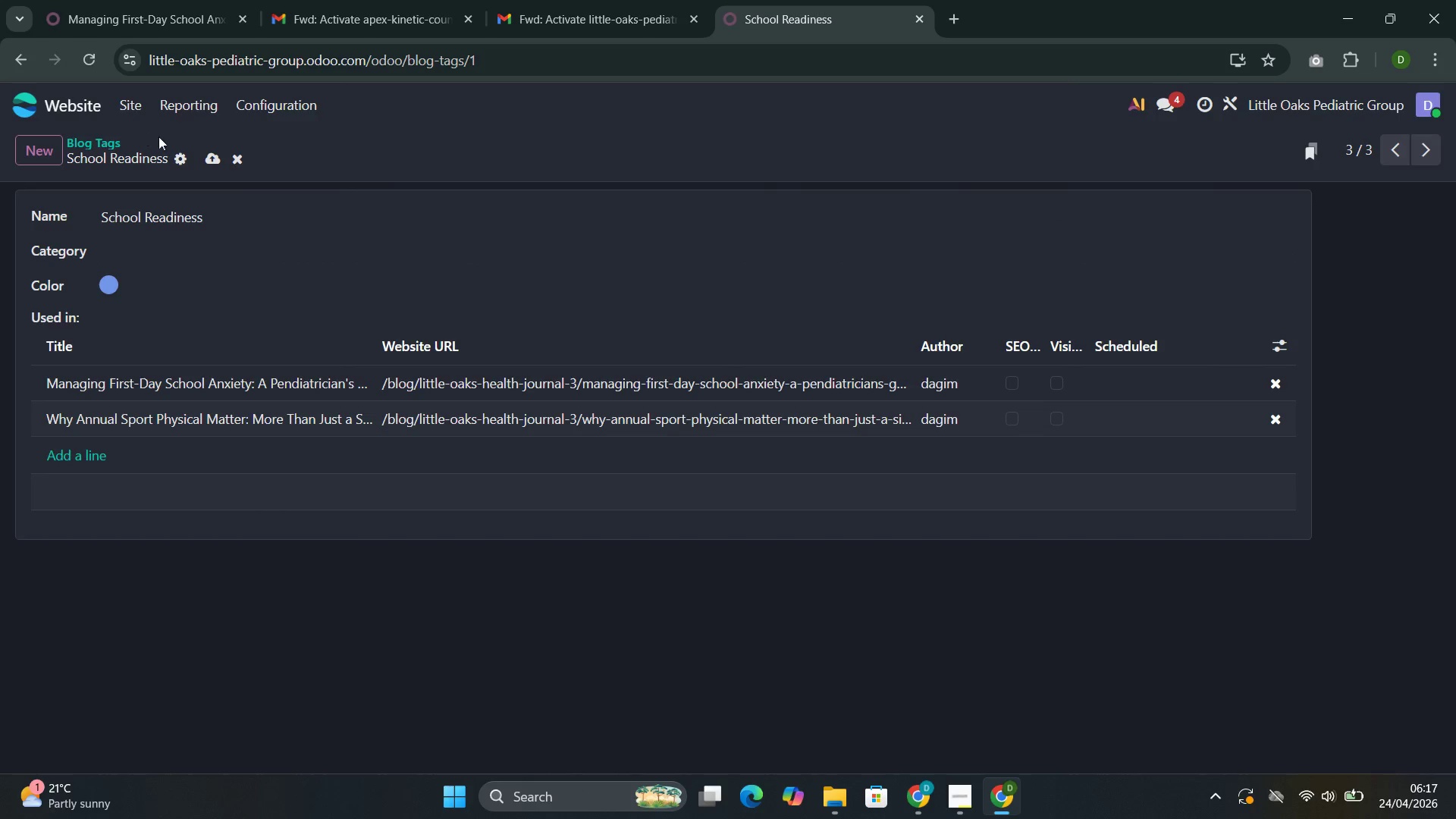 
left_click([209, 163])
 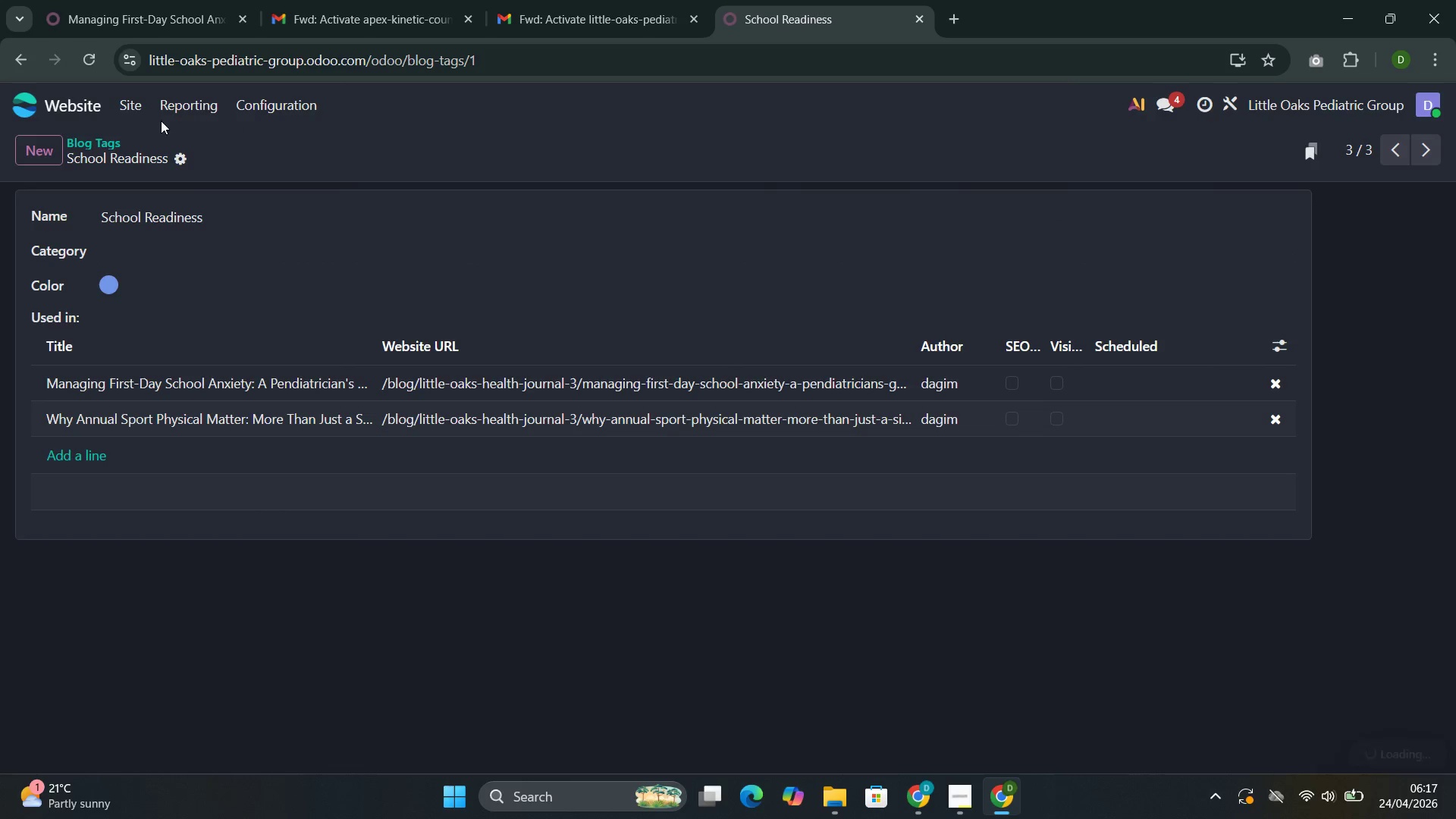 
left_click([135, 97])
 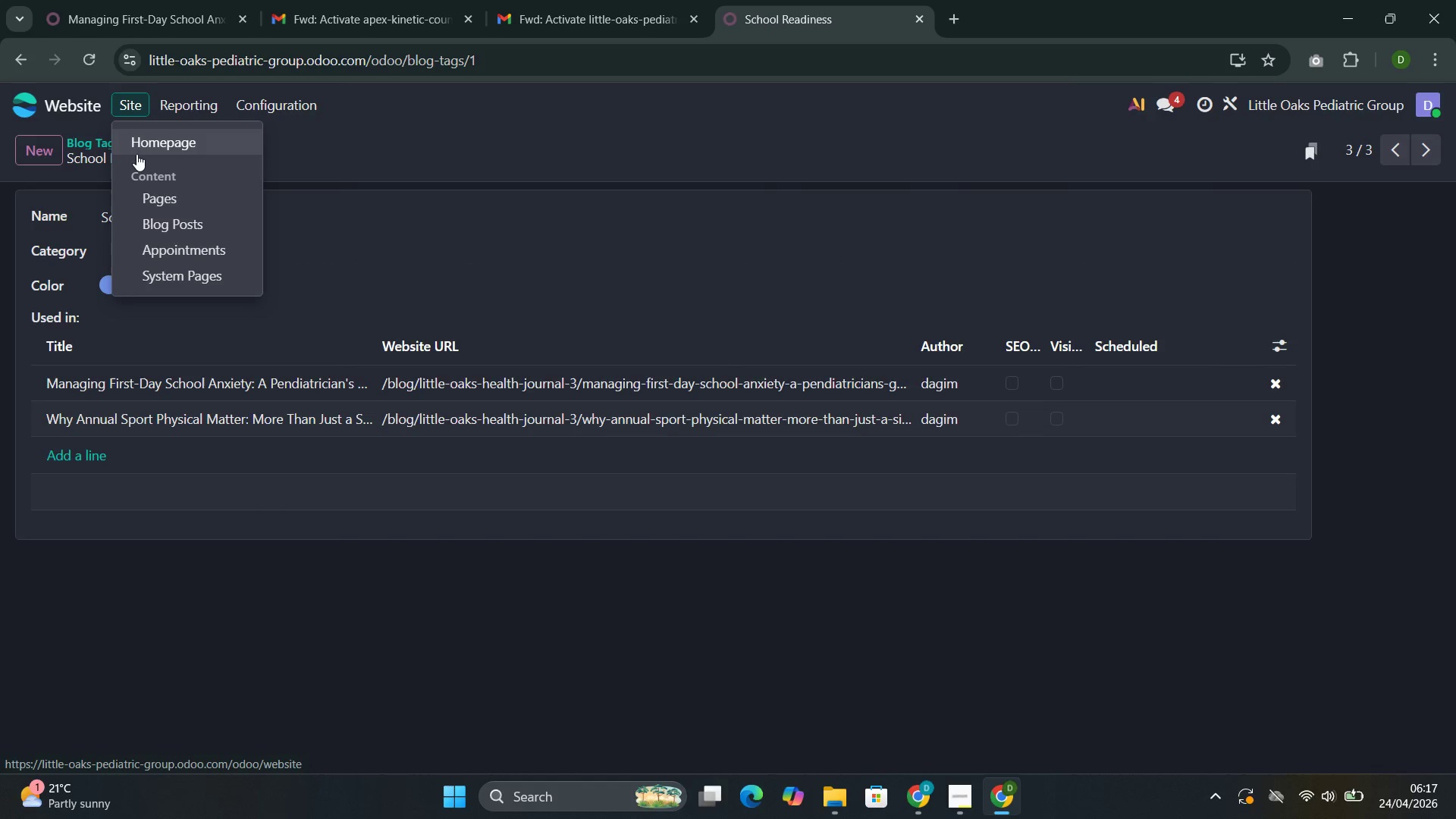 
left_click([136, 154])
 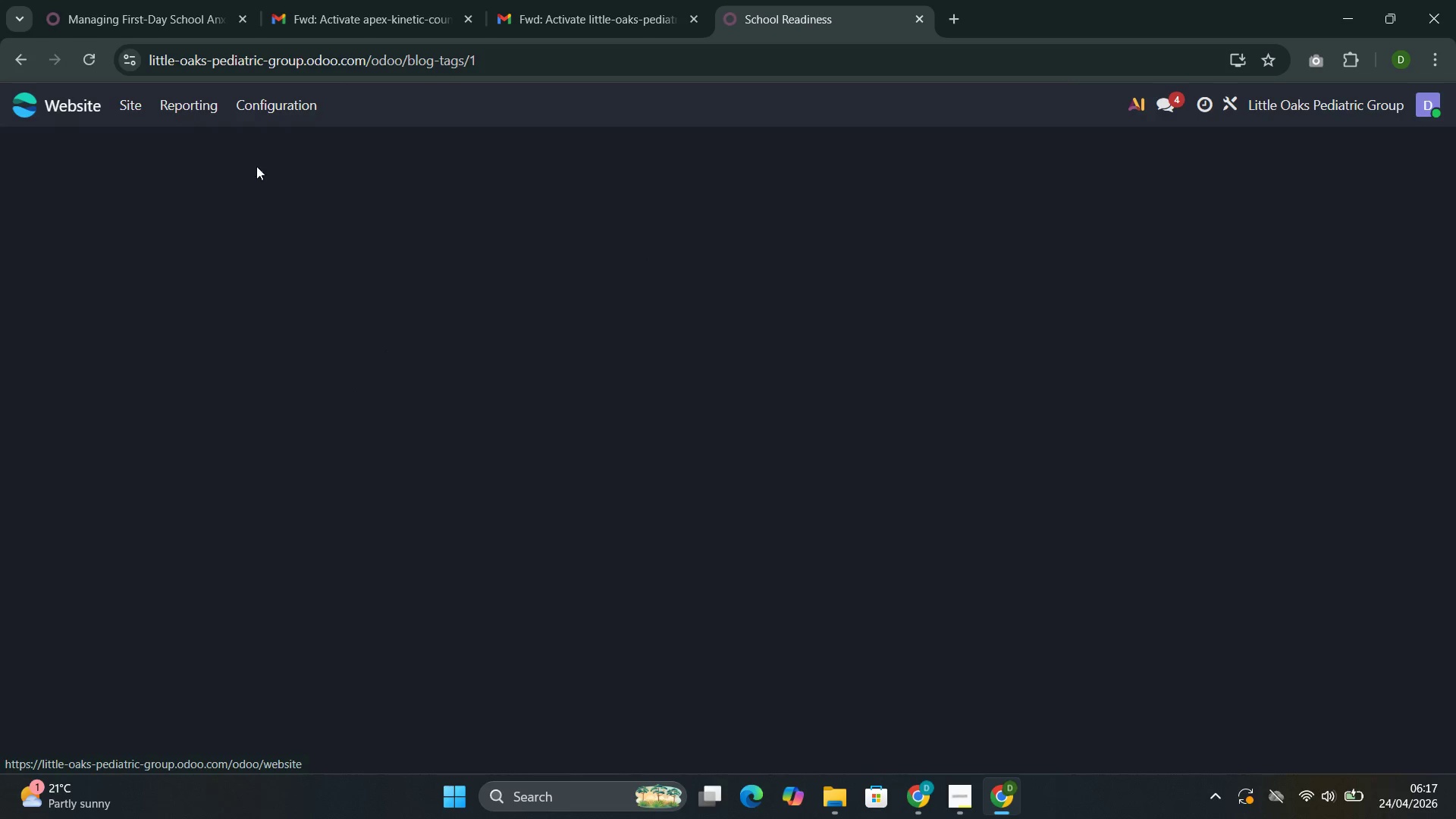 
mouse_move([386, 235])
 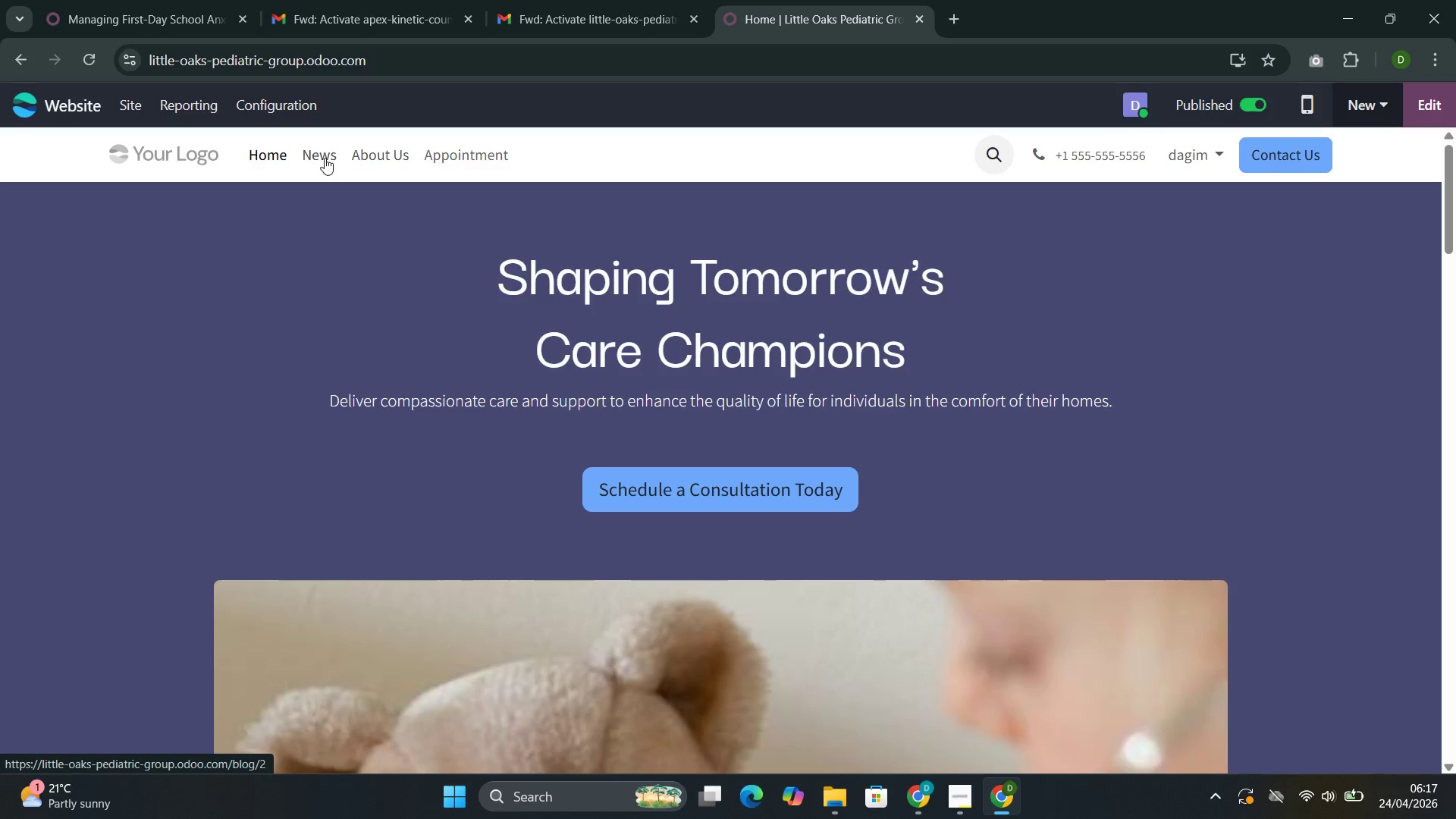 
left_click([322, 158])
 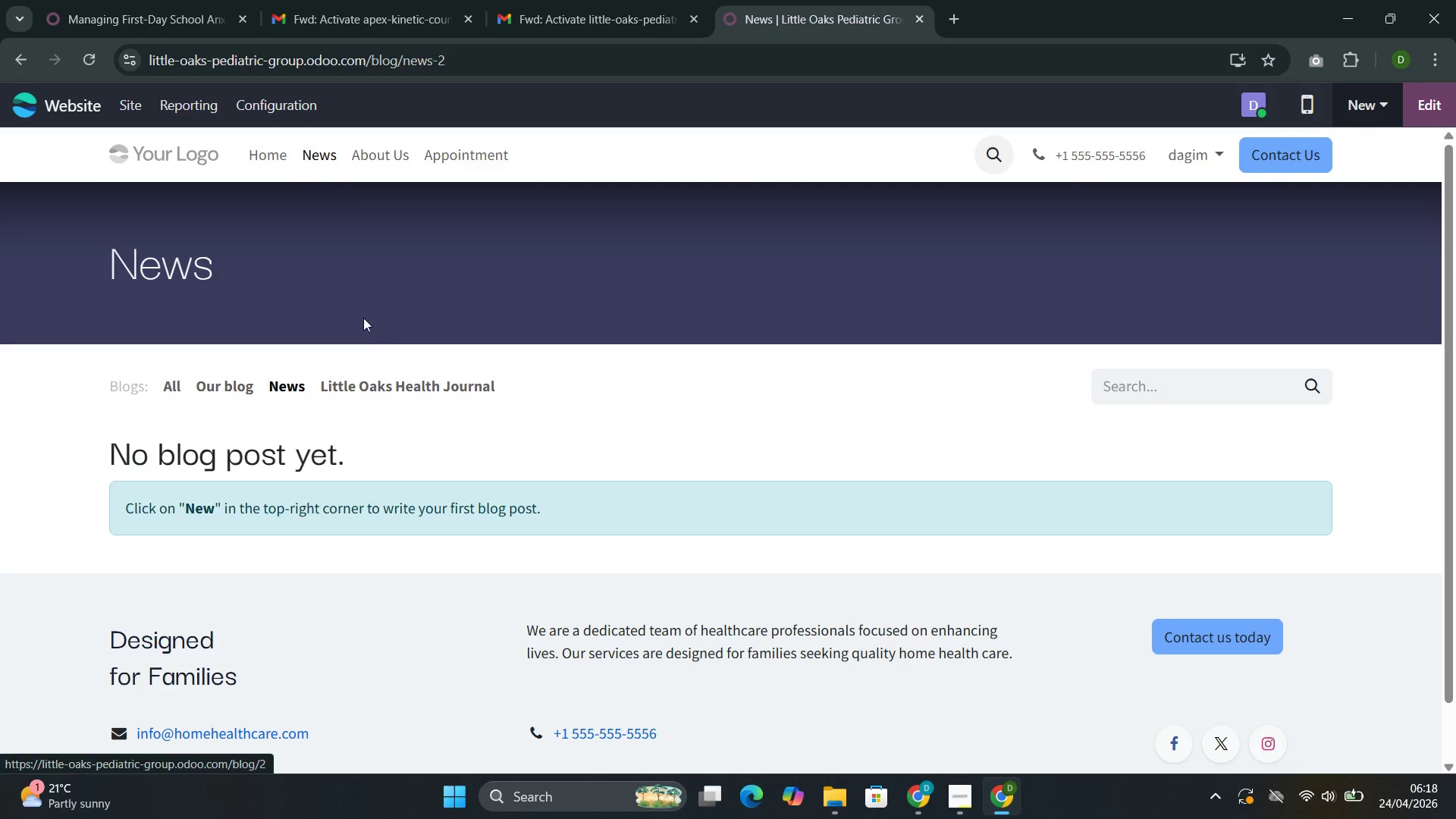 
left_click([374, 391])
 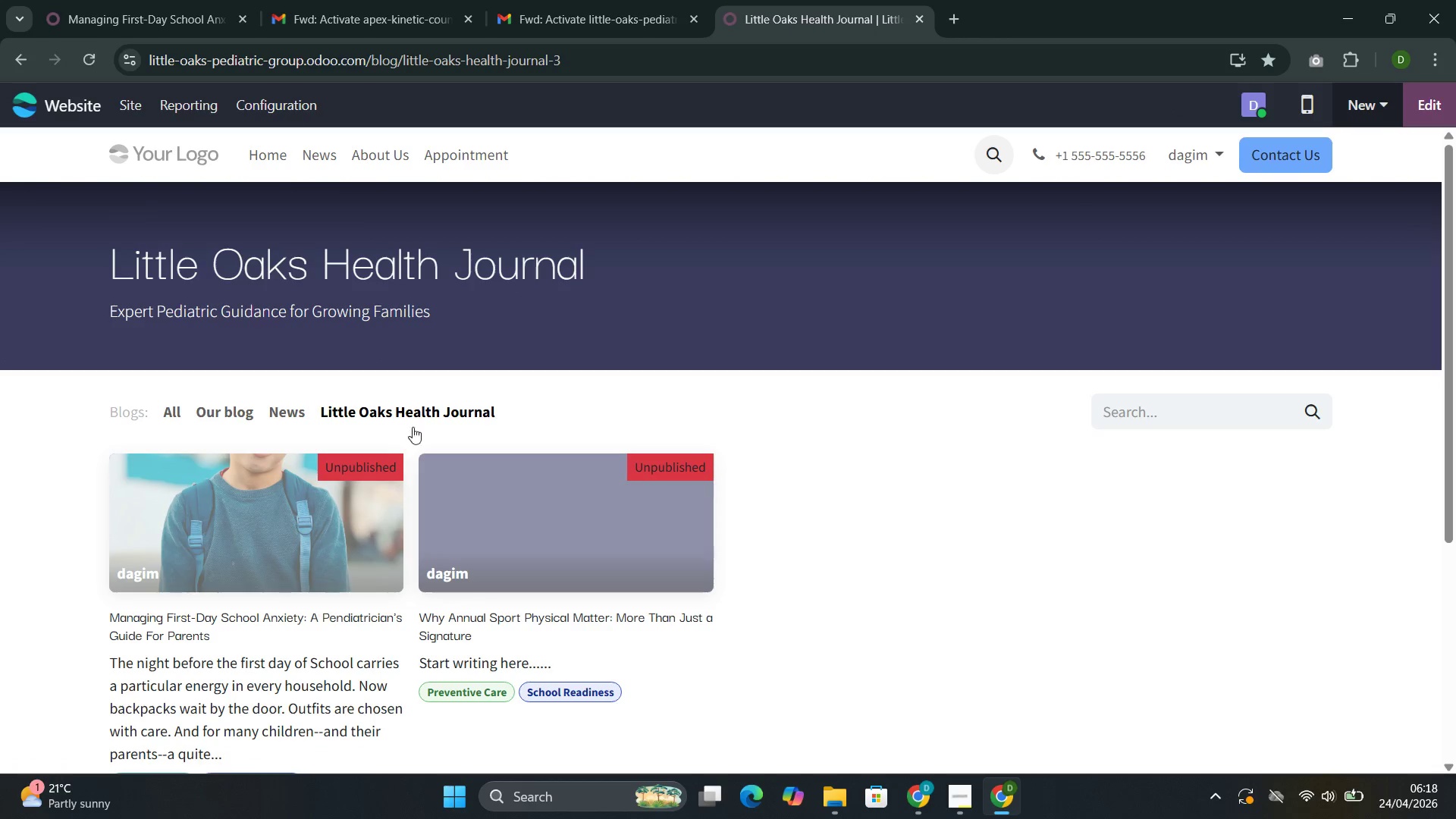 
left_click([568, 532])
 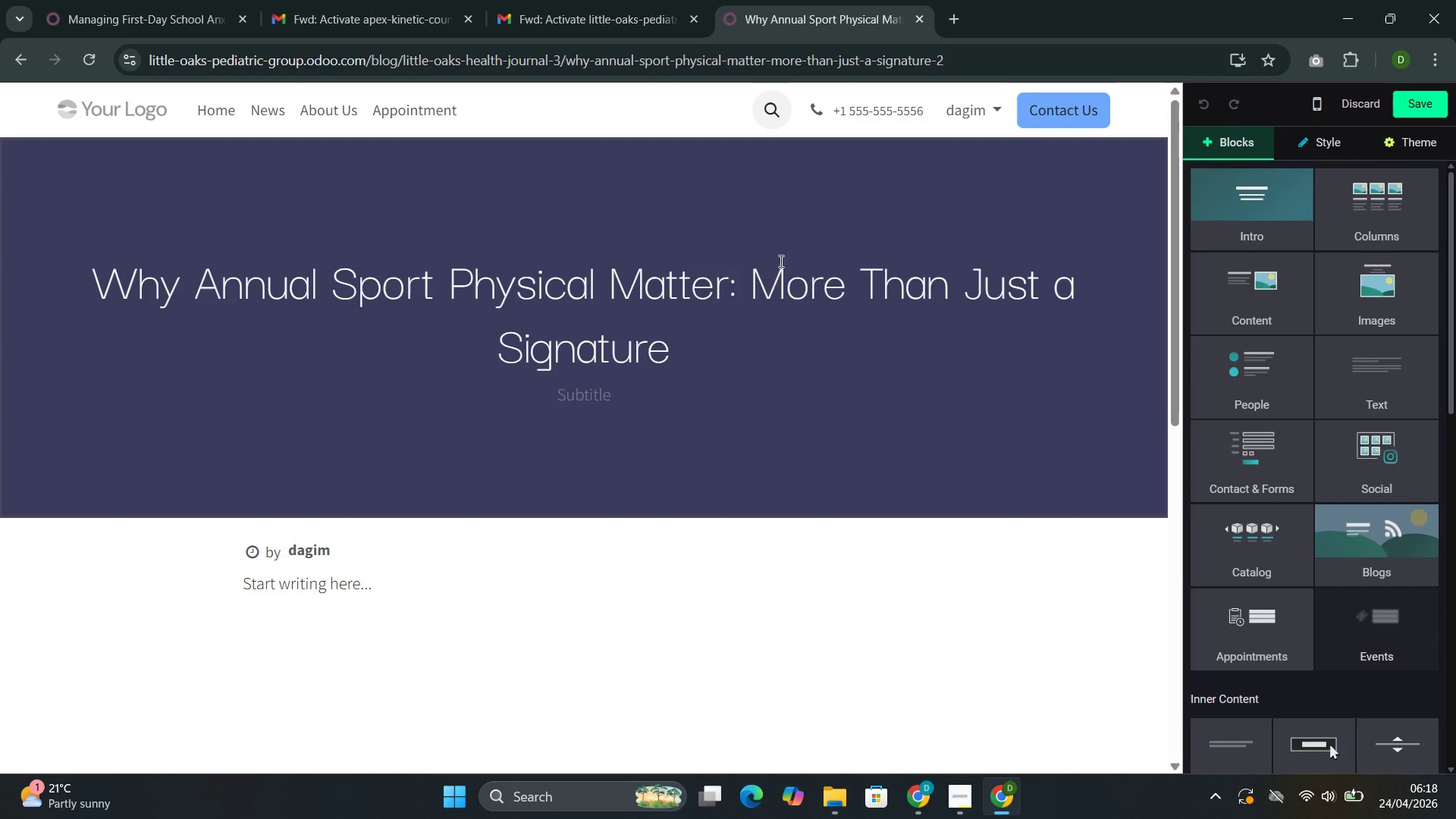 
wait(6.88)
 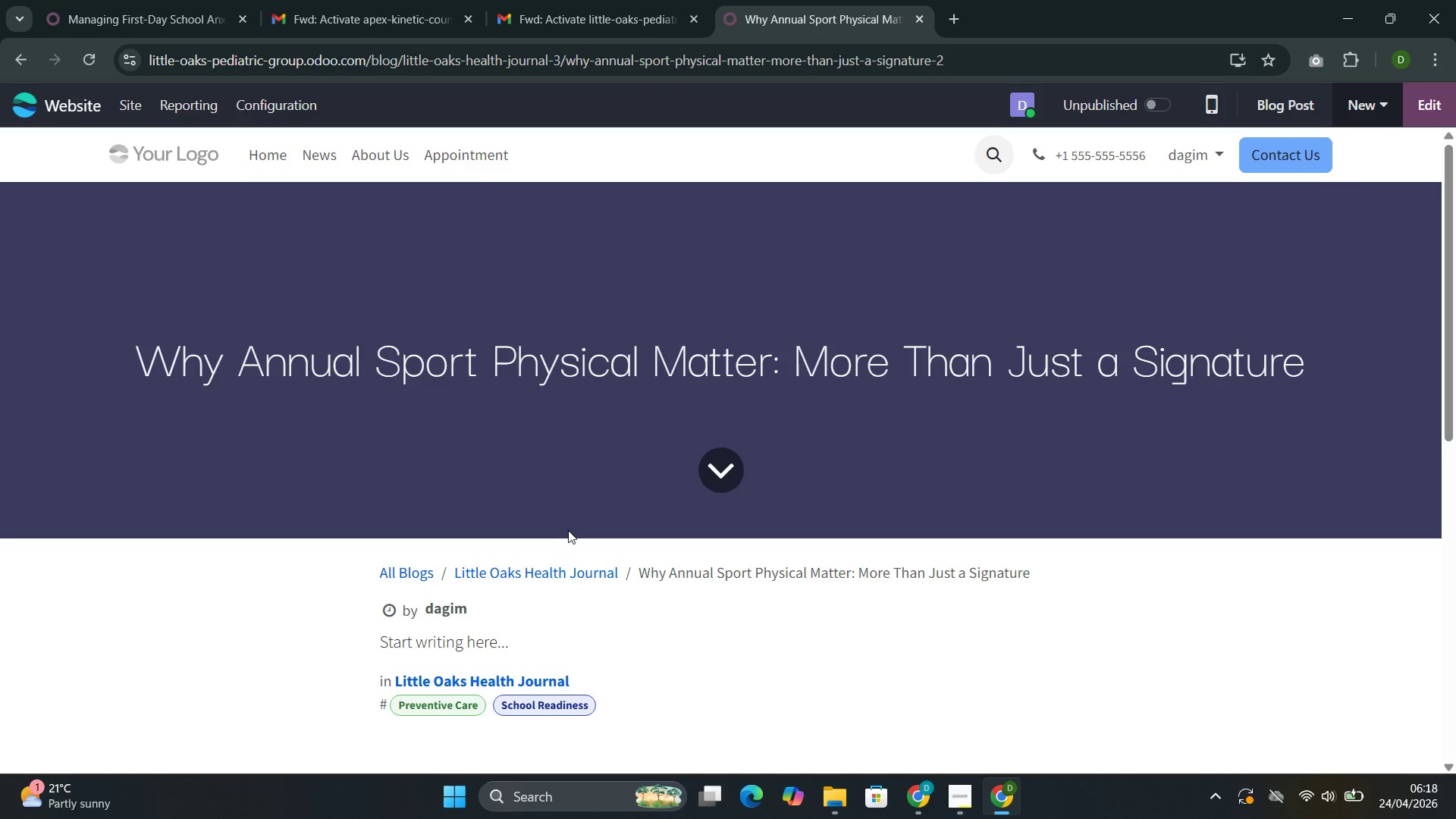 
double_click([338, 582])
 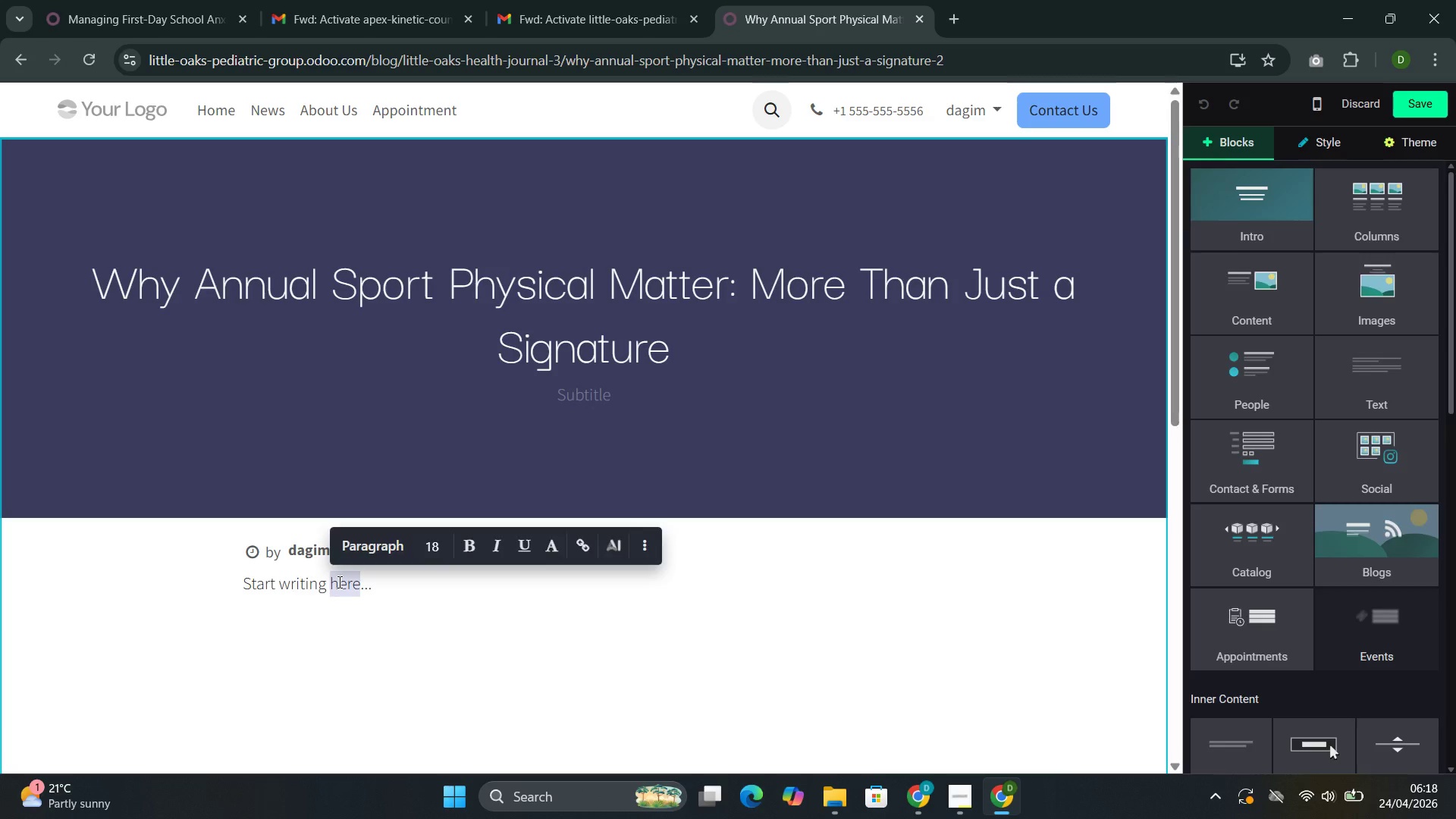 
triple_click([338, 582])
 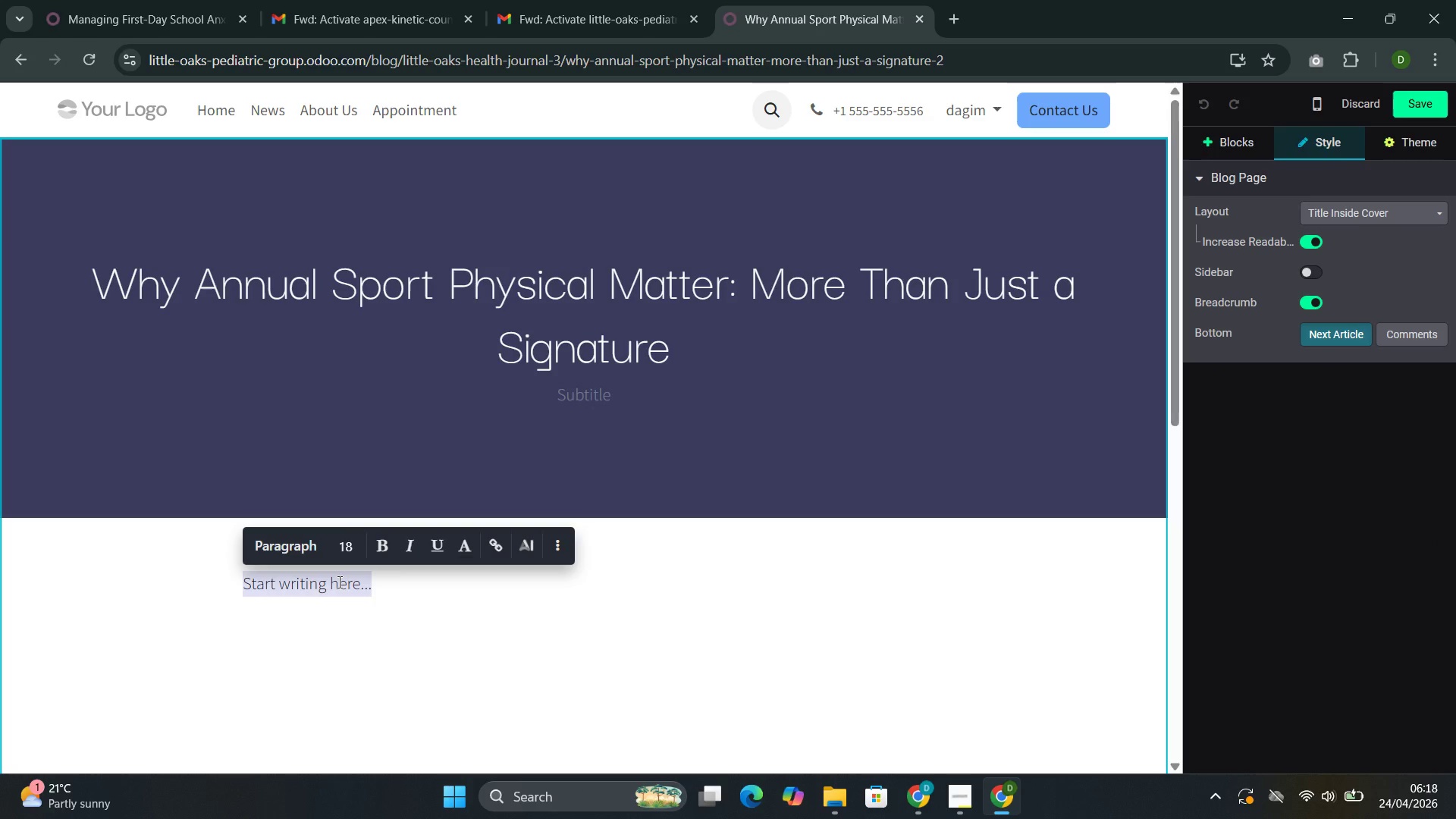 
key(Backspace)
 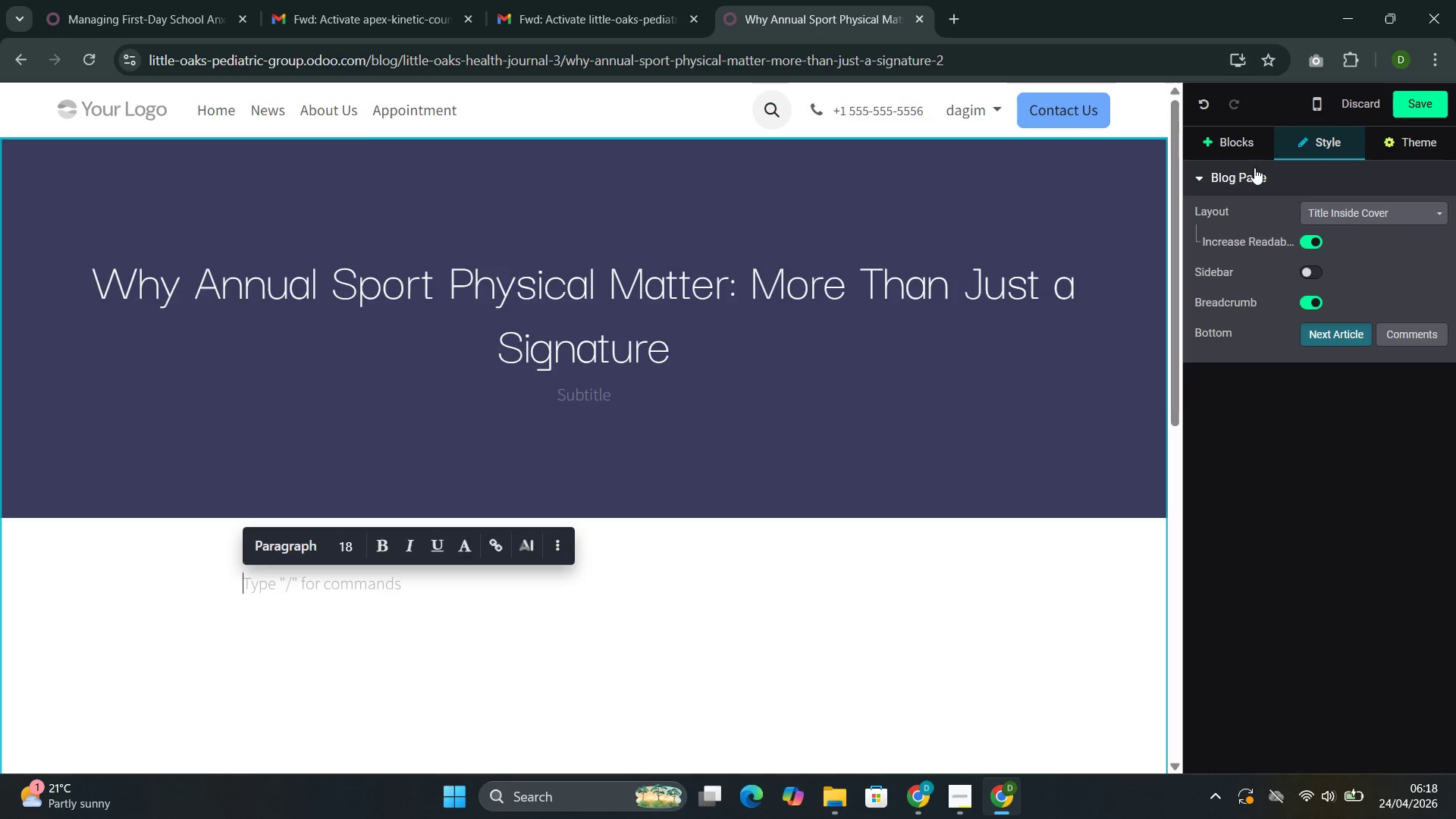 
left_click([1226, 152])
 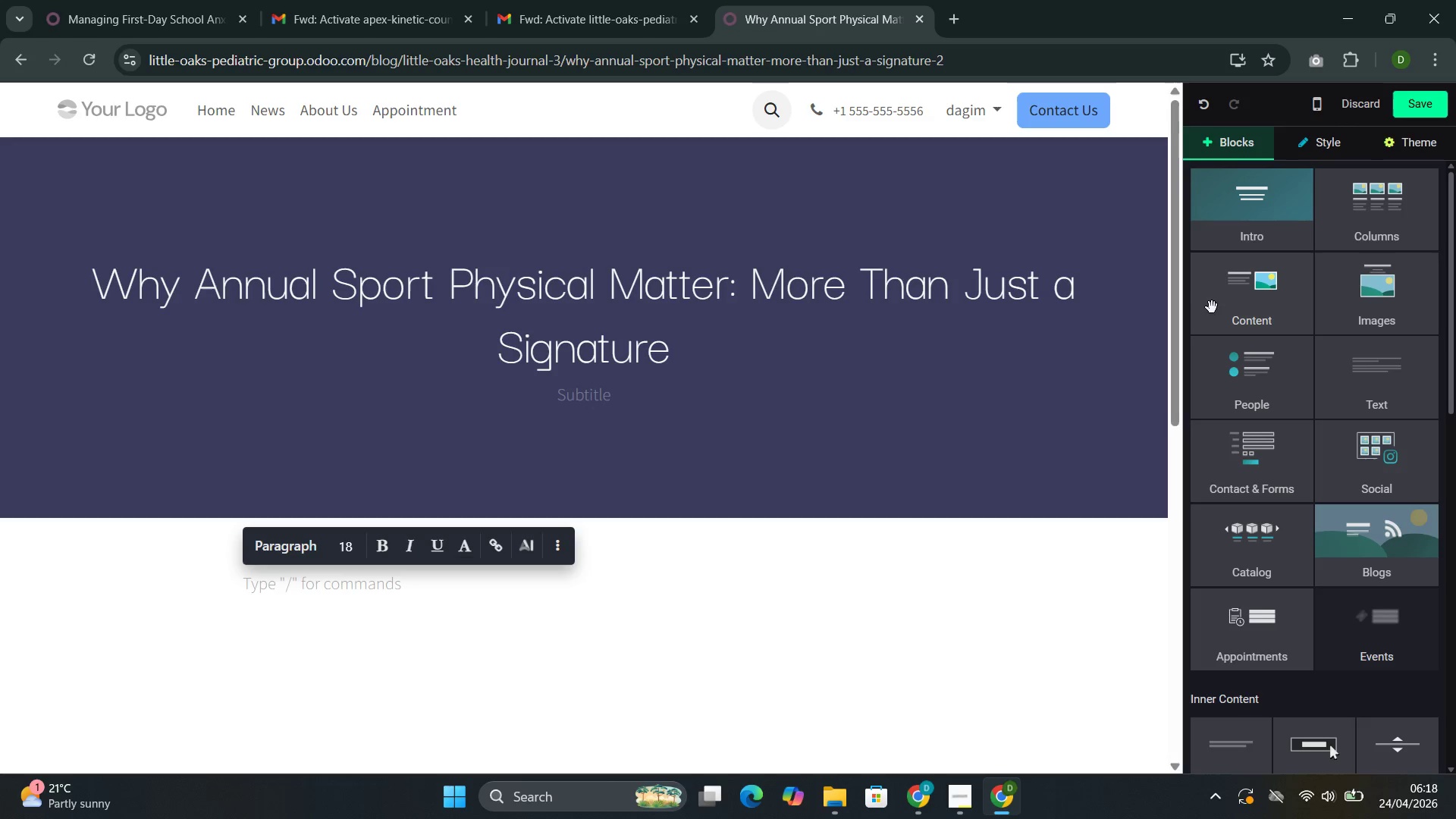 
left_click([1213, 307])
 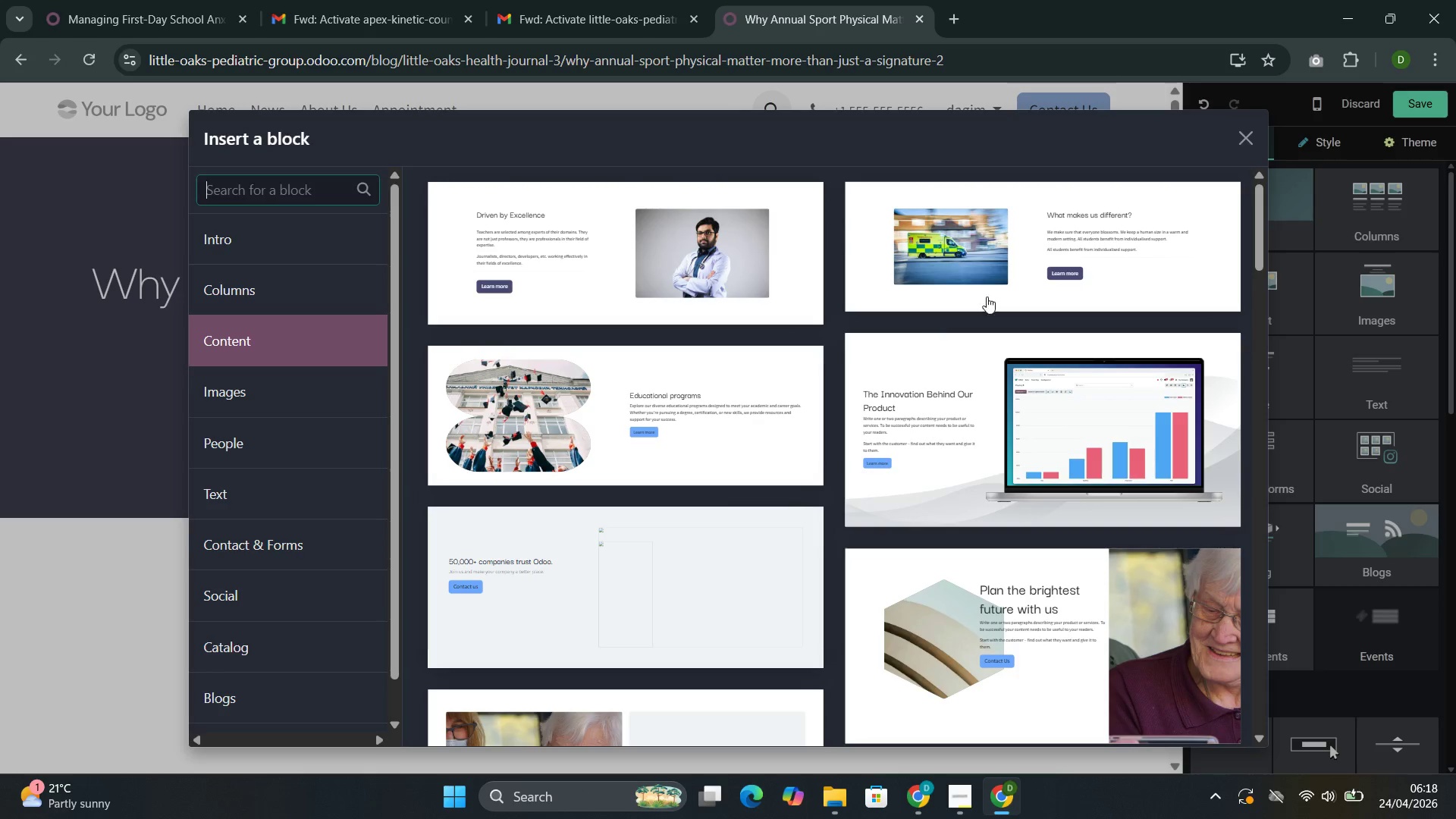 
left_click([987, 278])
 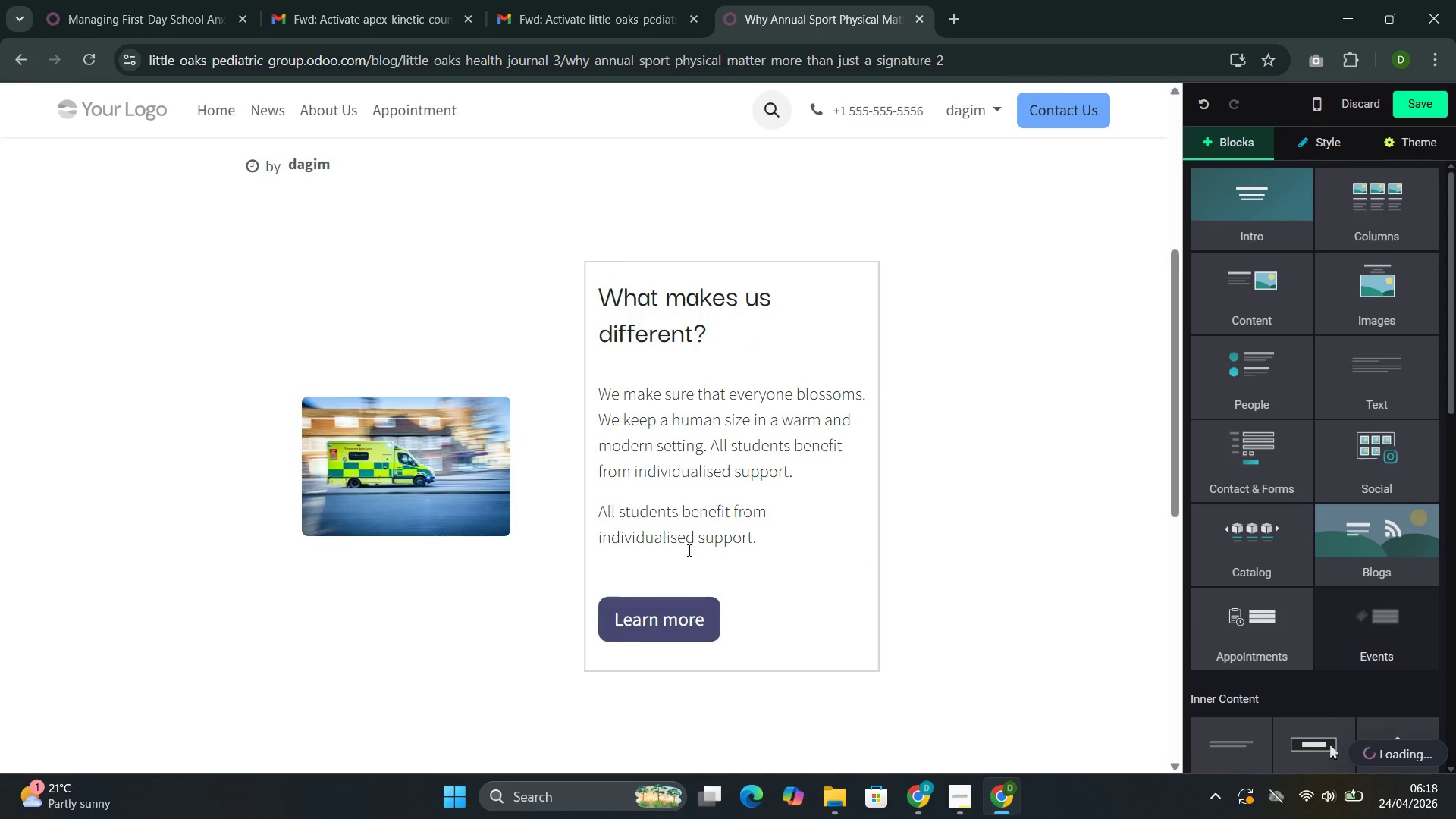 
left_click([681, 611])
 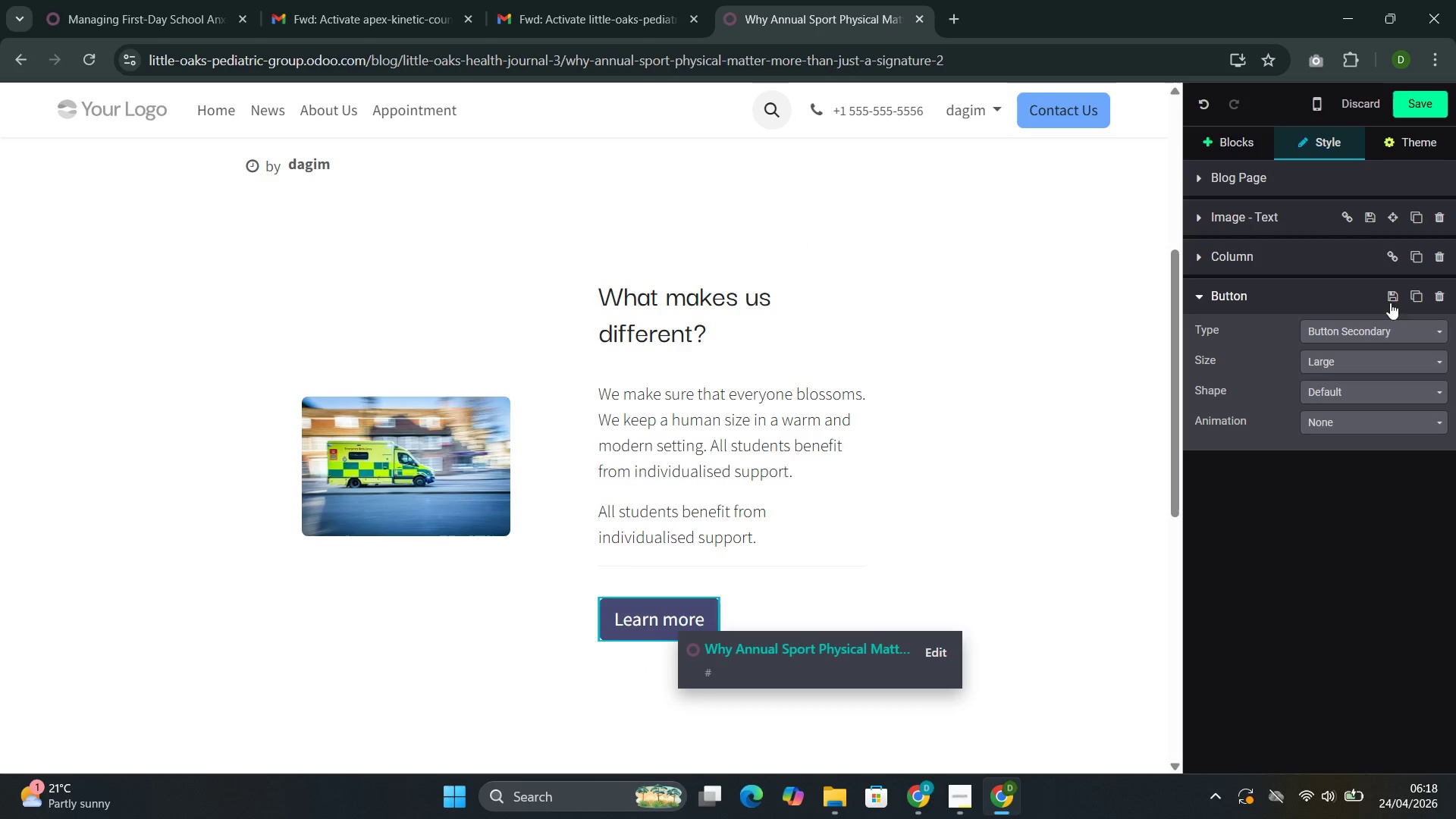 
left_click([1432, 301])
 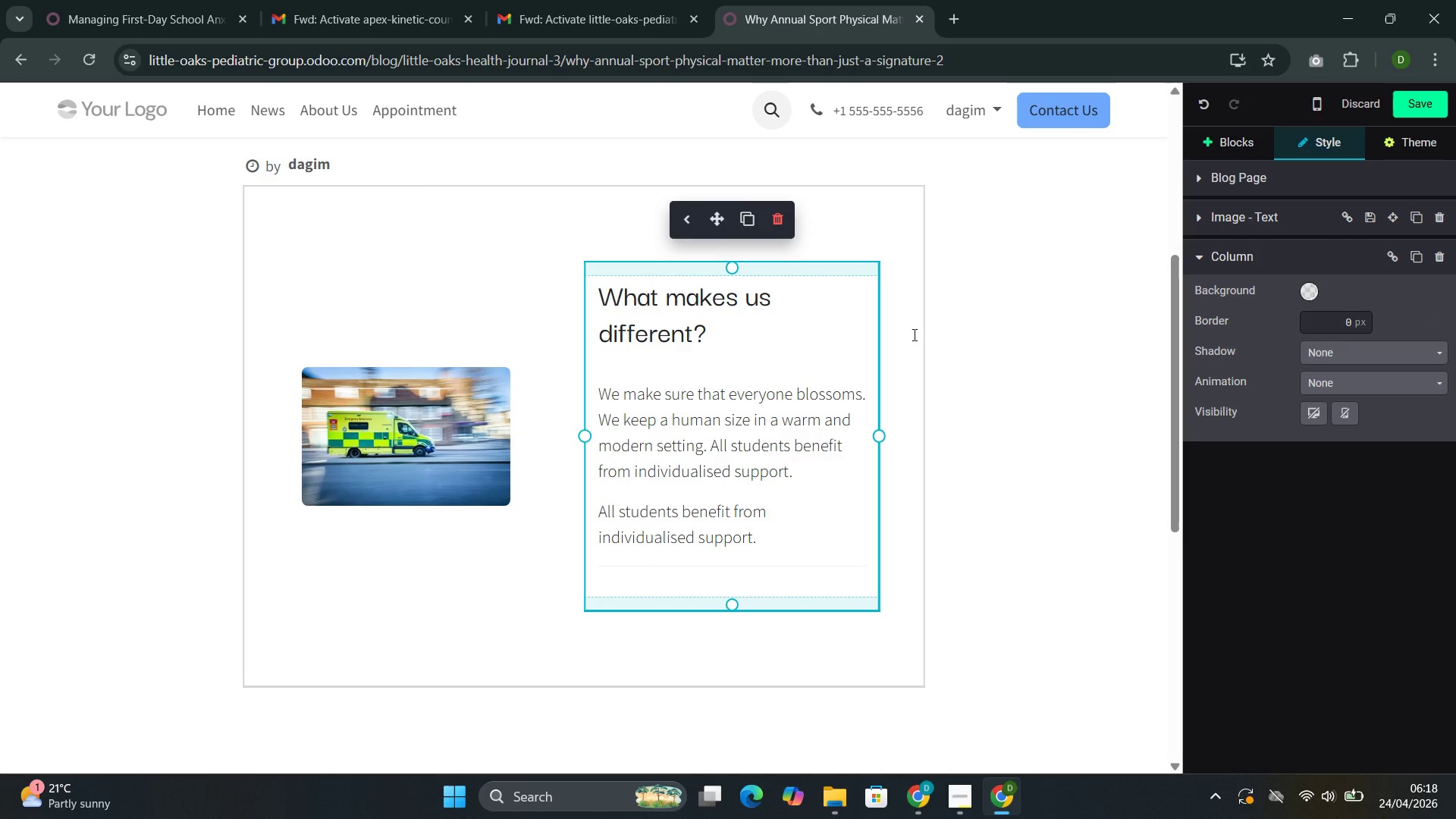 
wait(25.39)
 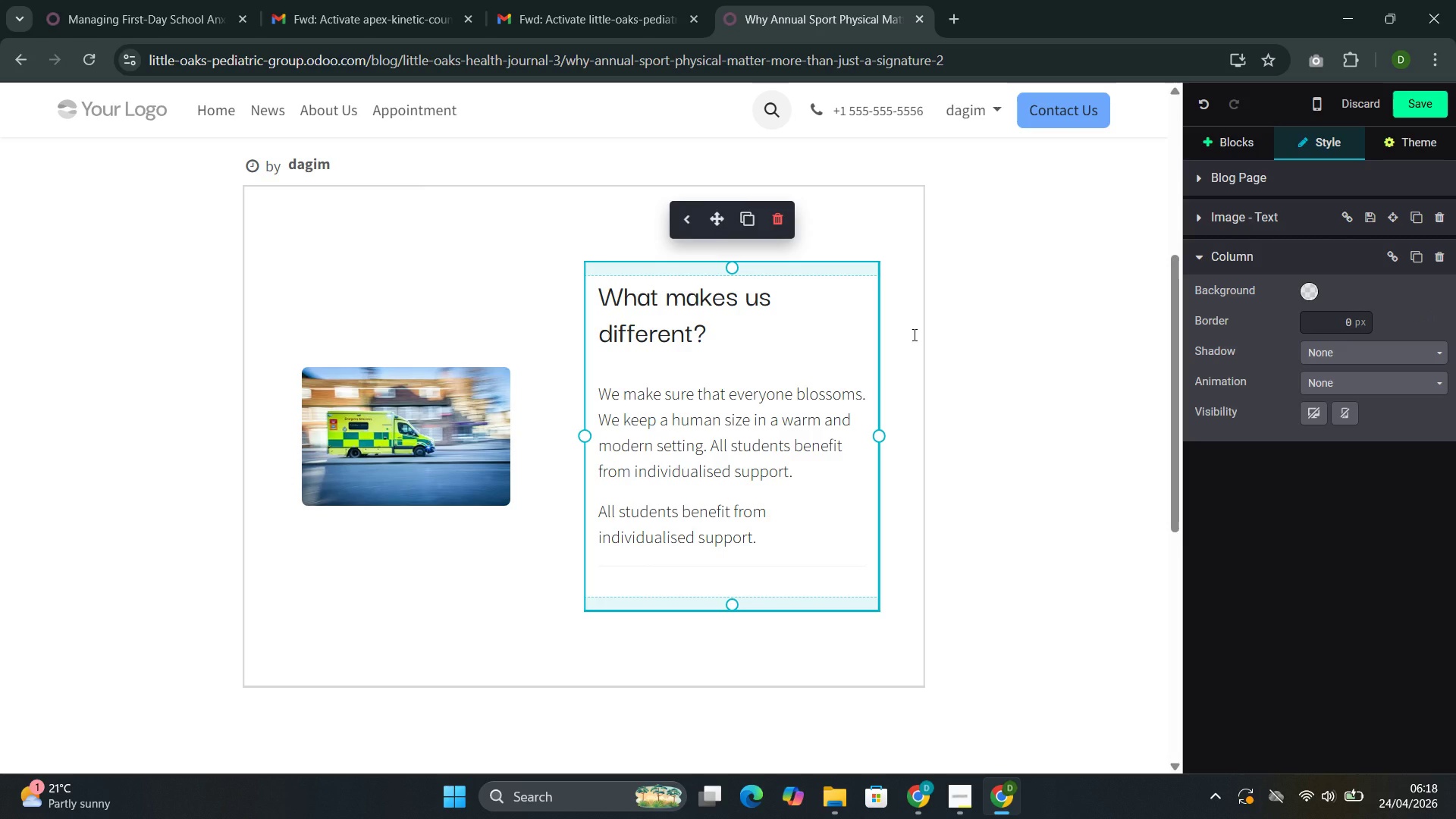 
left_click_drag(start_coordinate=[694, 327], to_coordinate=[639, 315])
 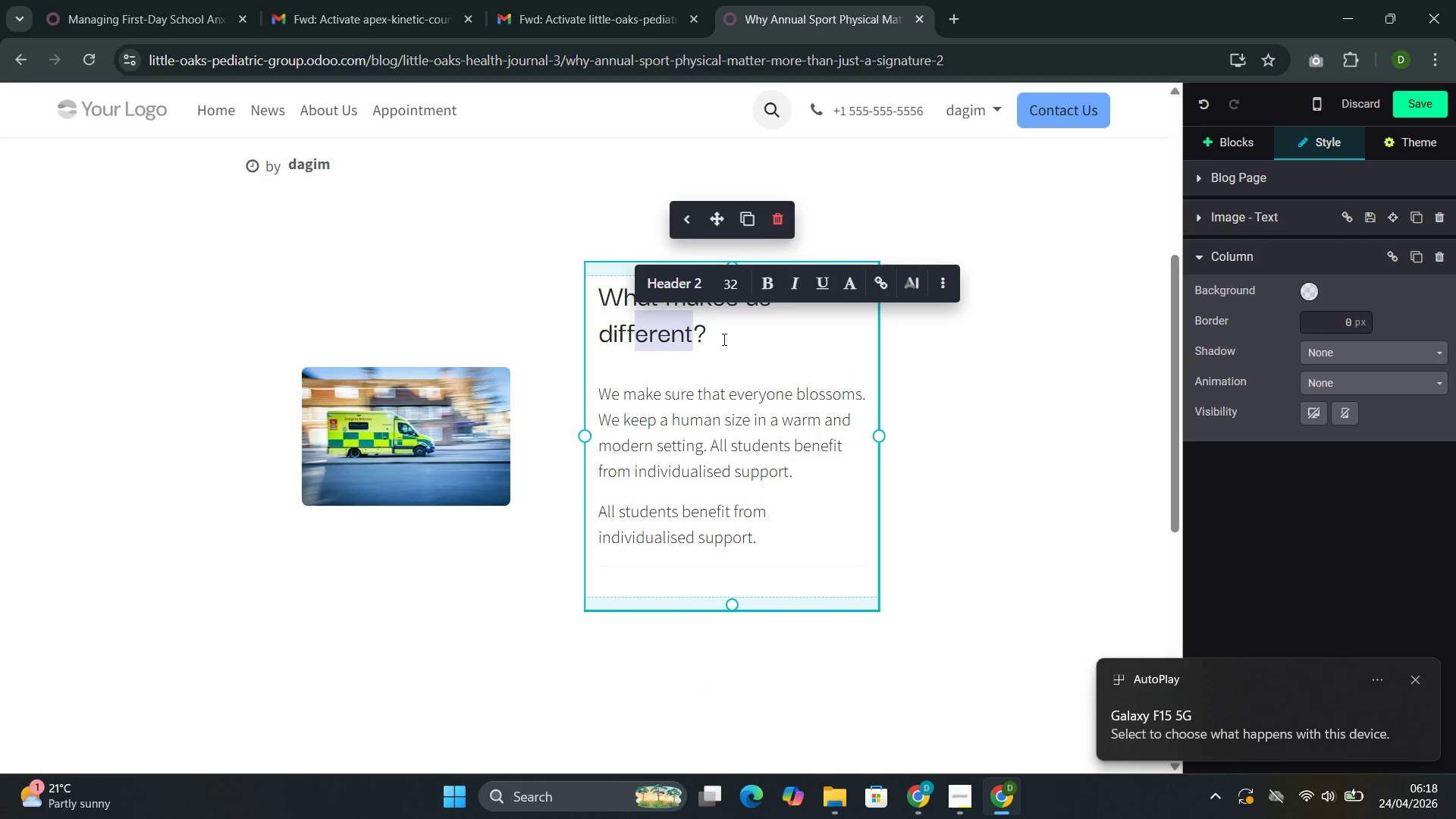 
left_click([725, 340])
 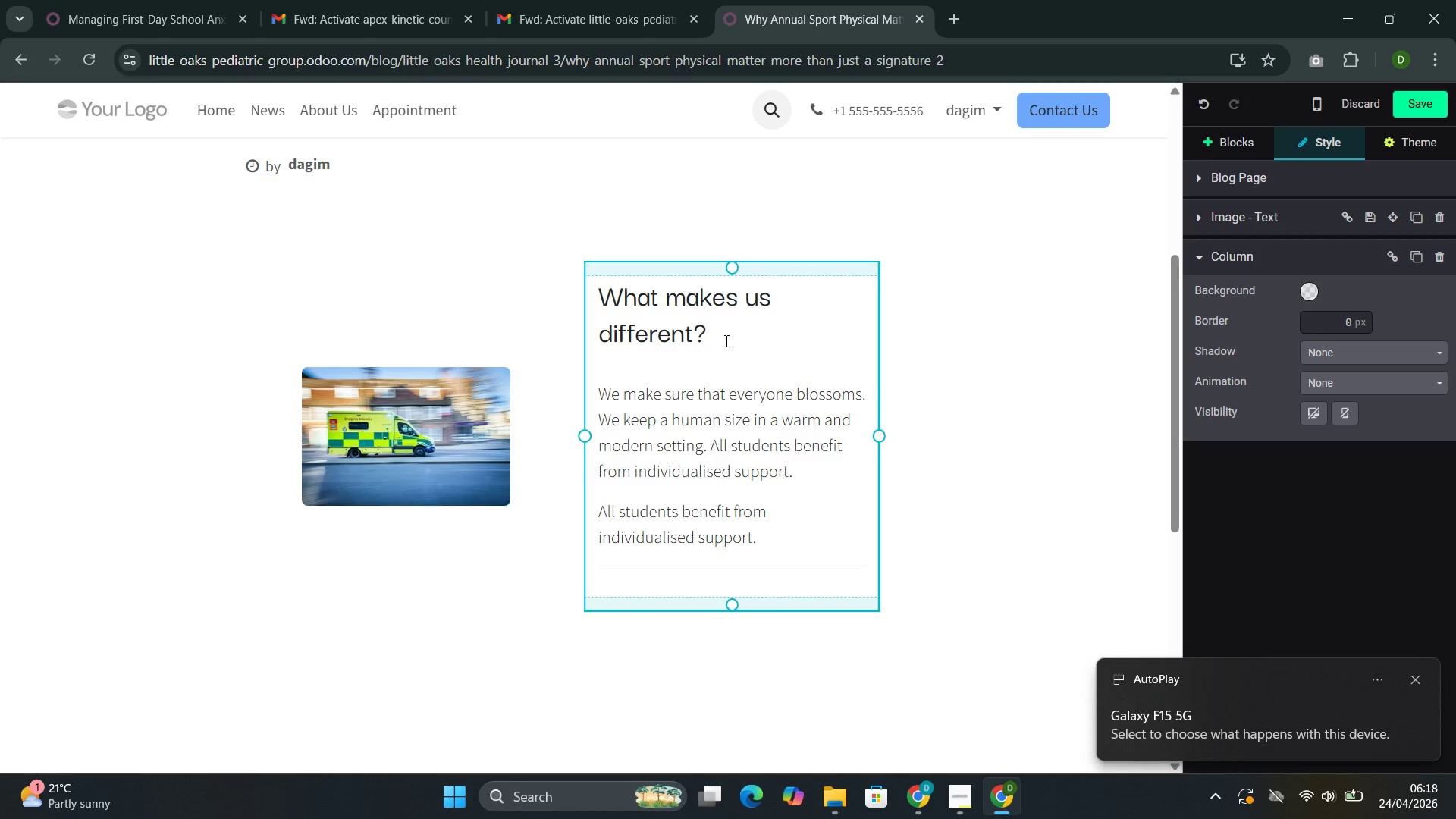 
left_click_drag(start_coordinate=[725, 340], to_coordinate=[621, 310])
 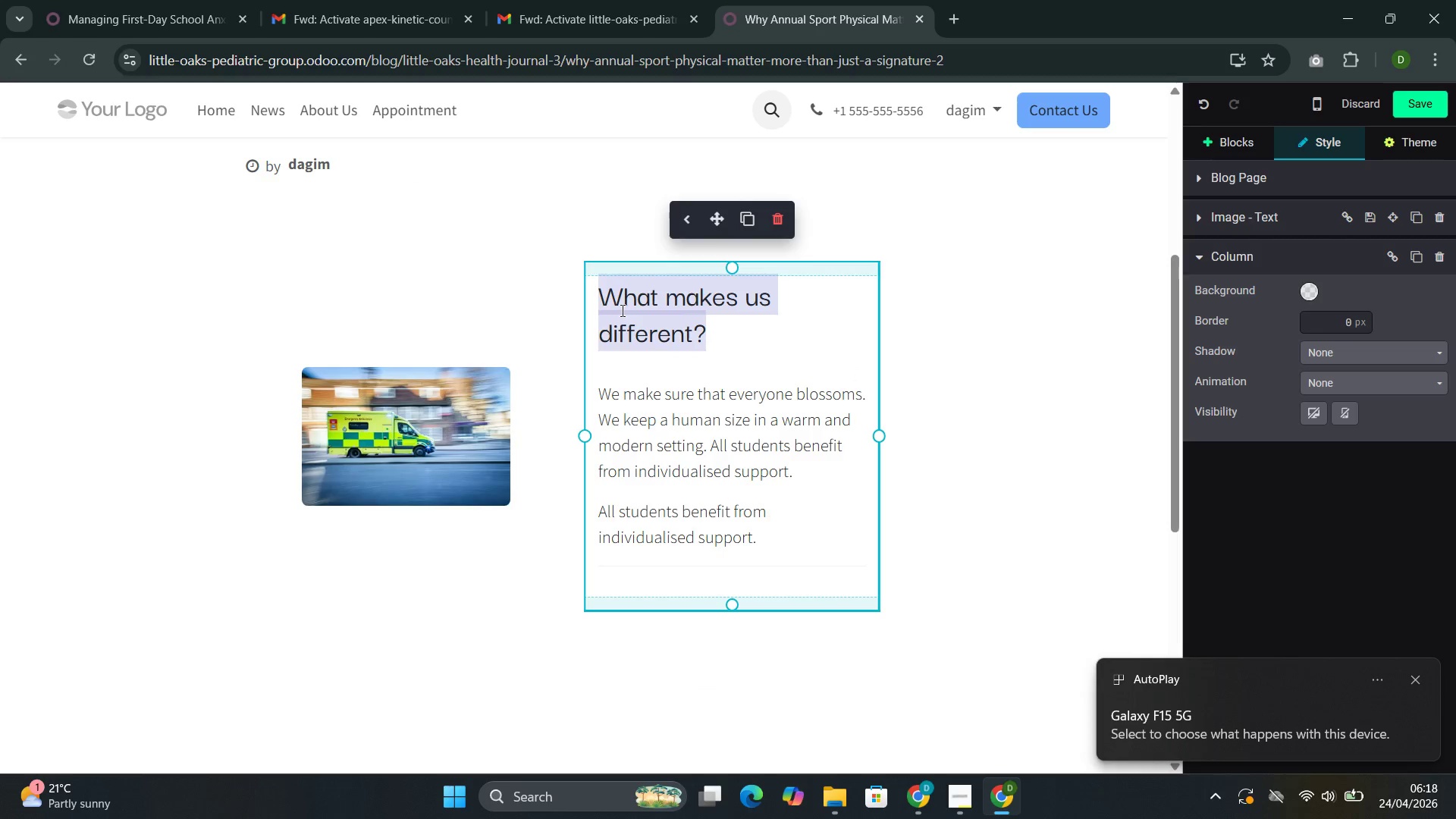 
key(Backspace)
 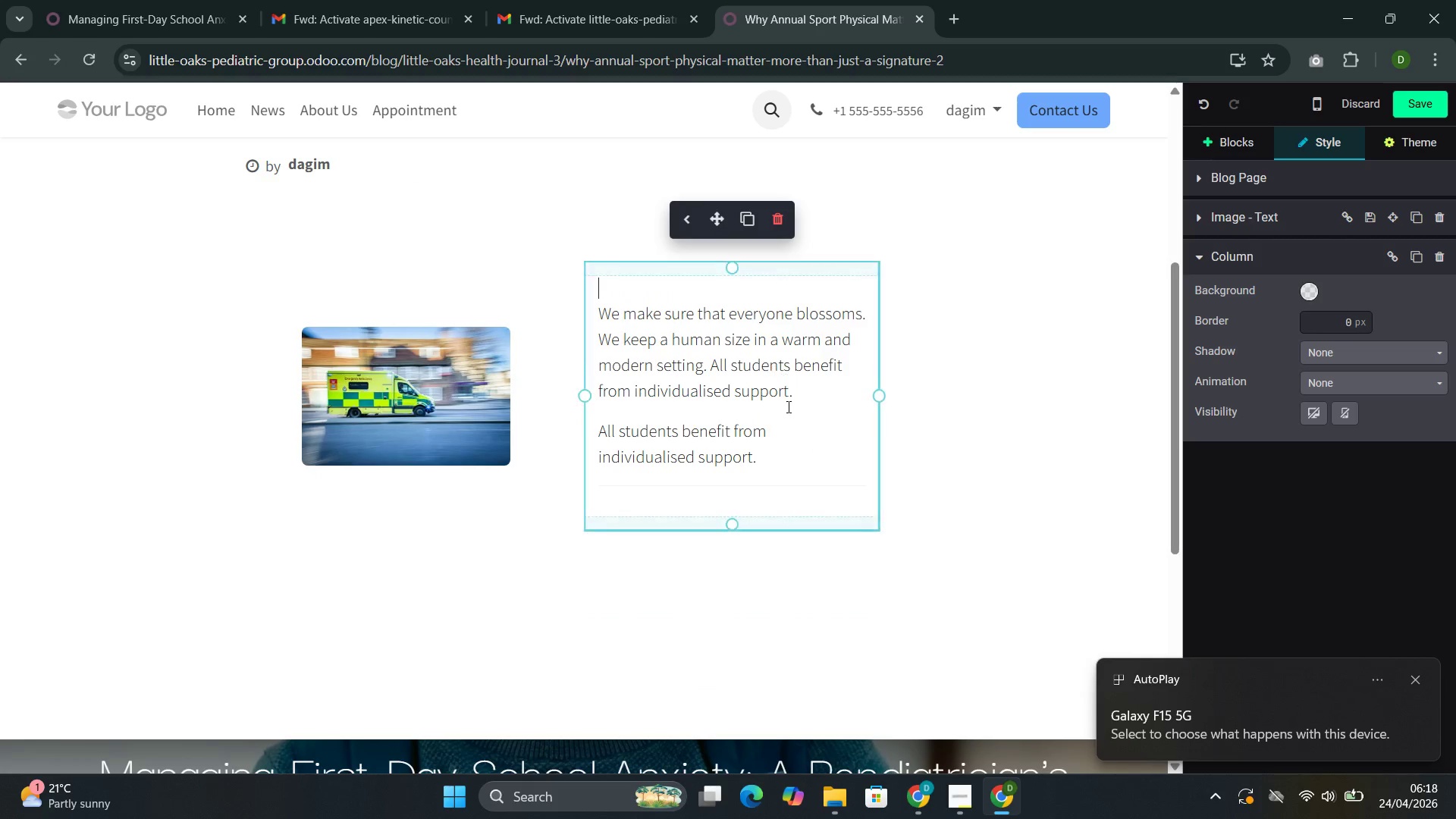 
left_click_drag(start_coordinate=[752, 475], to_coordinate=[608, 311])
 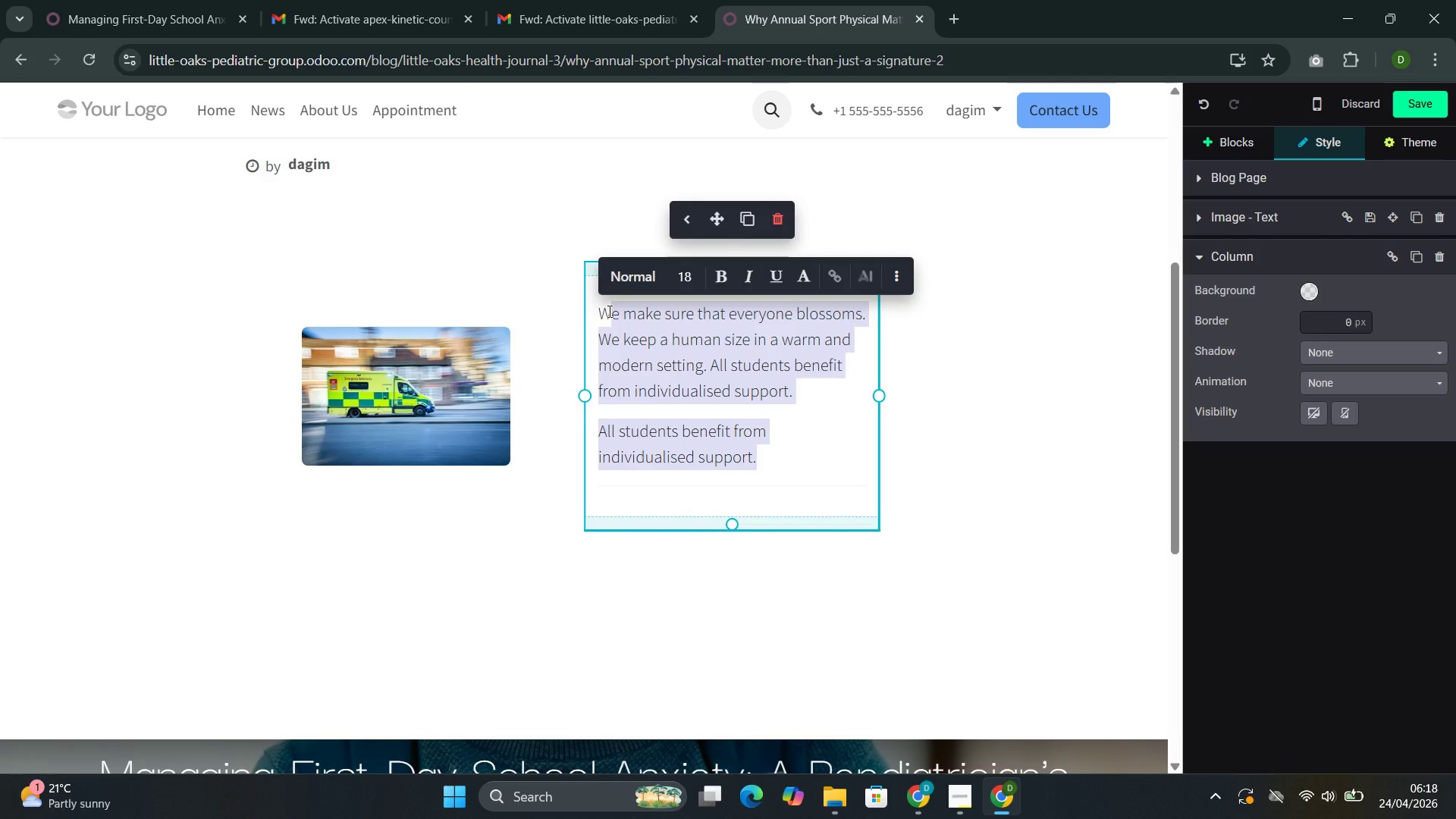 
key(Backspace)
 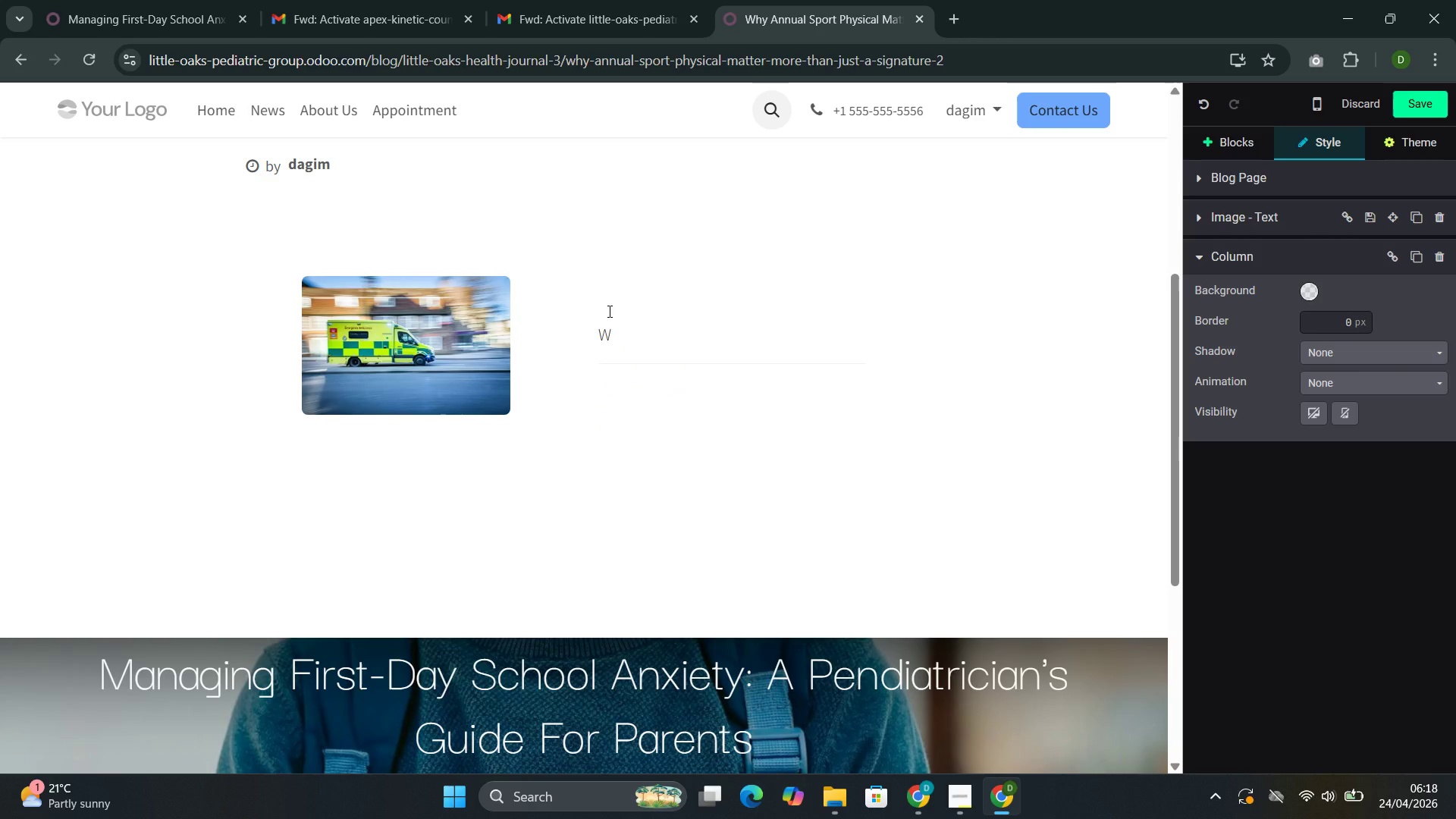 
key(Backspace)
 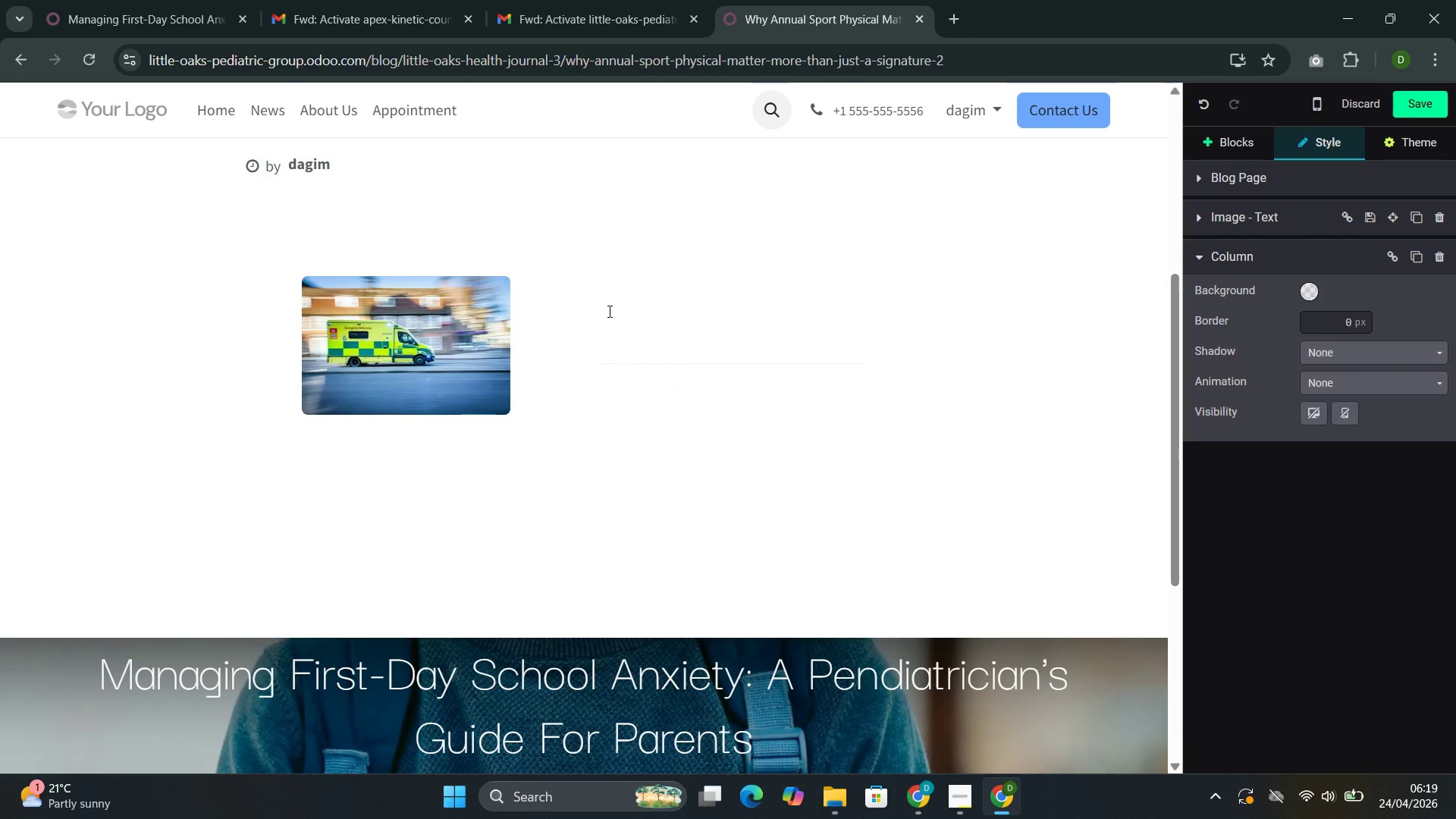 
type(For many families ,)
key(Backspace)
key(Backspace)
type(, the pre-participationspore)
 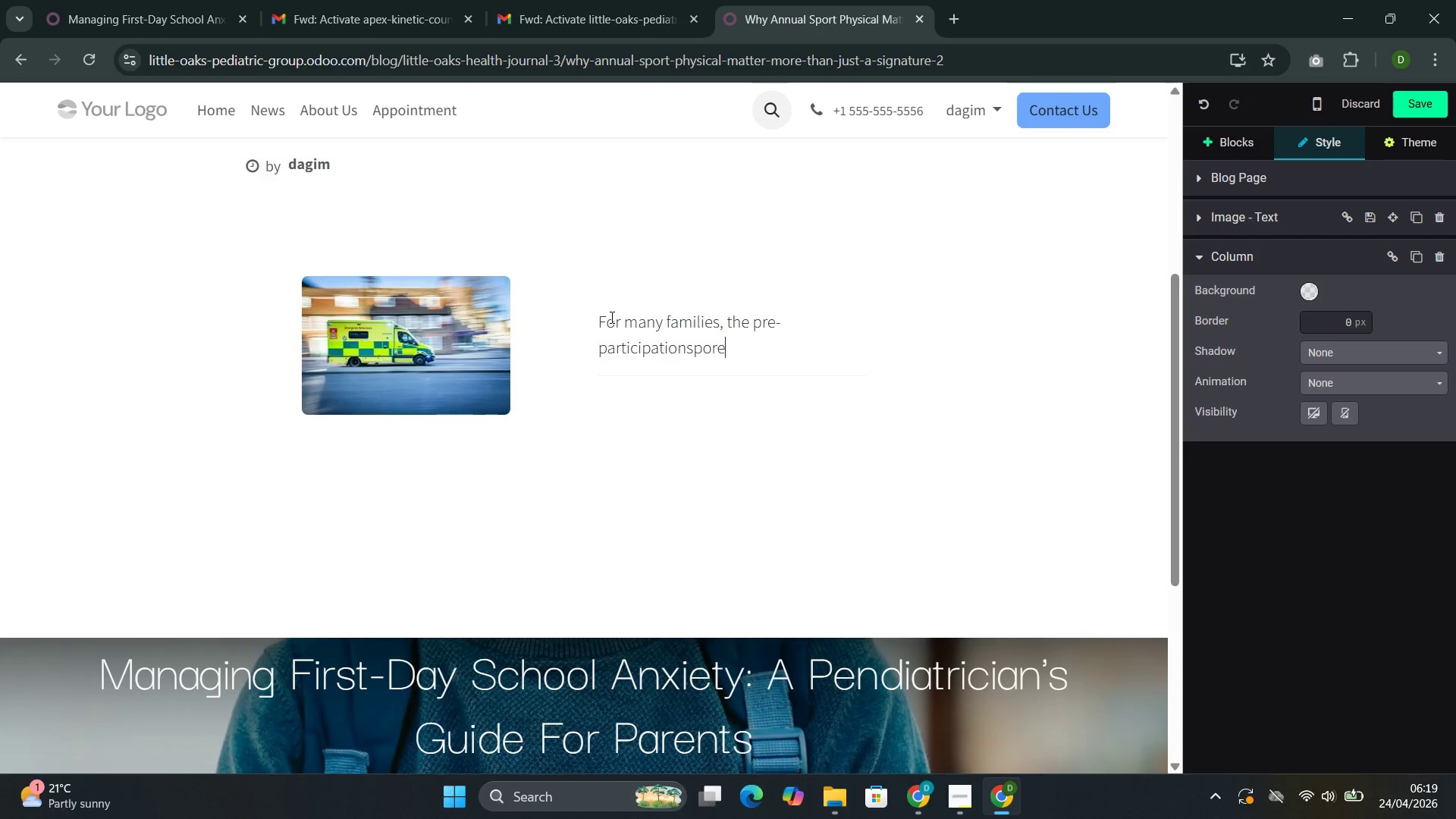 
key(ArrowLeft)
 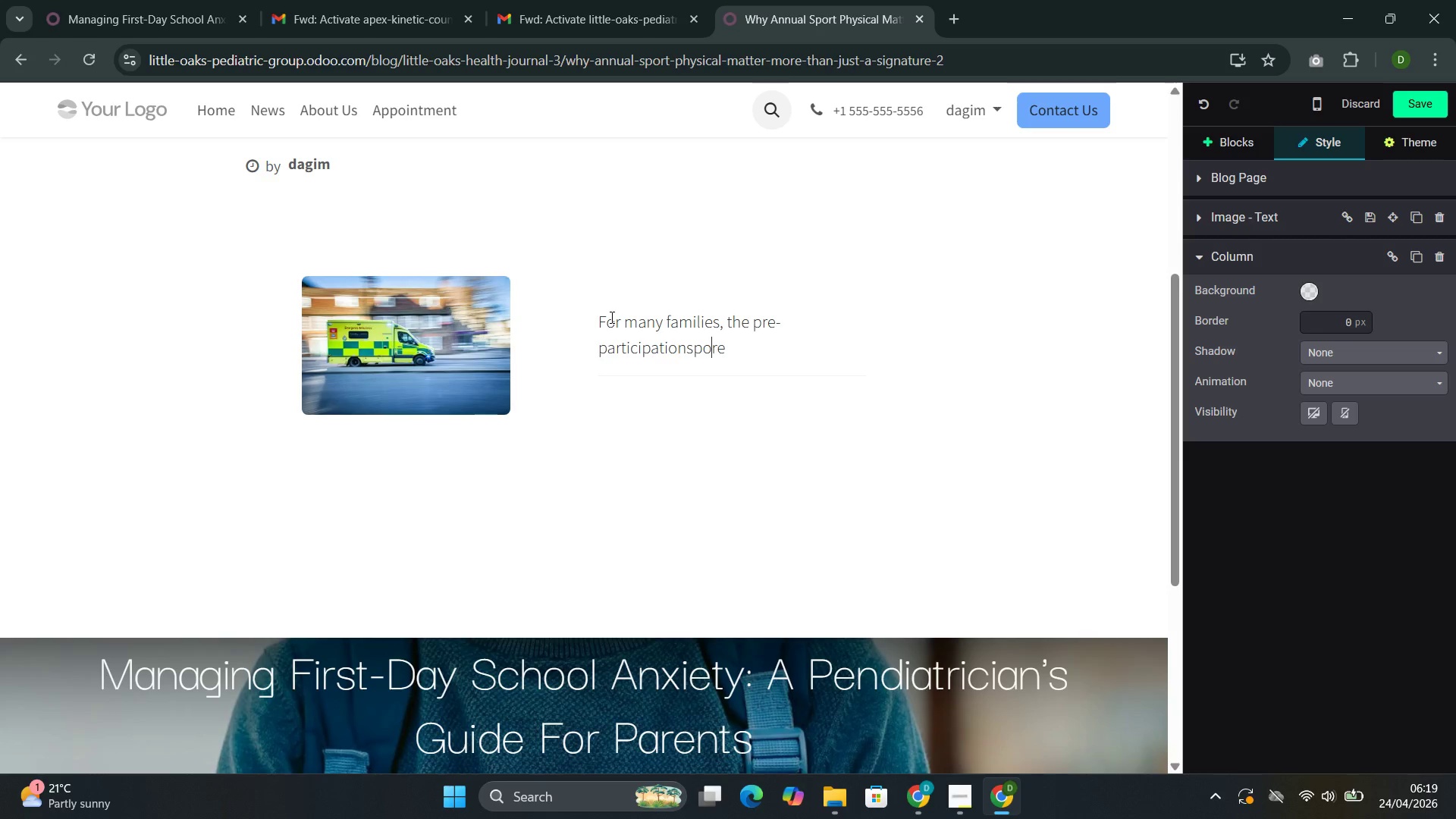 
key(ArrowLeft)
 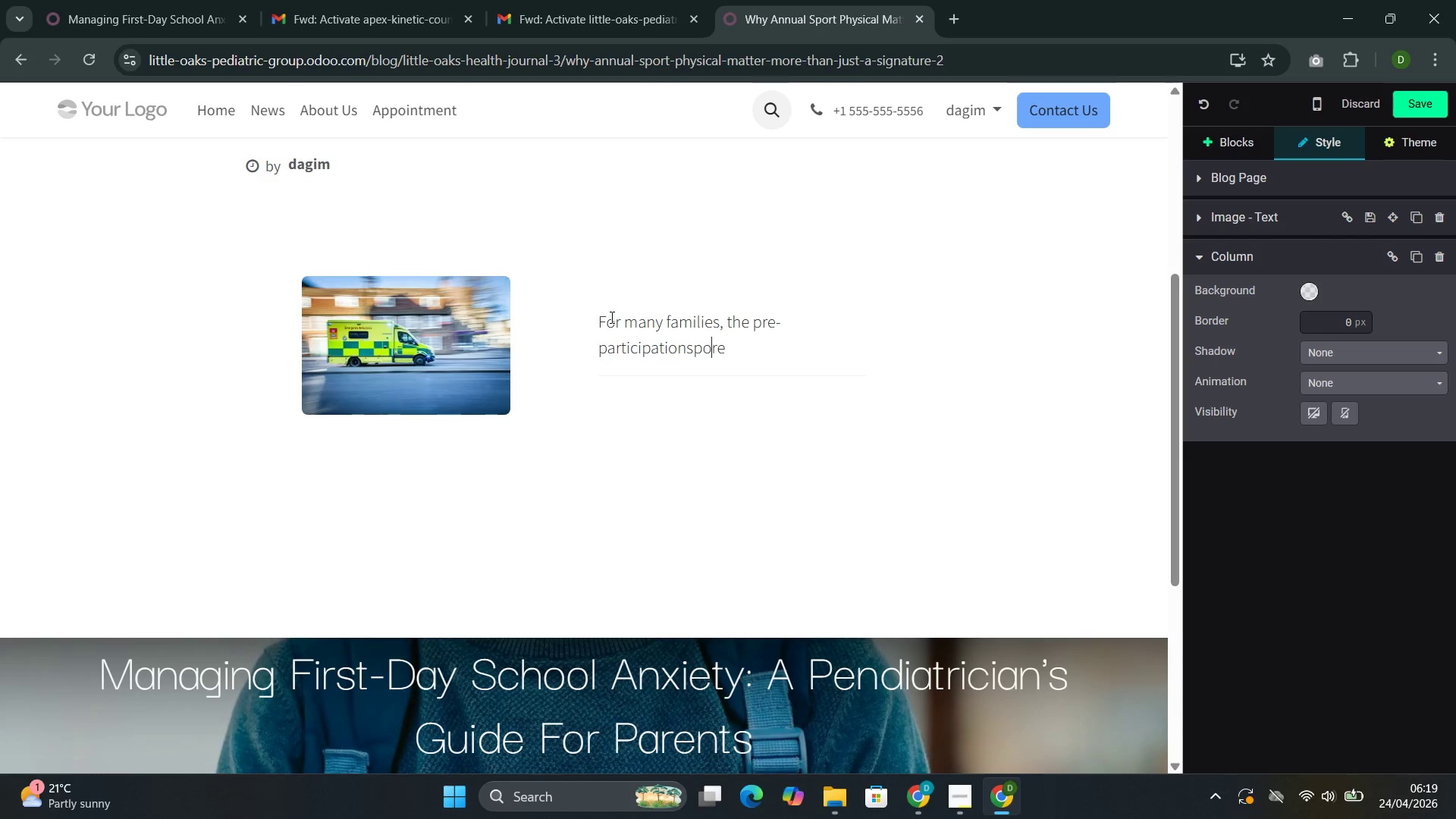 
key(ArrowLeft)
 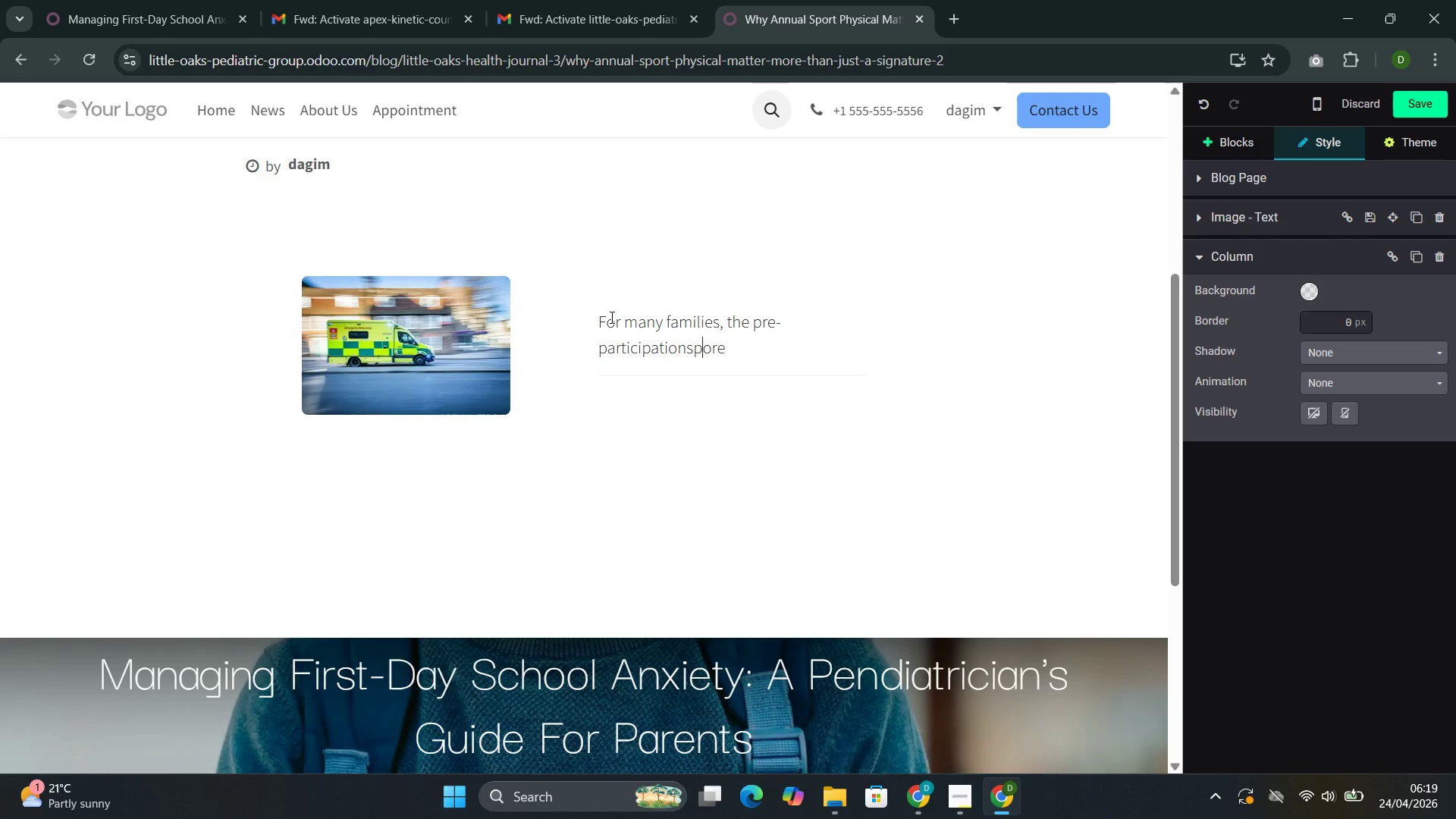 
key(ArrowLeft)
 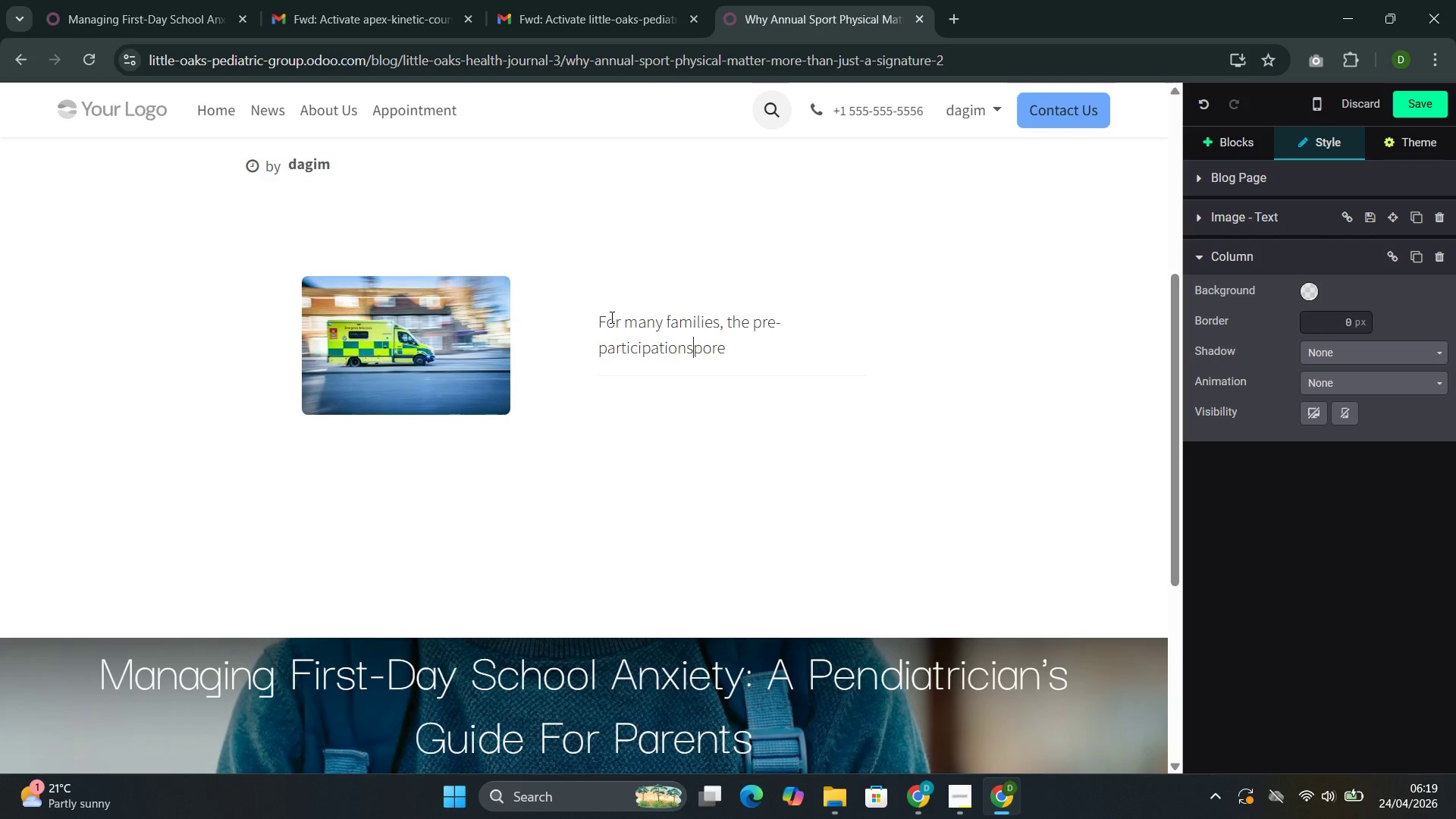 
key(ArrowLeft)
 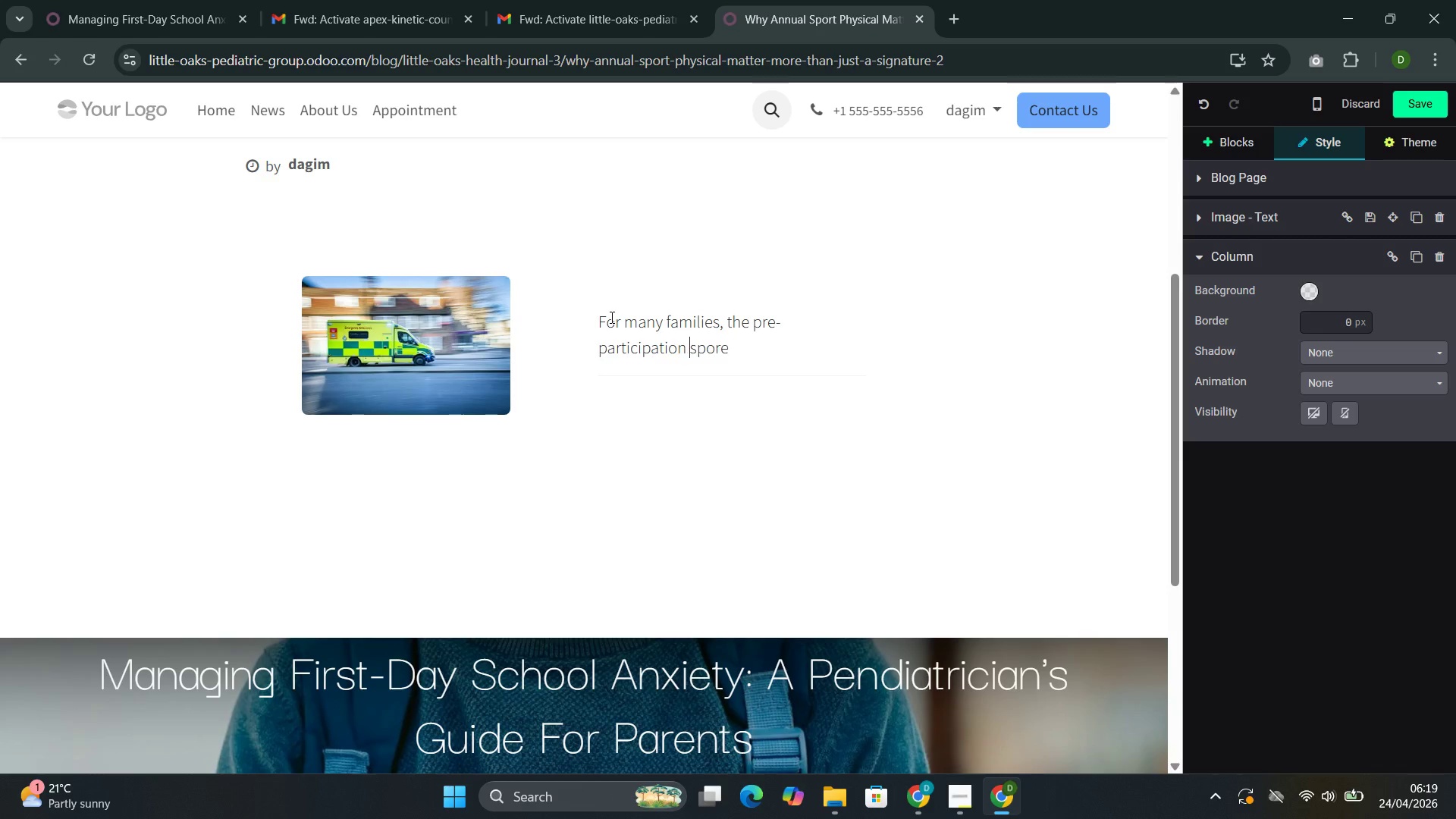 
key(Space)
 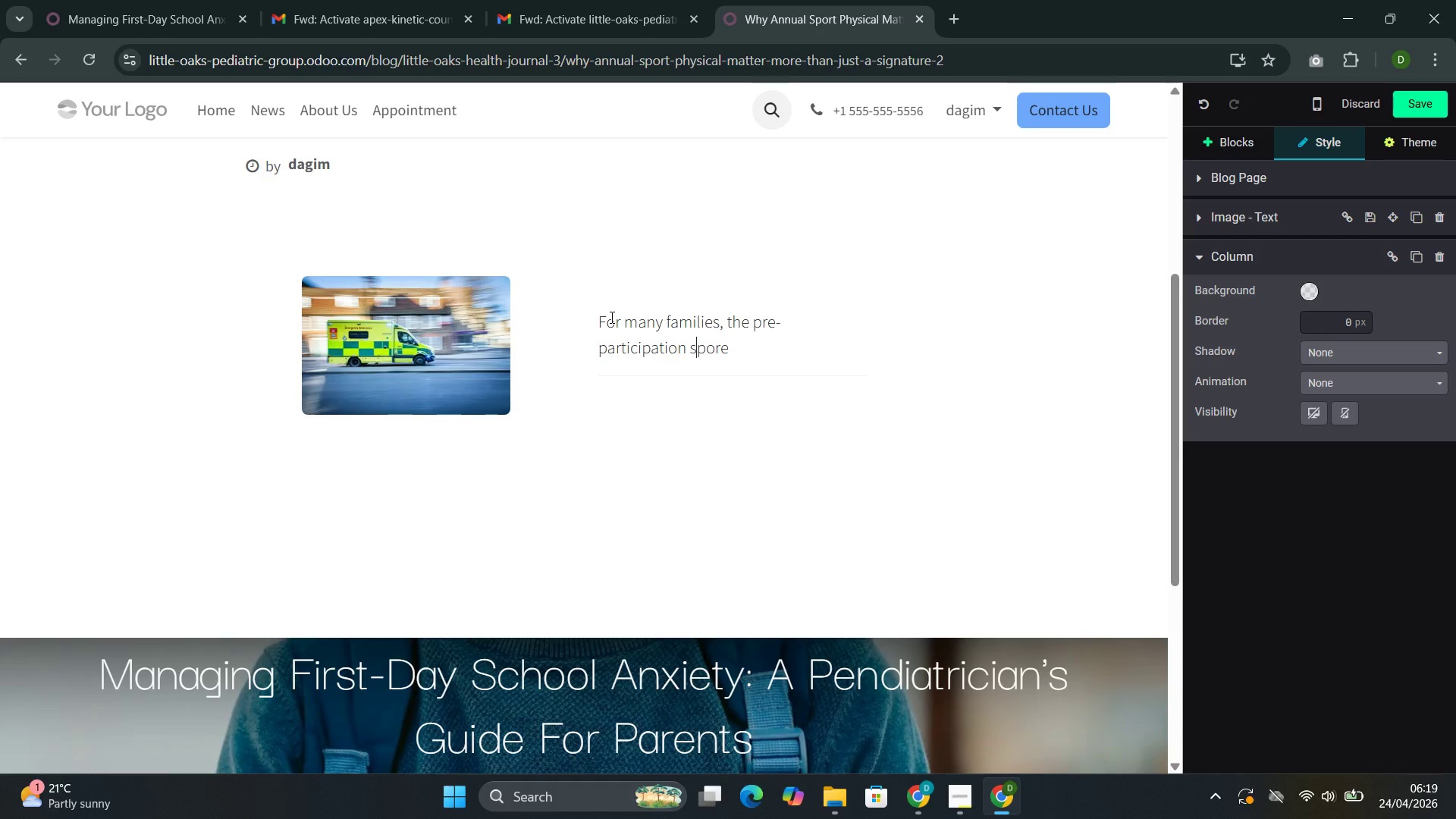 
key(ArrowRight)
 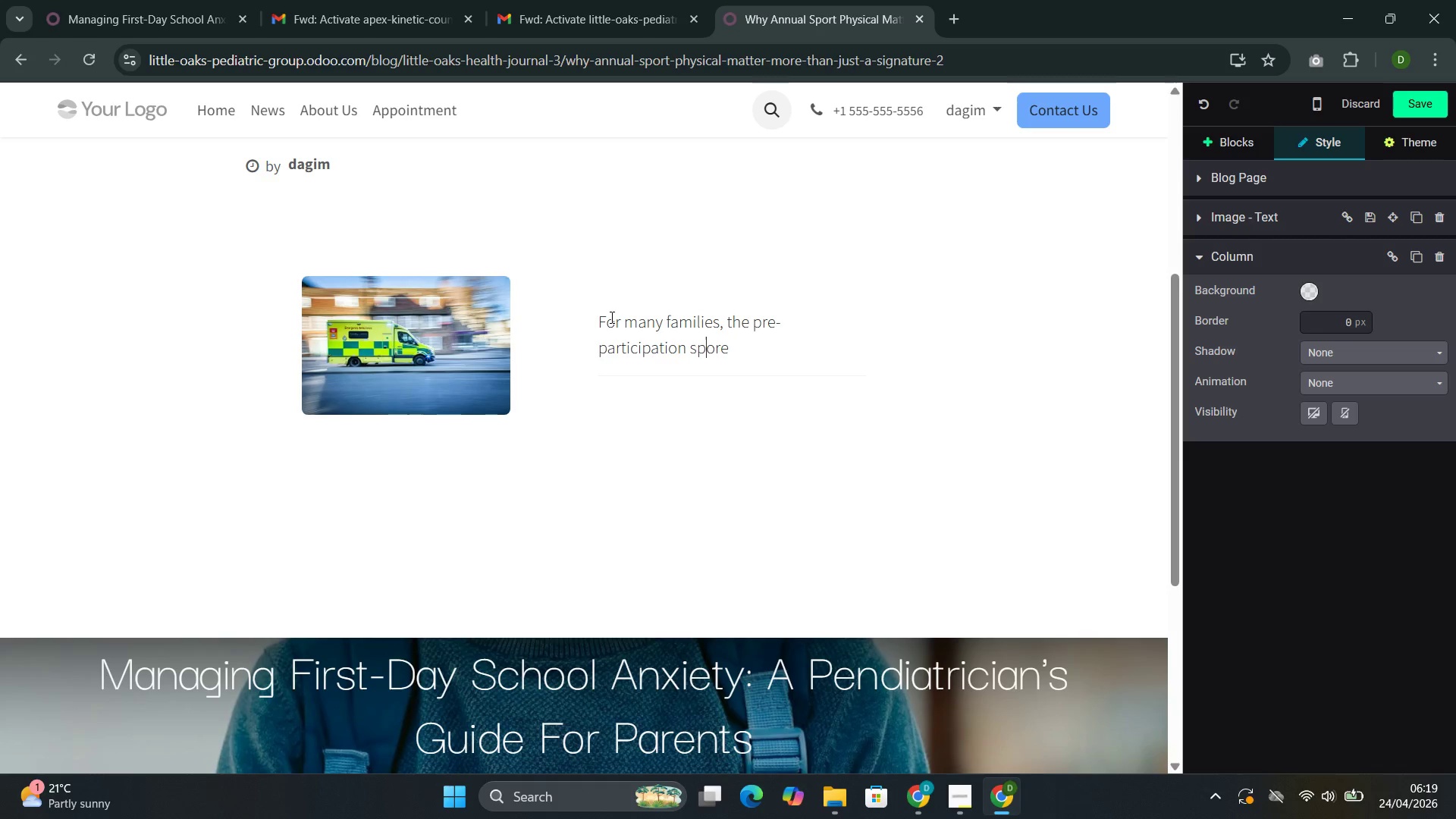 
key(ArrowRight)
 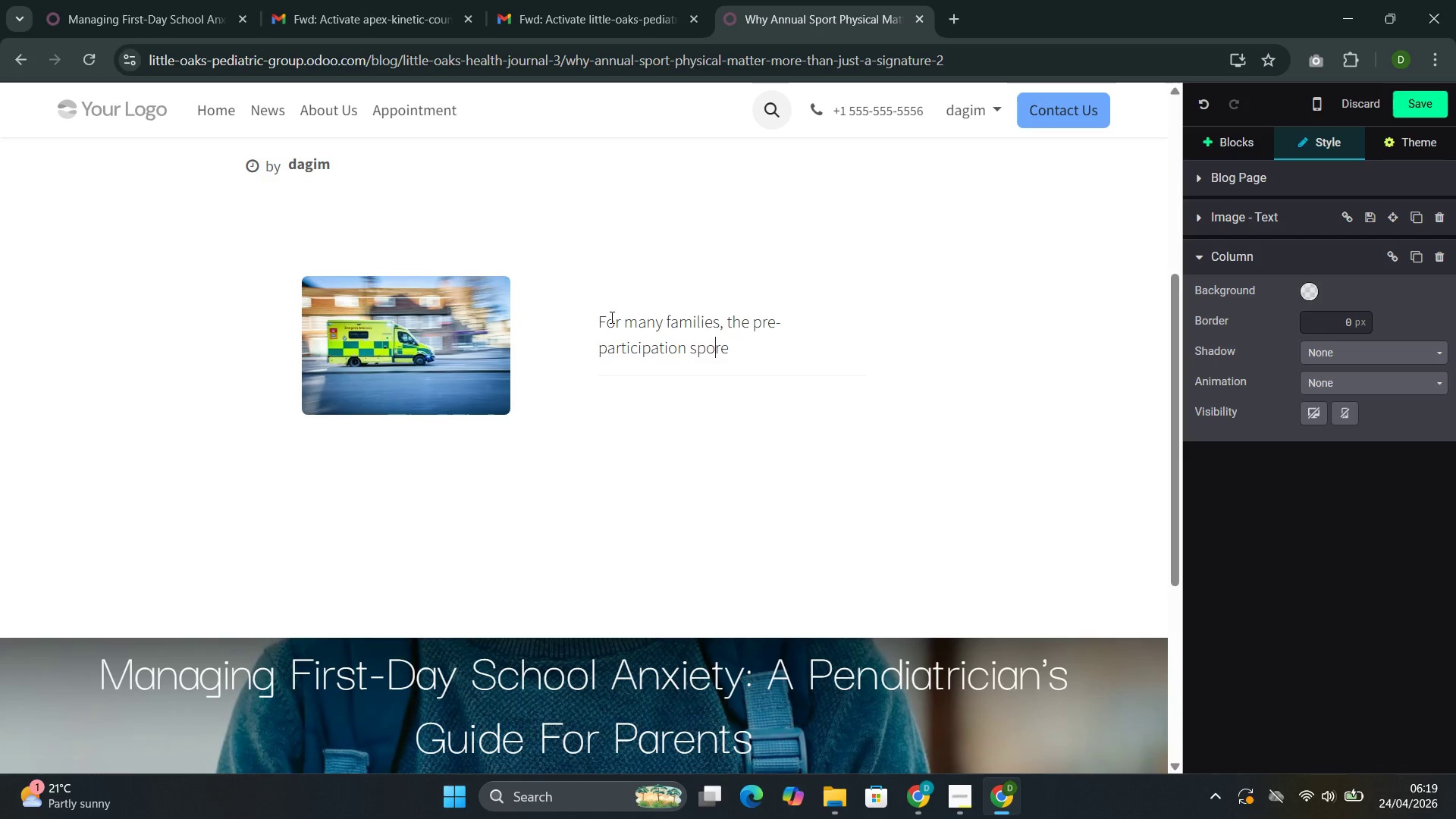 
key(ArrowRight)
 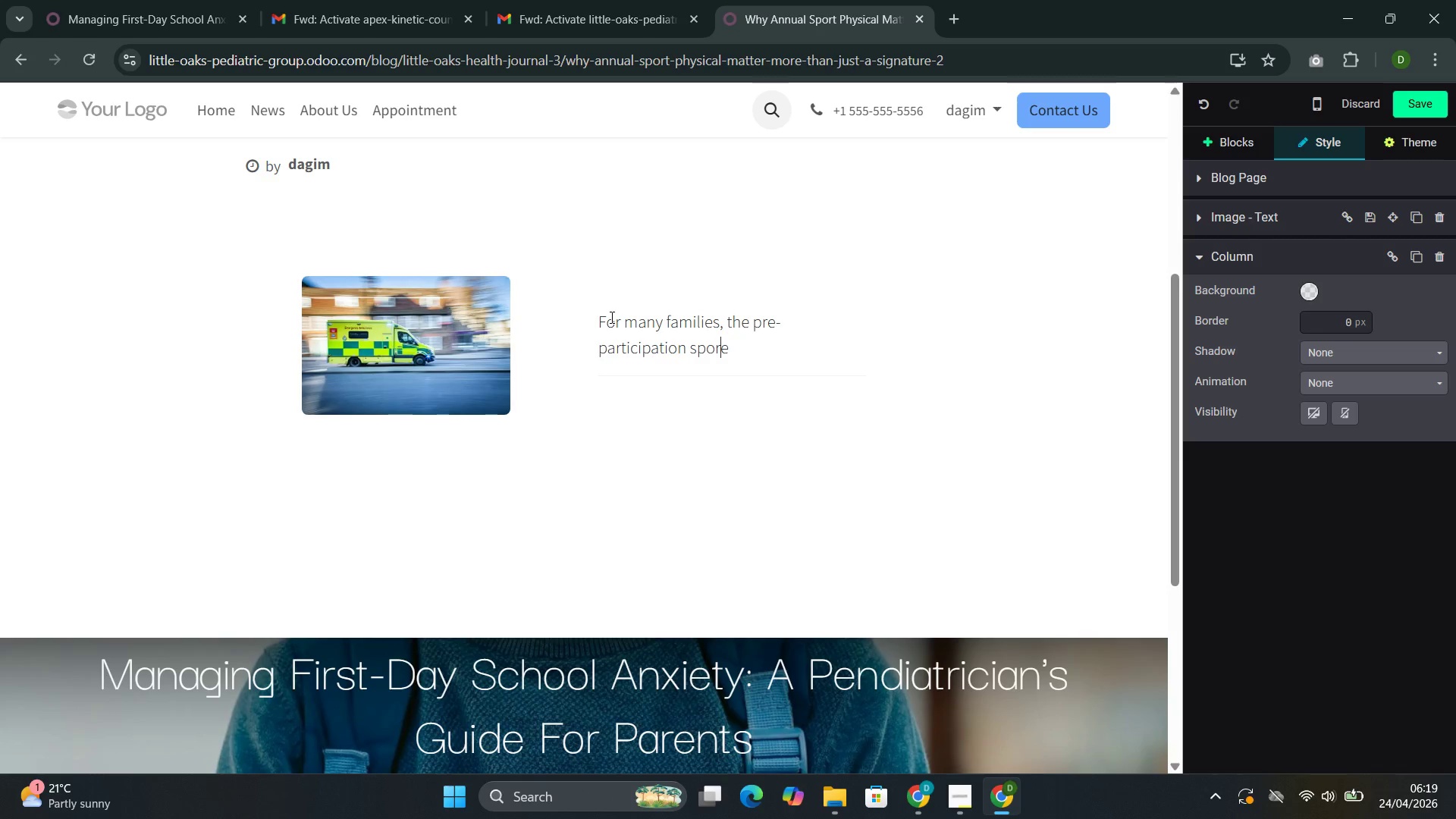 
key(ArrowRight)
 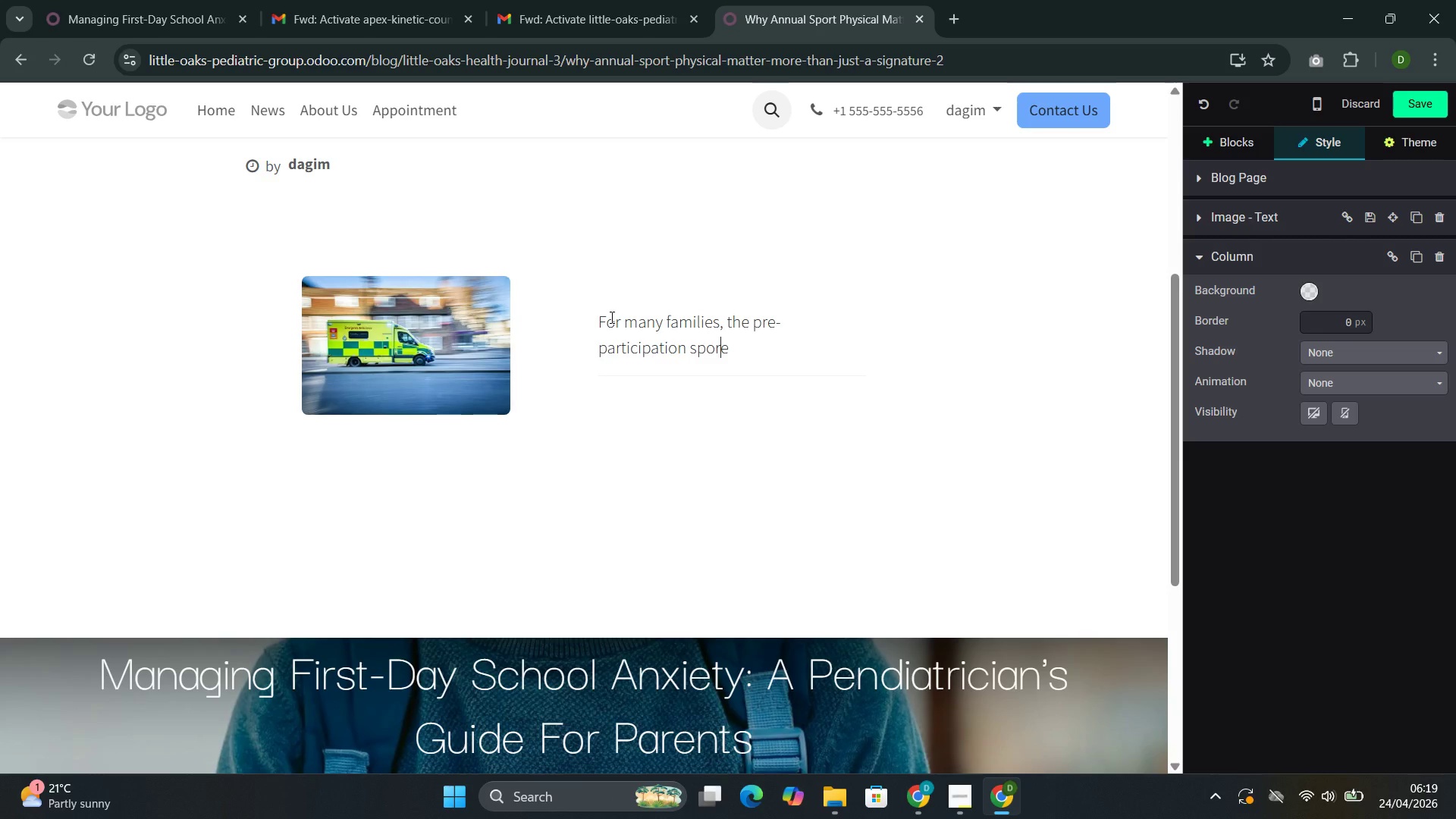 
key(ArrowRight)
 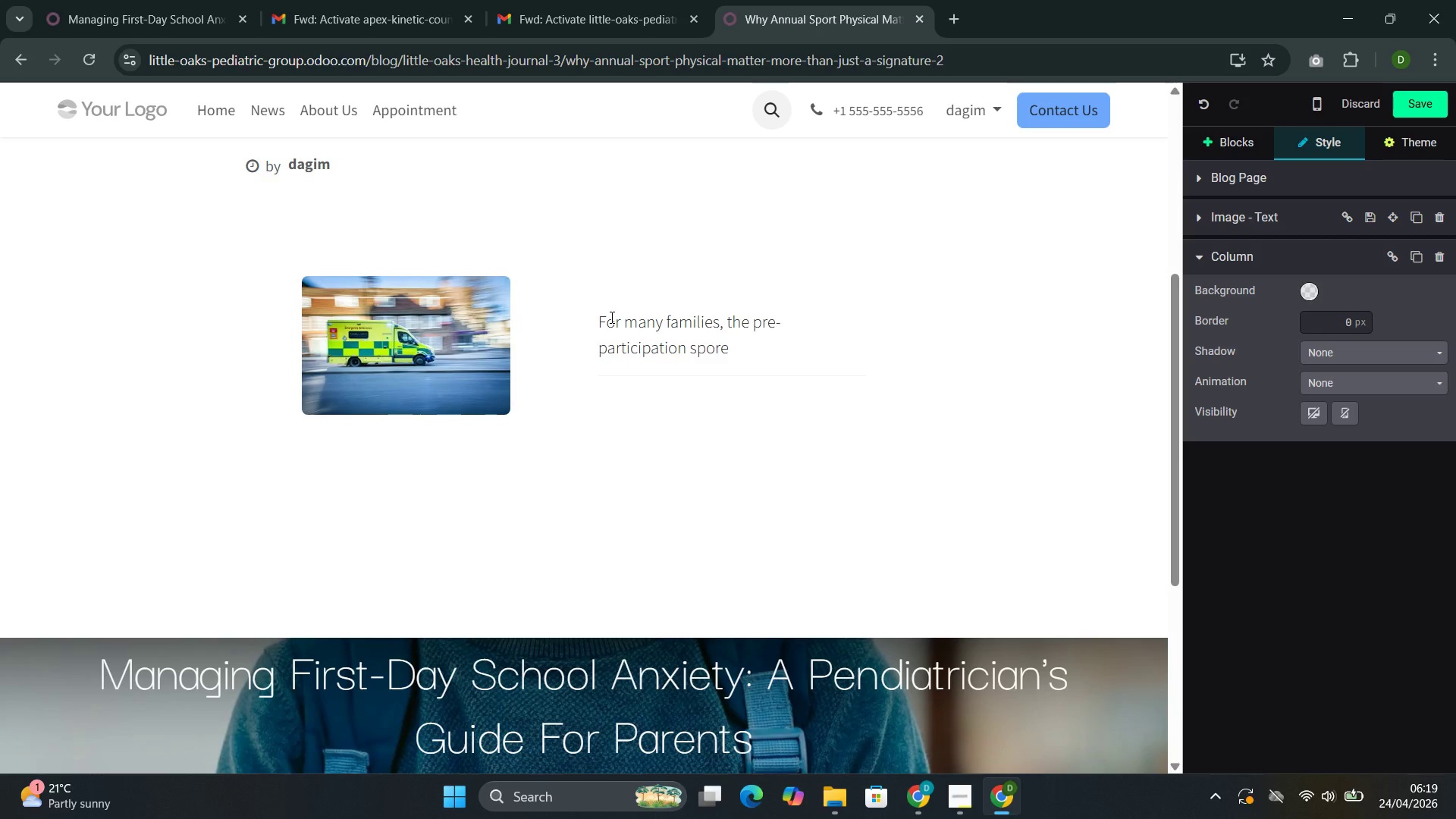 
key(Backspace)
type(t phi)
key(Backspace)
type(ysical-- ofen )
key(Backspace)
key(Backspace)
type(te)
key(Backspace)
key(Backspace)
key(Backspace)
type(ten co)
key(Backspace)
type(alled )
 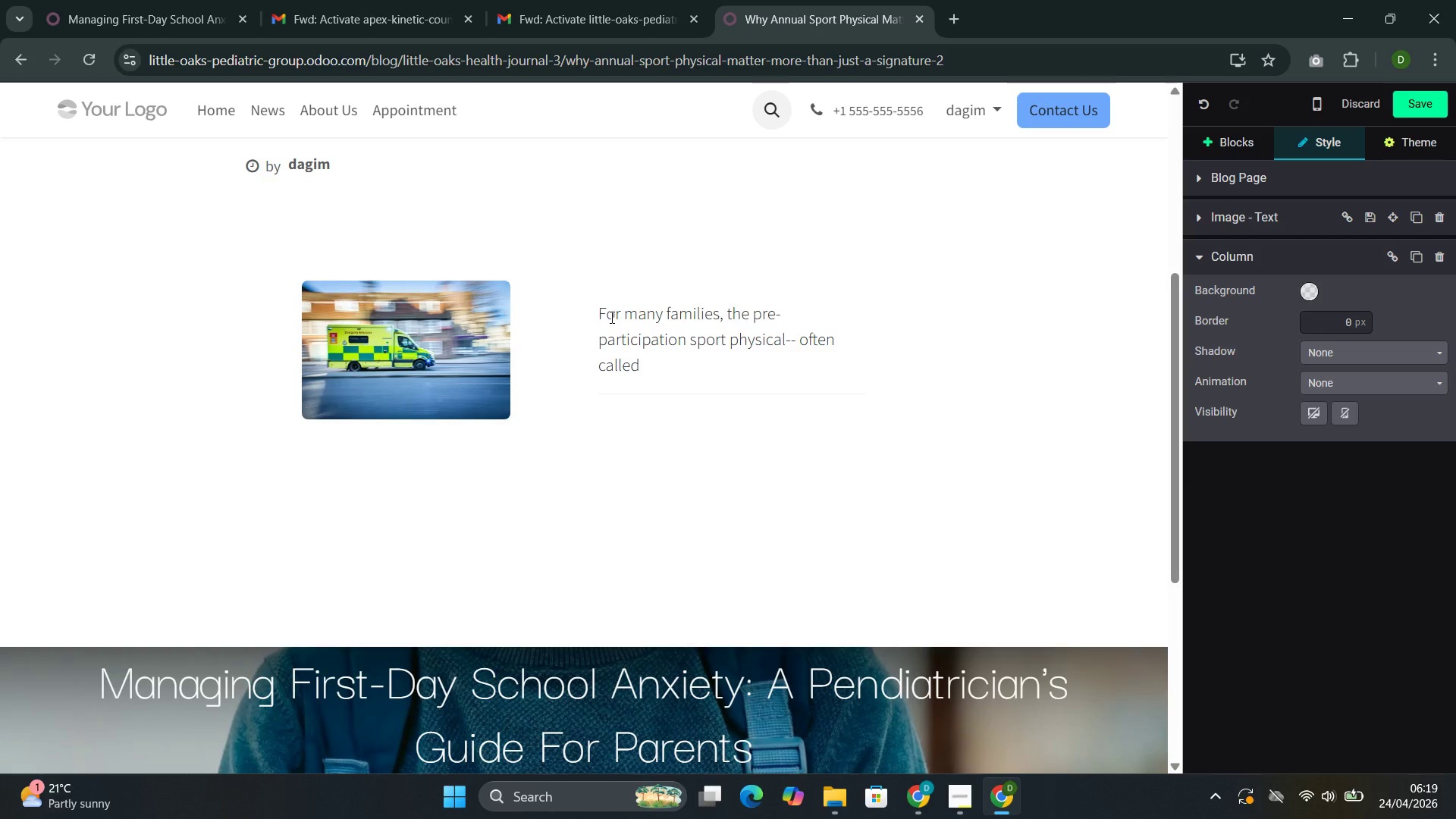 
key(A)
 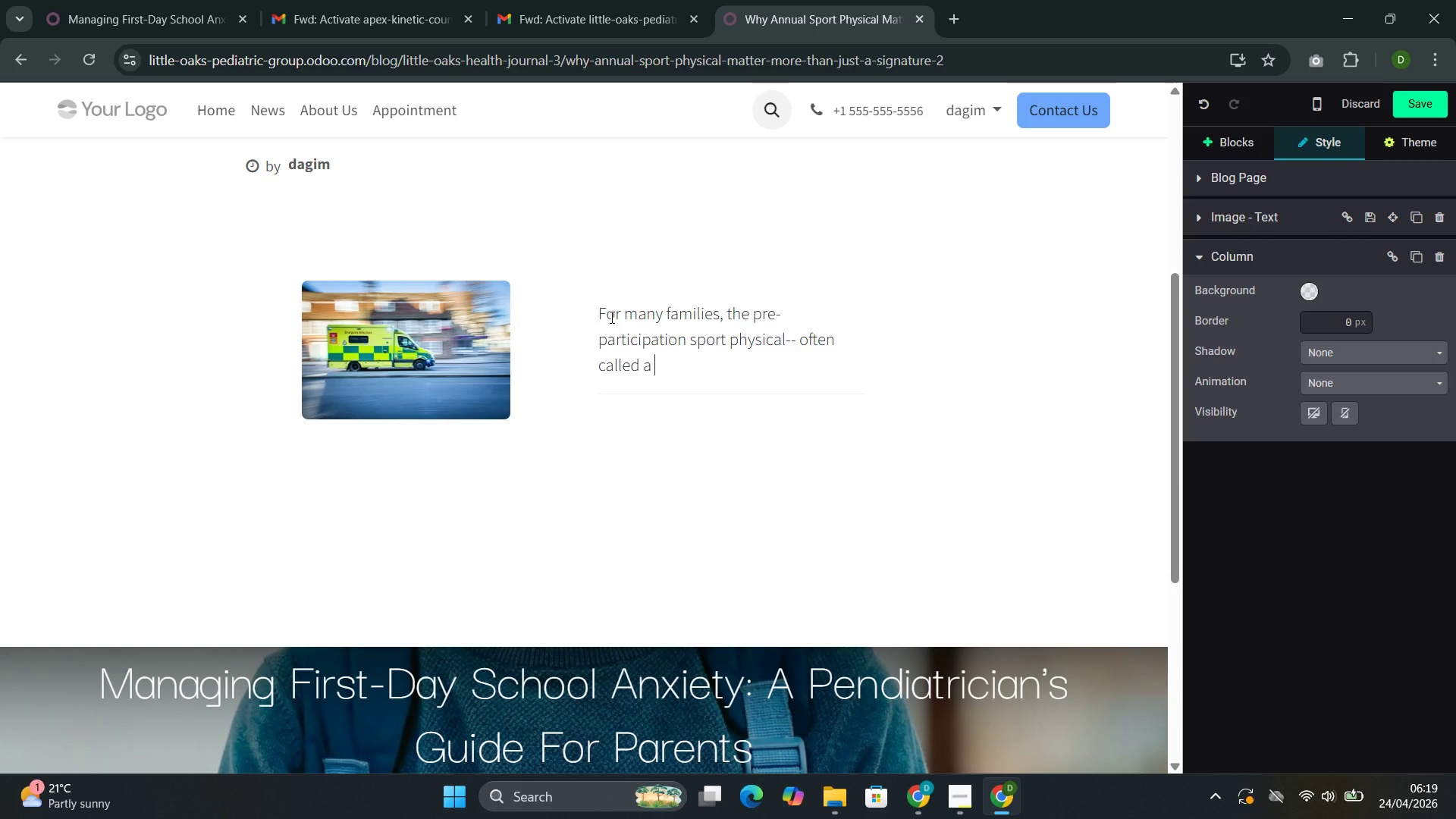 
key(Space)
 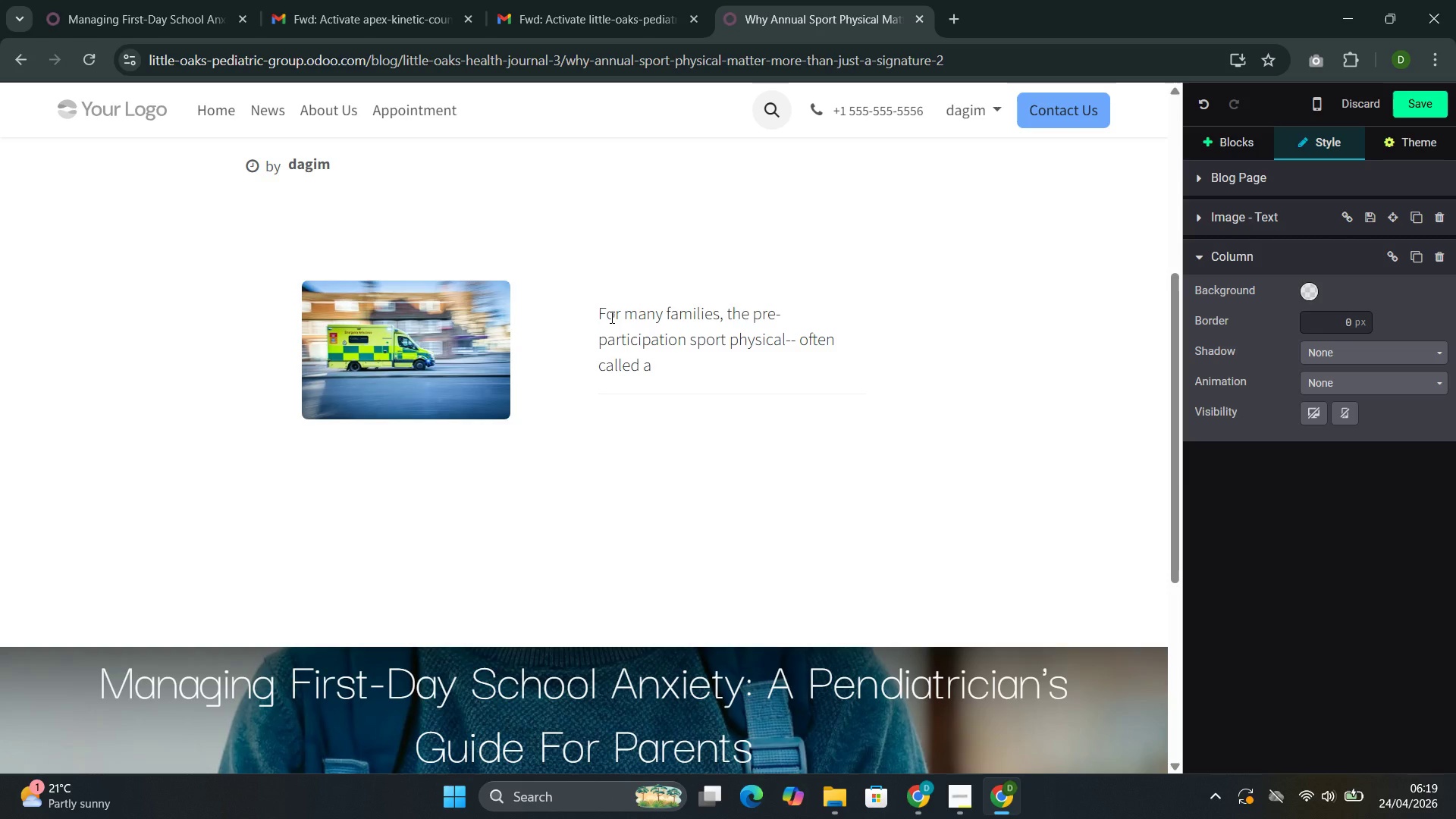 
key(Shift+Quote)
 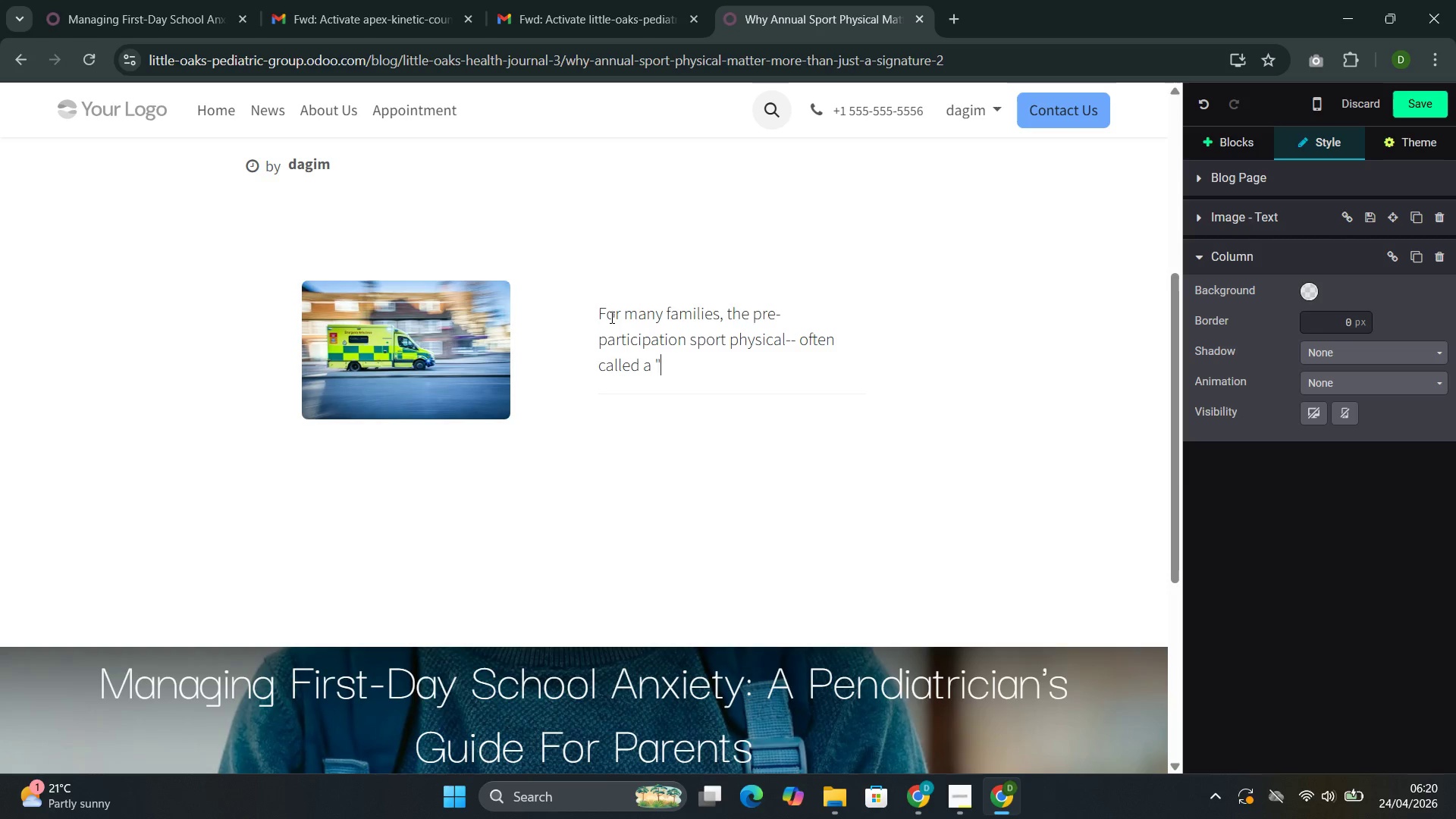 
key(Shift+Quote)
 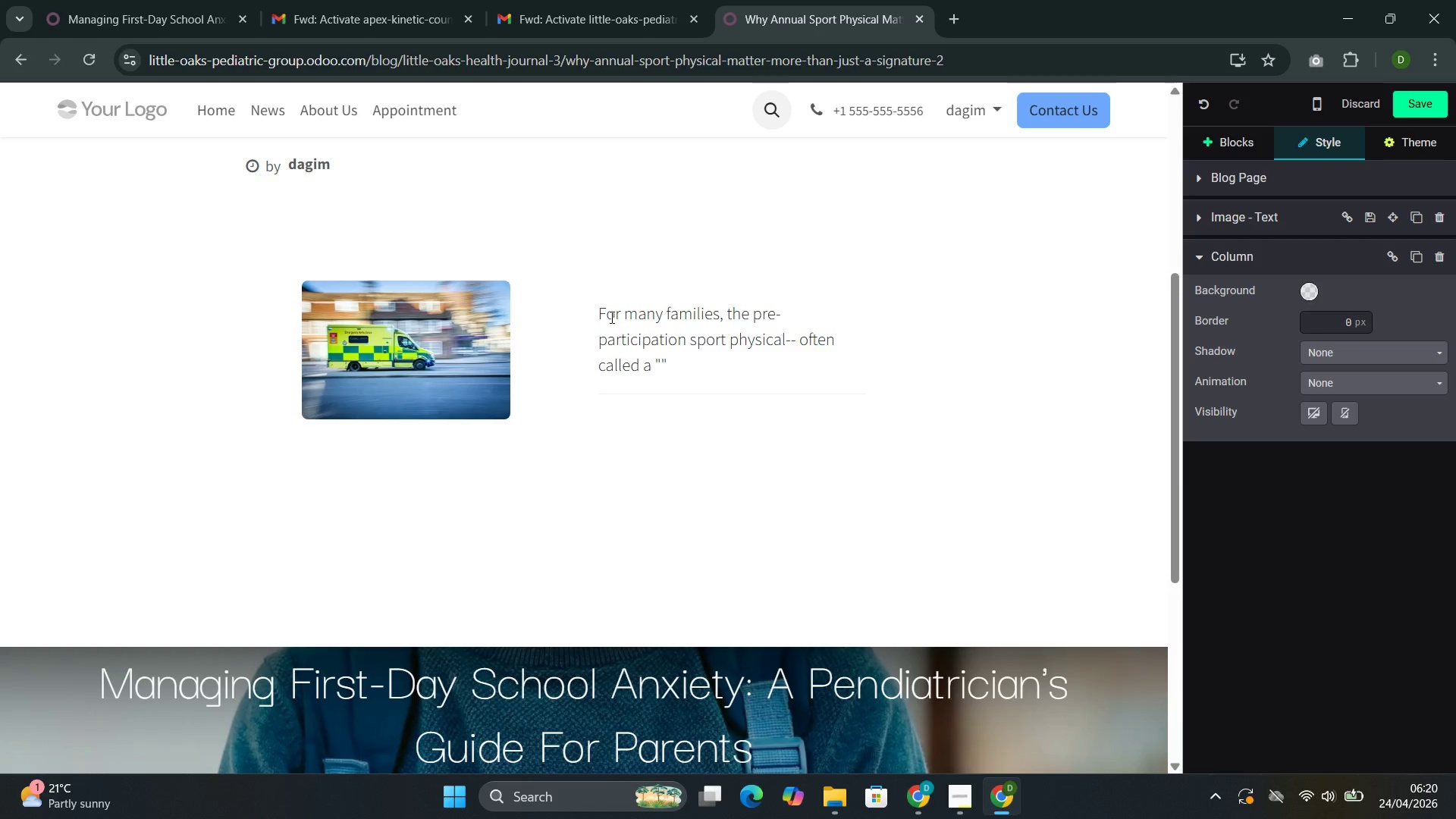 
key(Shift+ArrowLeft)
 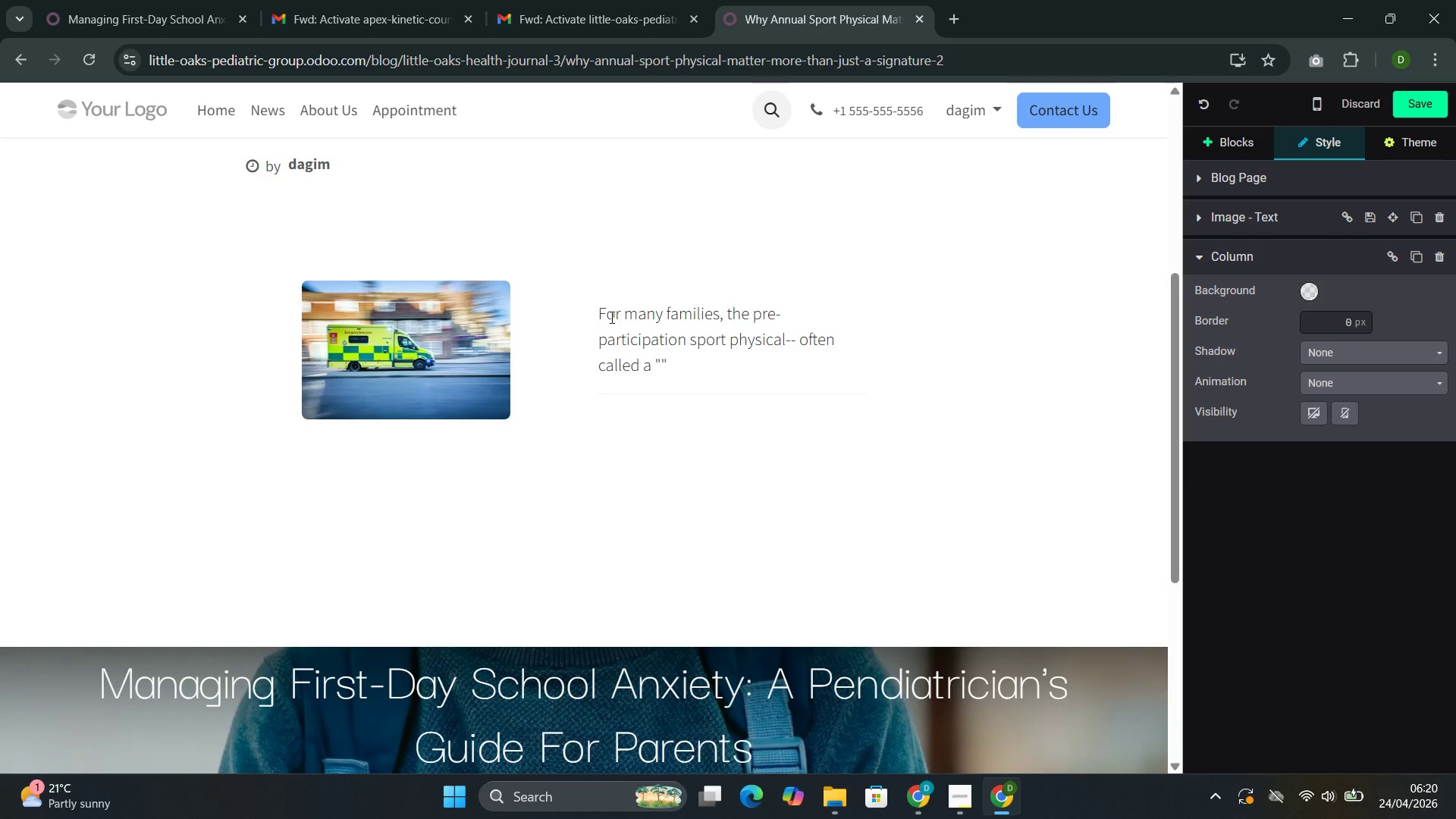 
type(clearam)
key(Backspace)
type(nce exam)
 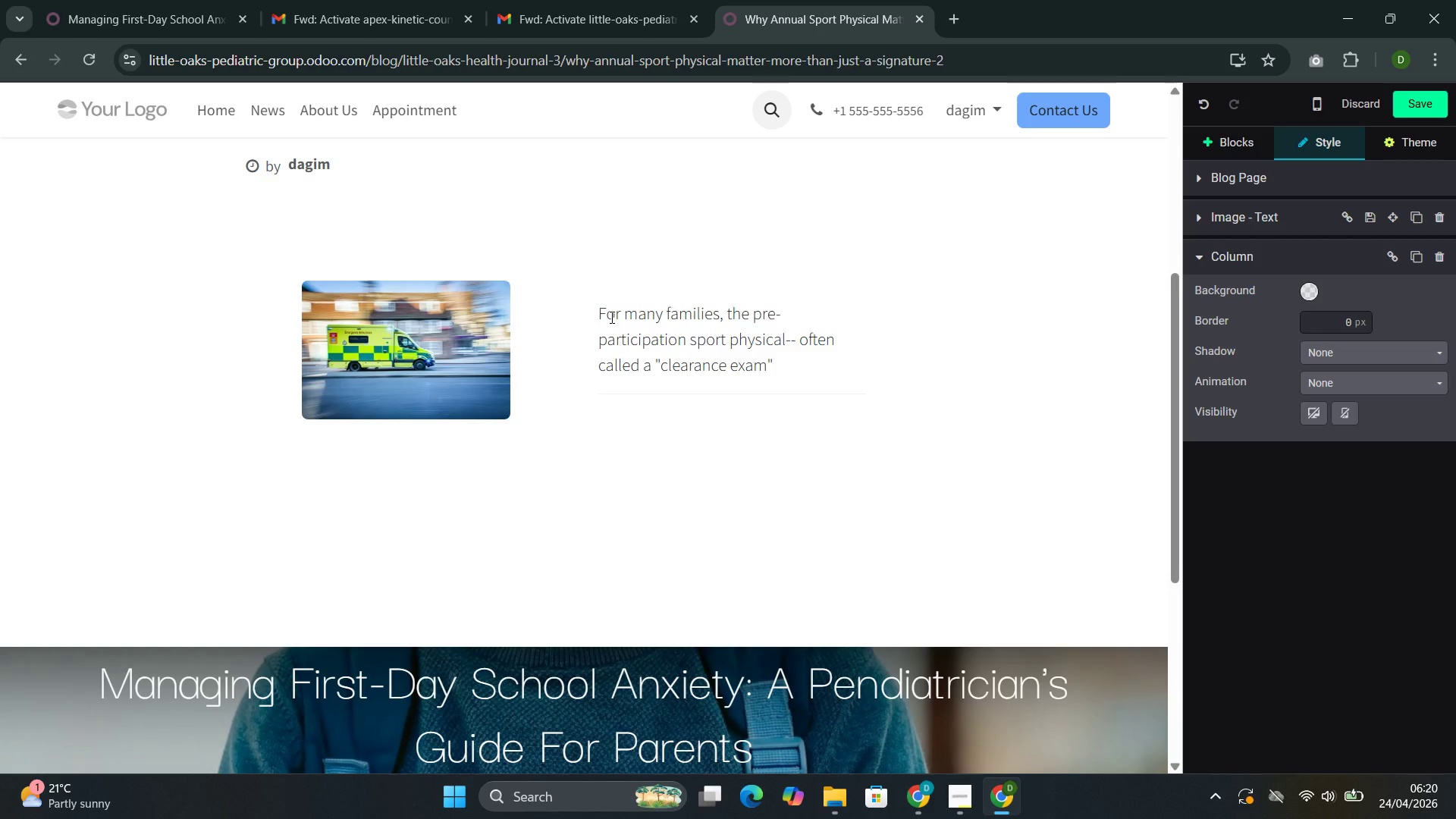 
key(ArrowRight)
 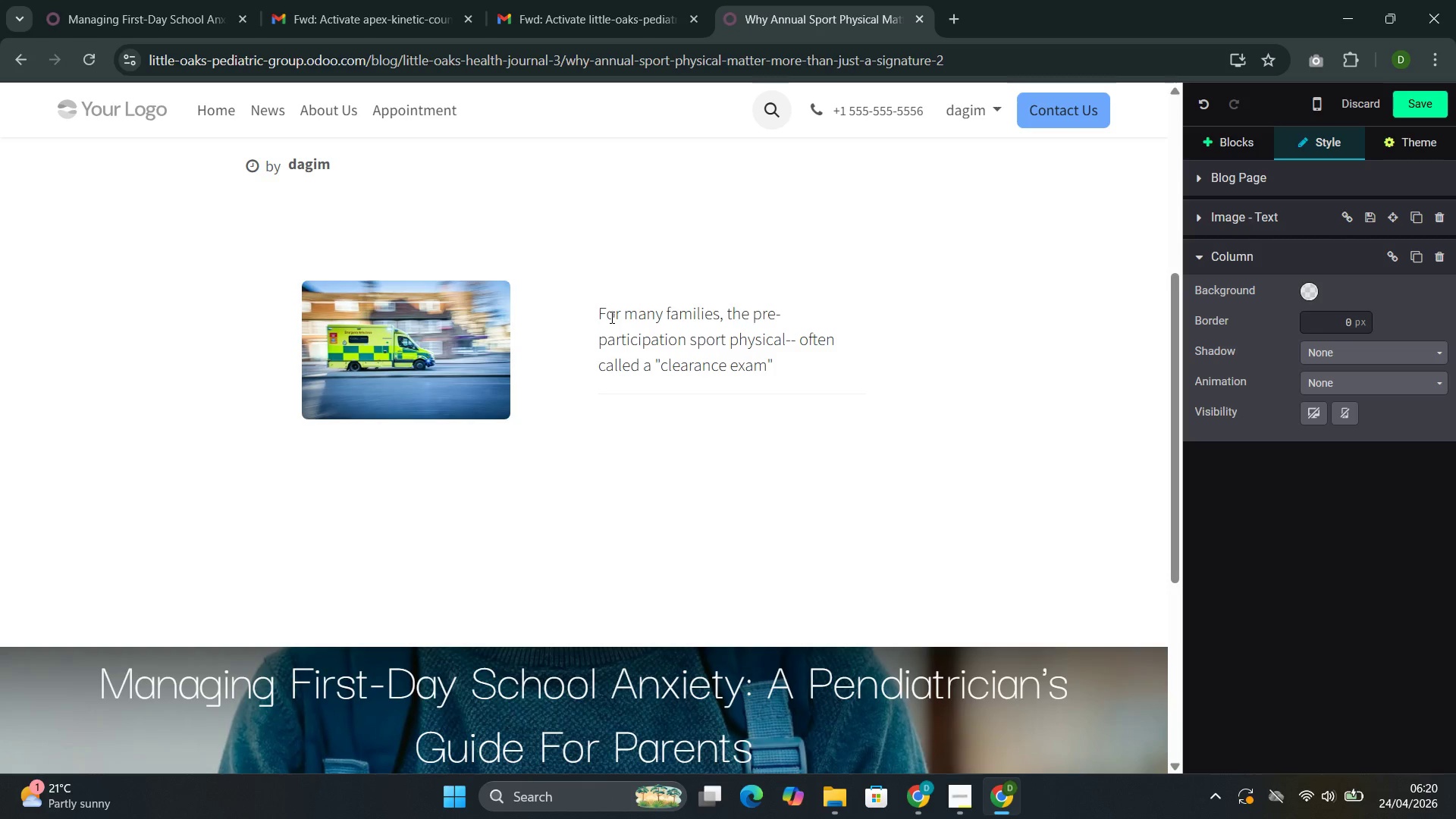 
type(--feels like an administrative )
 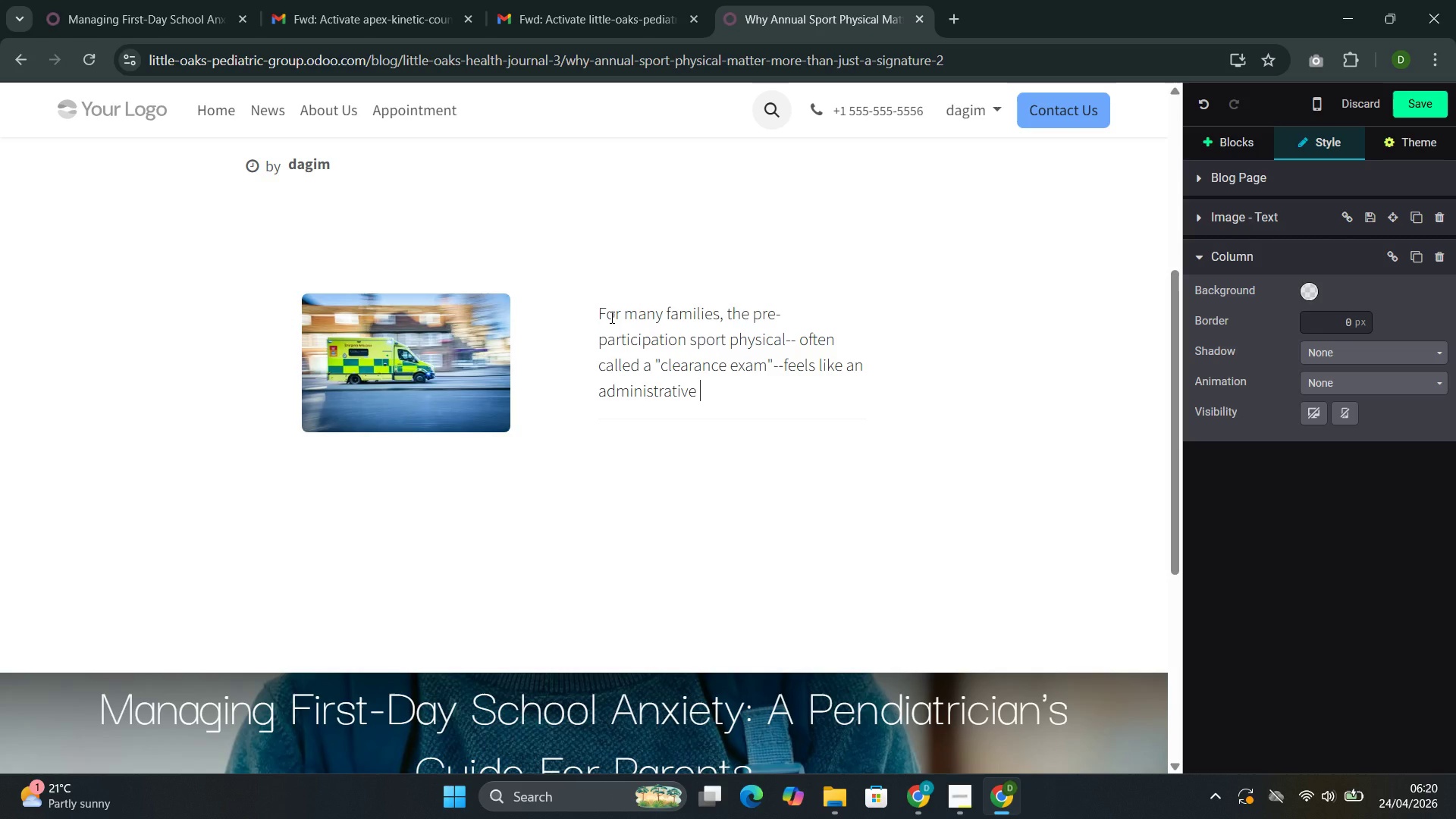 
type(hurdle. a form to be)
 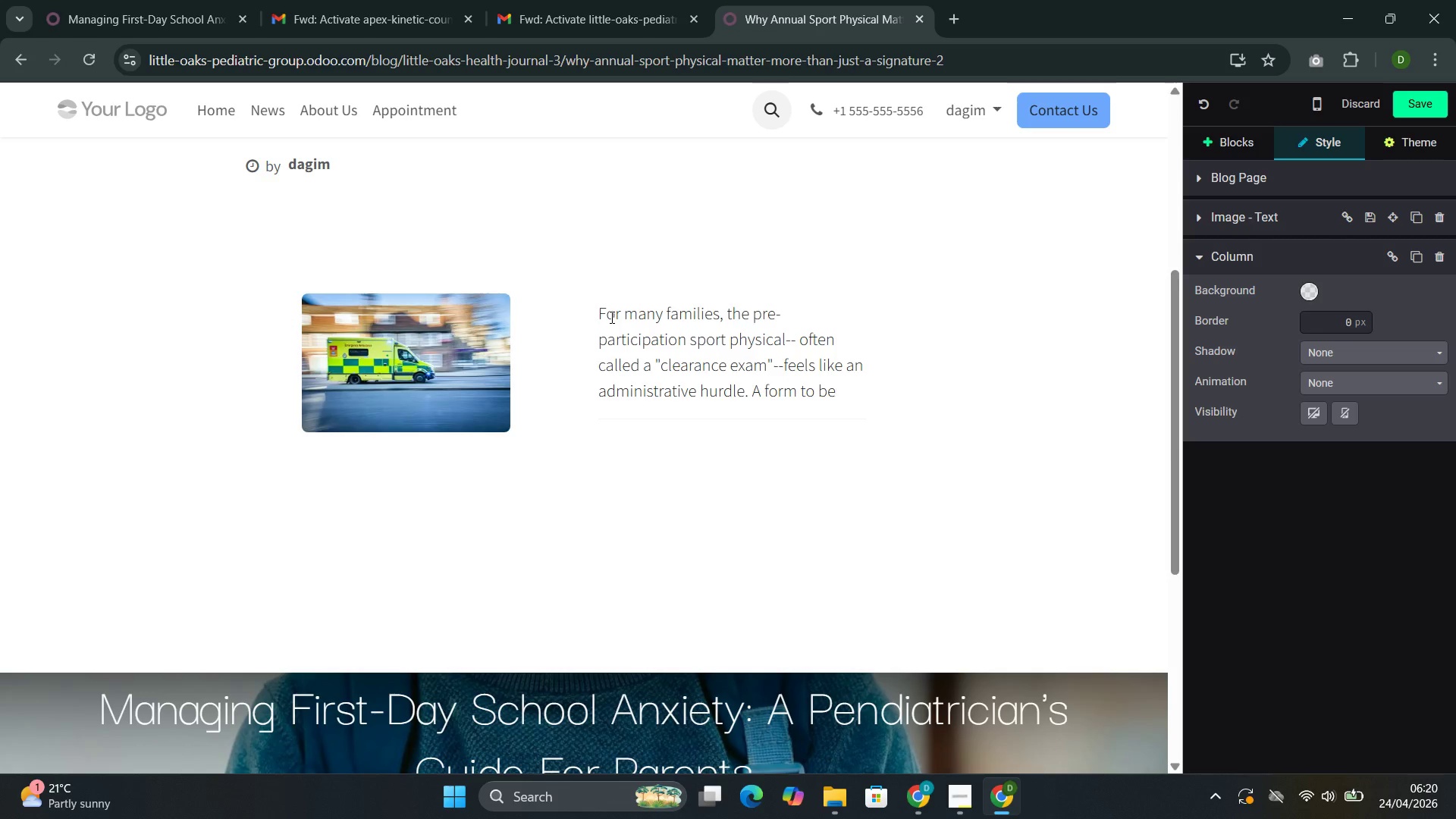 
wait(5.09)
 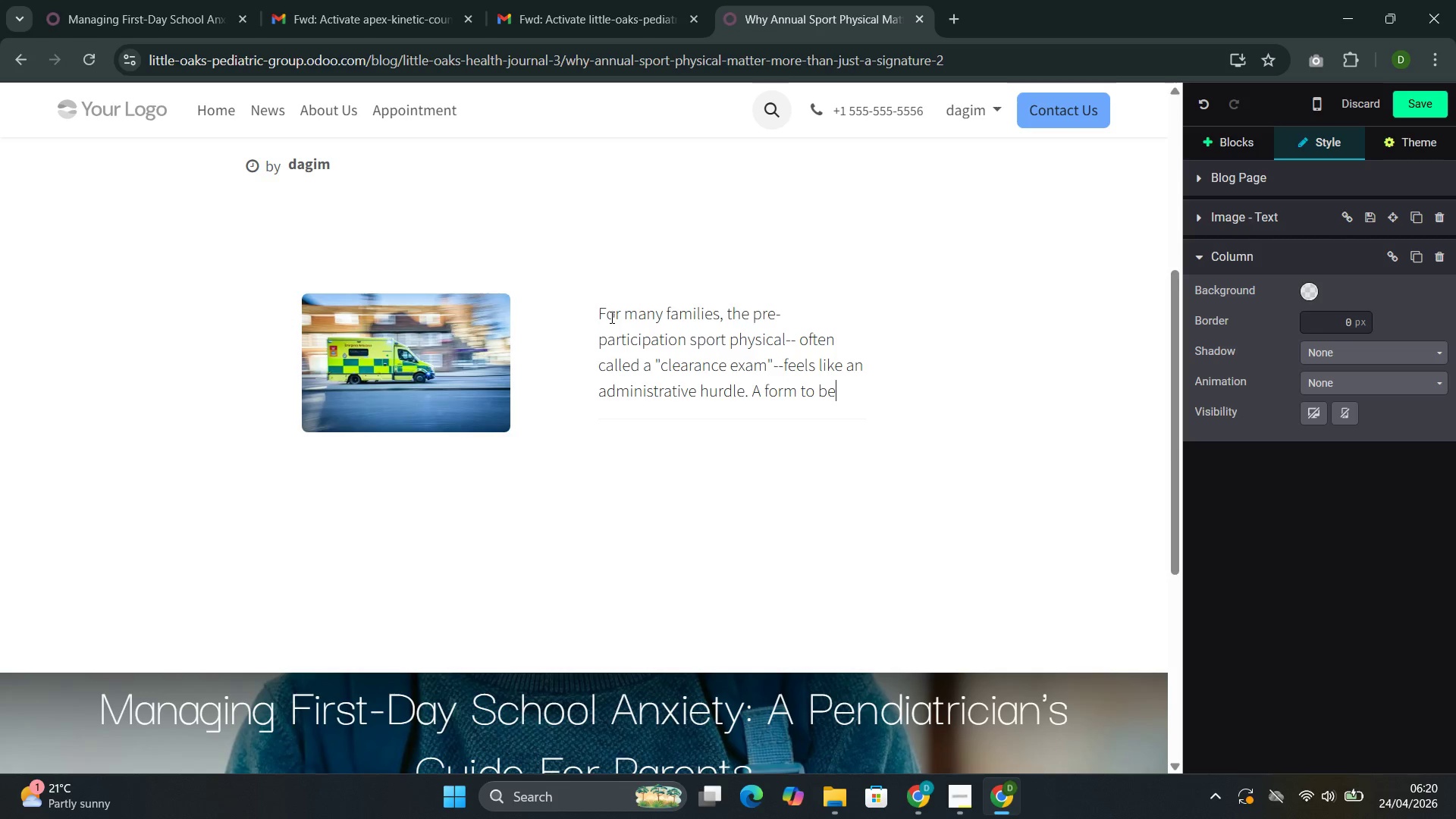 
type( signed )
key(Backspace)
type(,)
key(Backspace)
type(. a box be checked before rh==)
key(Backspace)
key(Backspace)
key(Backspace)
key(Backspace)
type(the )
 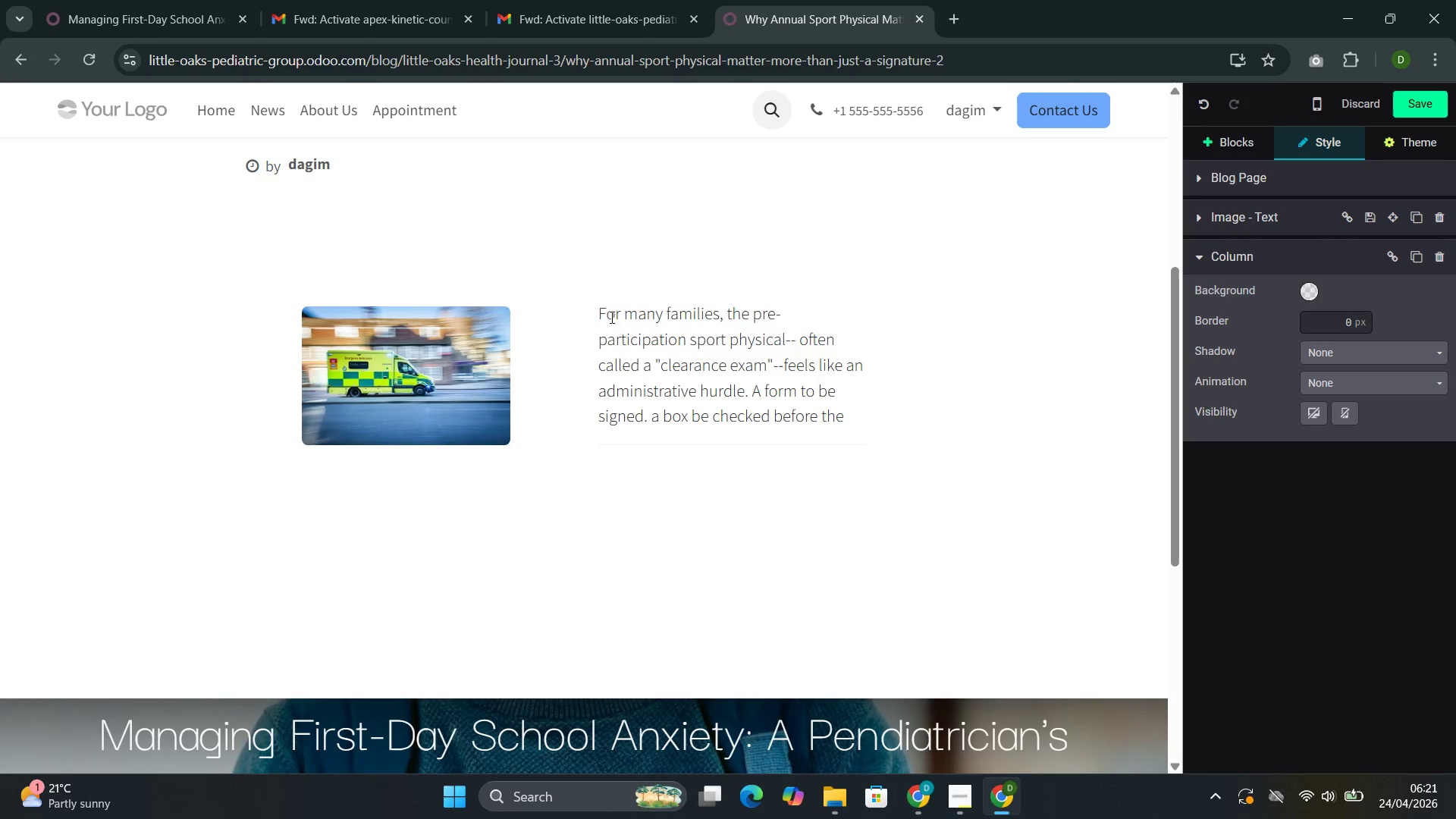 
wait(6.81)
 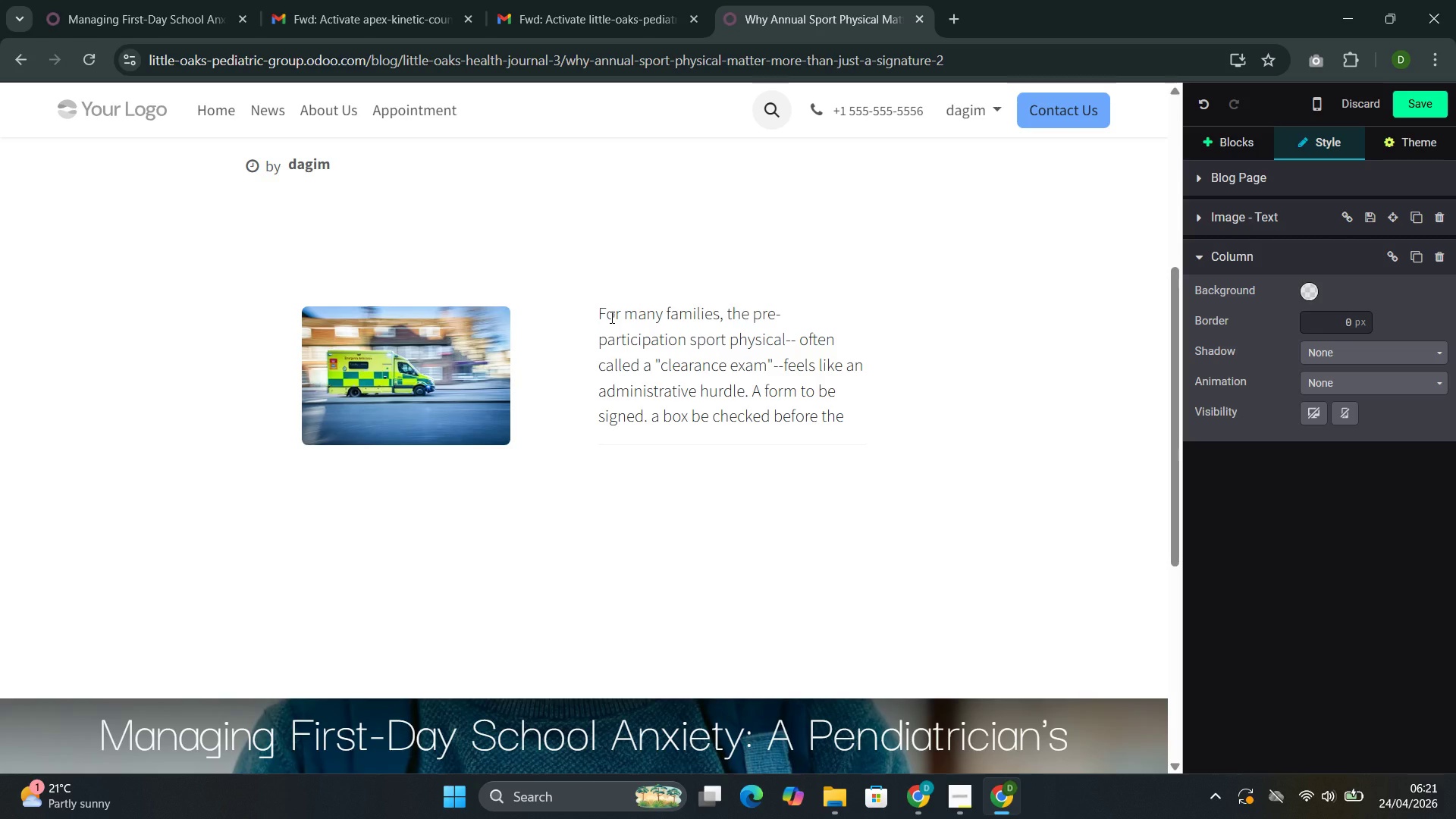 
type(seasp)
key(Backspace)
type(on begin )
key(Backspace)
type(s. But this annual visit serve )
key(Backspace)
type(s a purpose far beyond paperwork)
 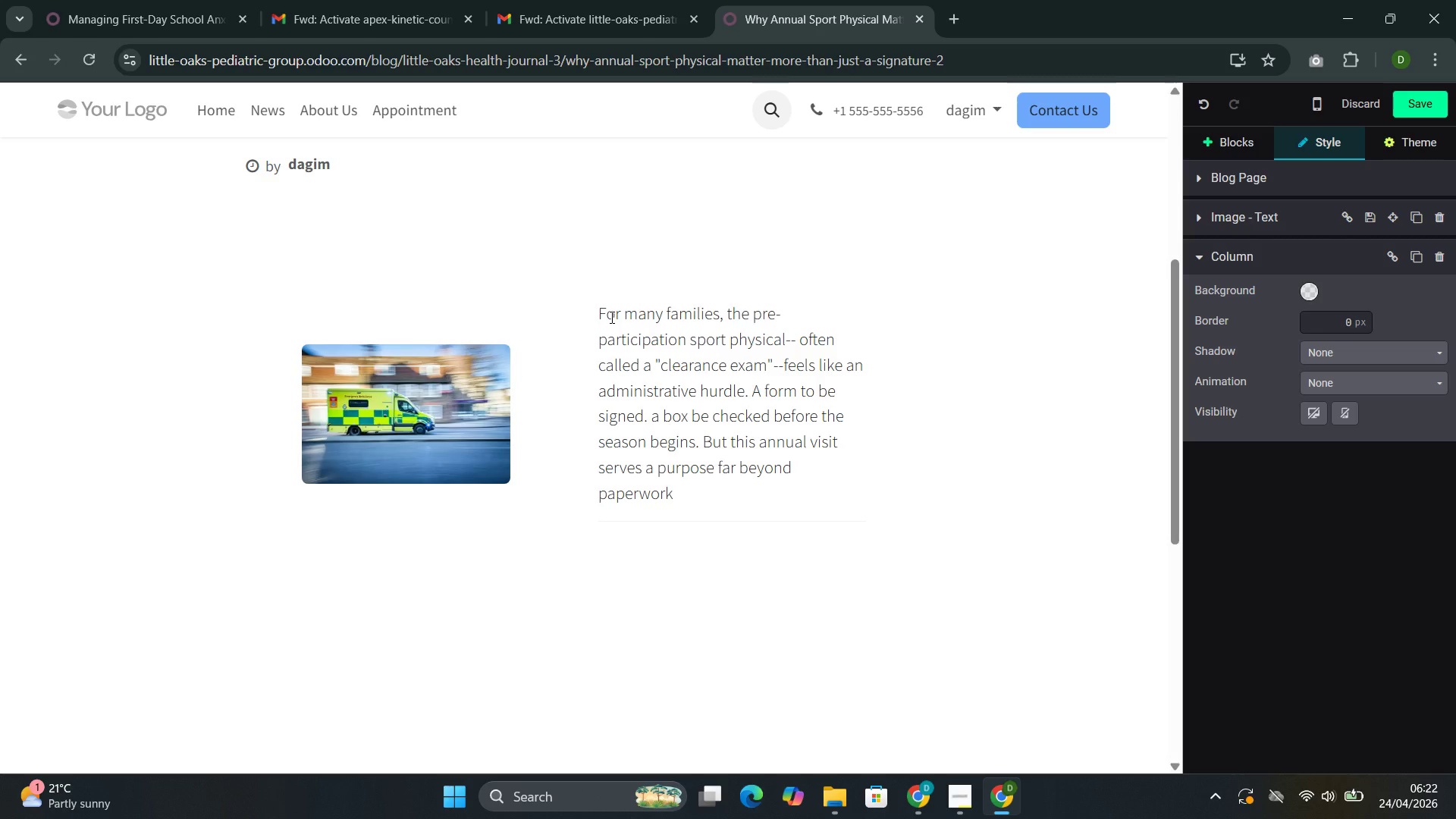 
wait(12.09)
 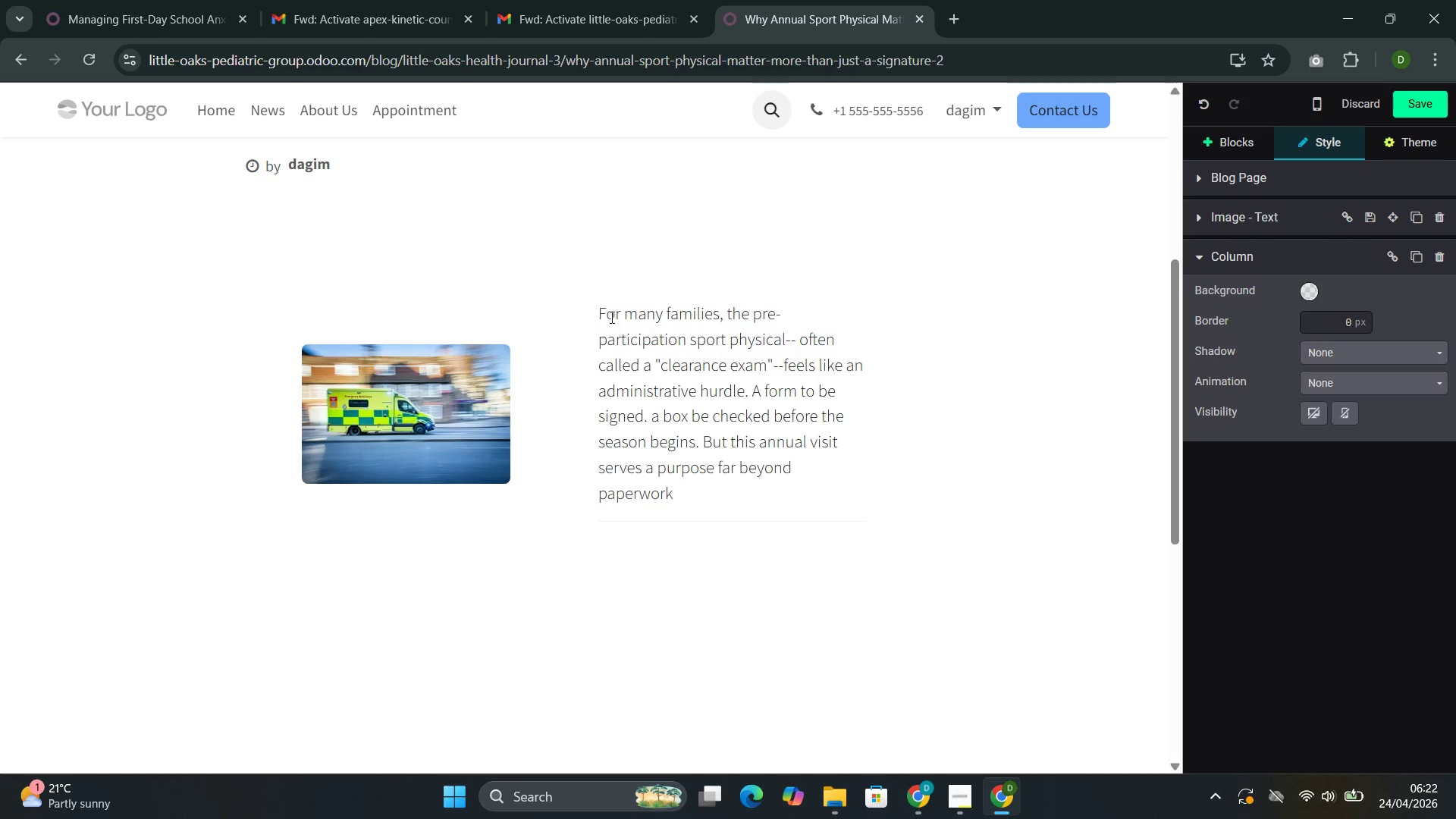 
left_click([581, 223])
 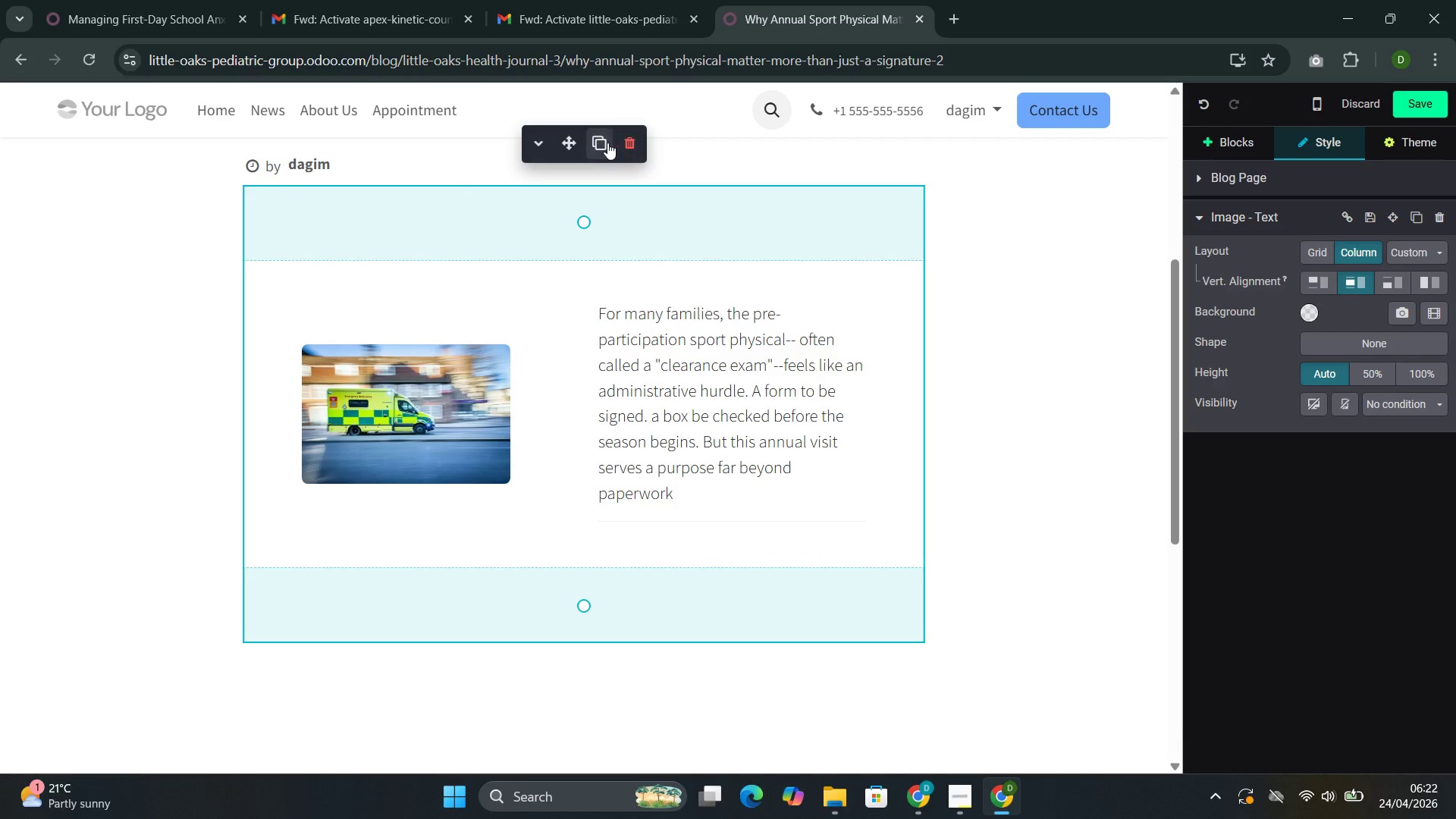 
left_click([602, 143])
 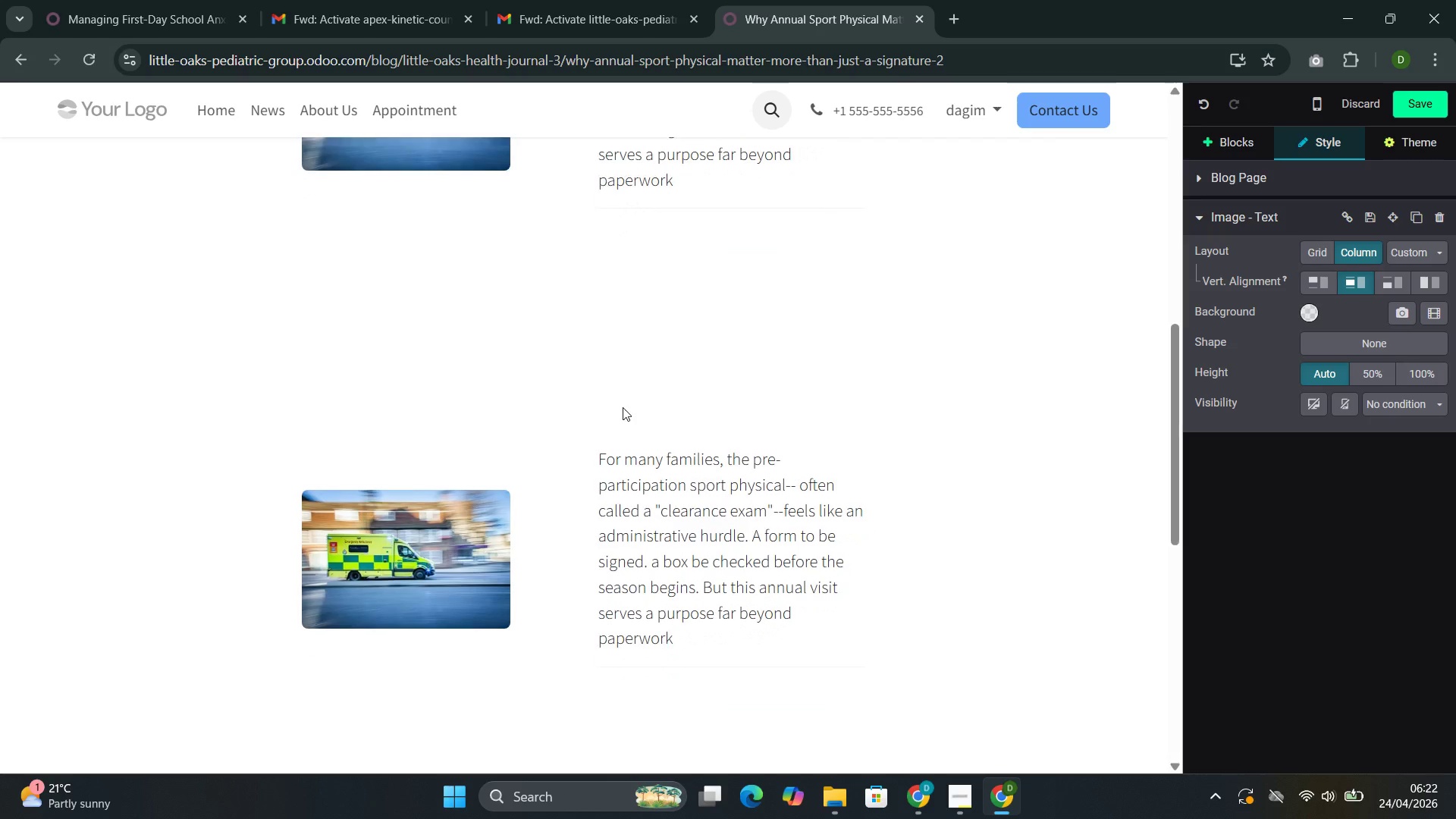 
left_click([560, 425])
 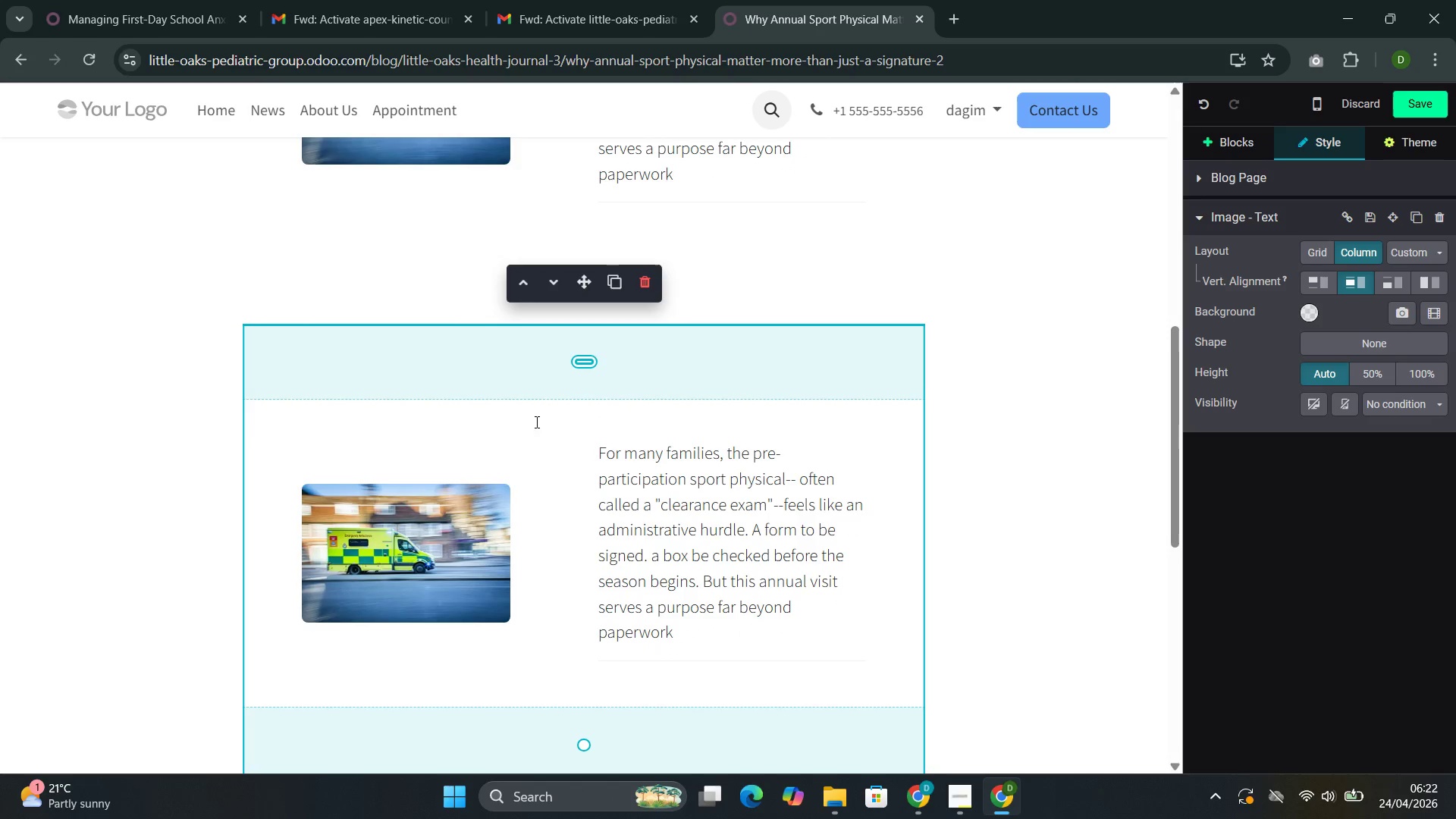 
left_click([501, 494])
 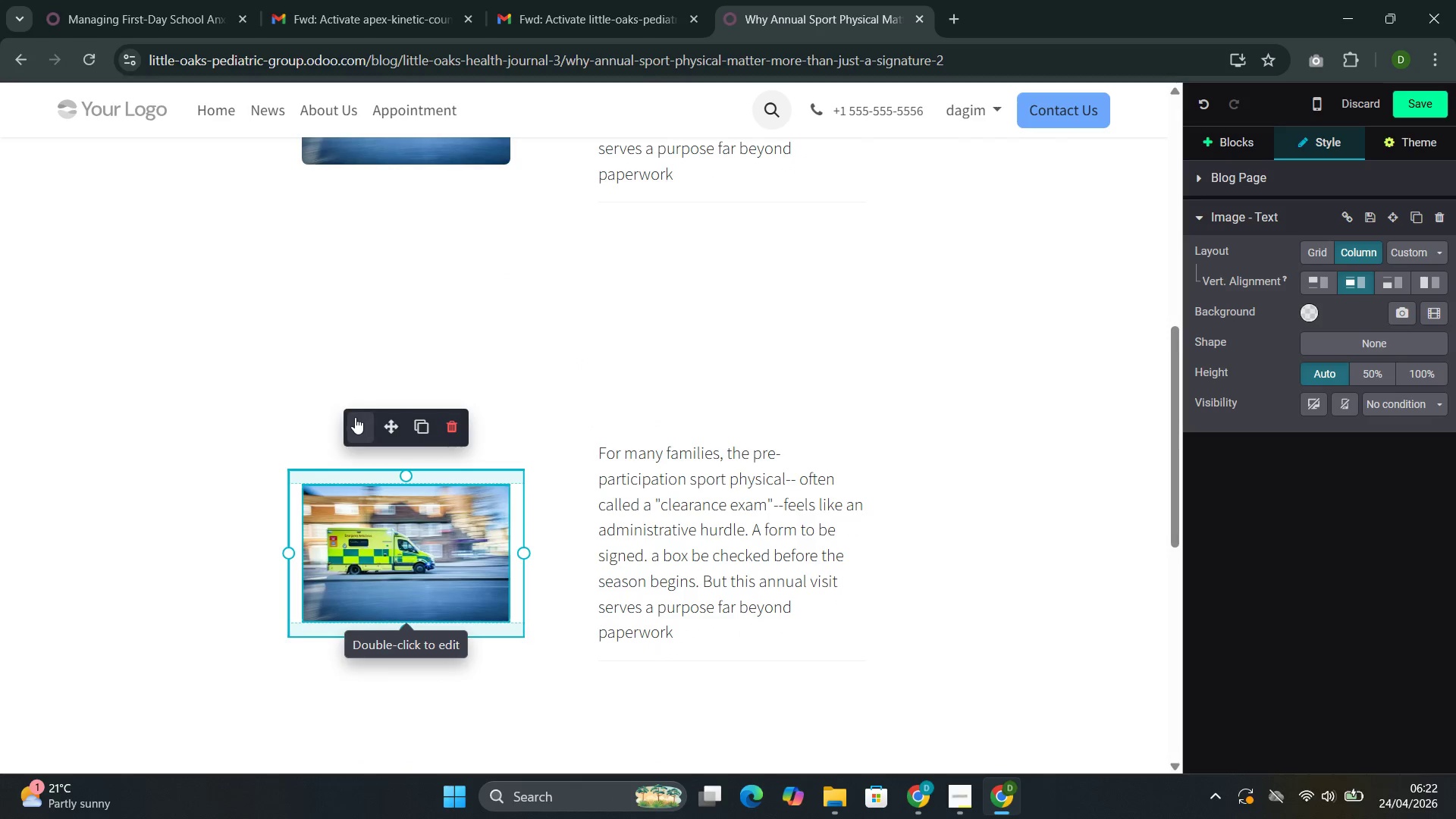 
left_click([354, 435])
 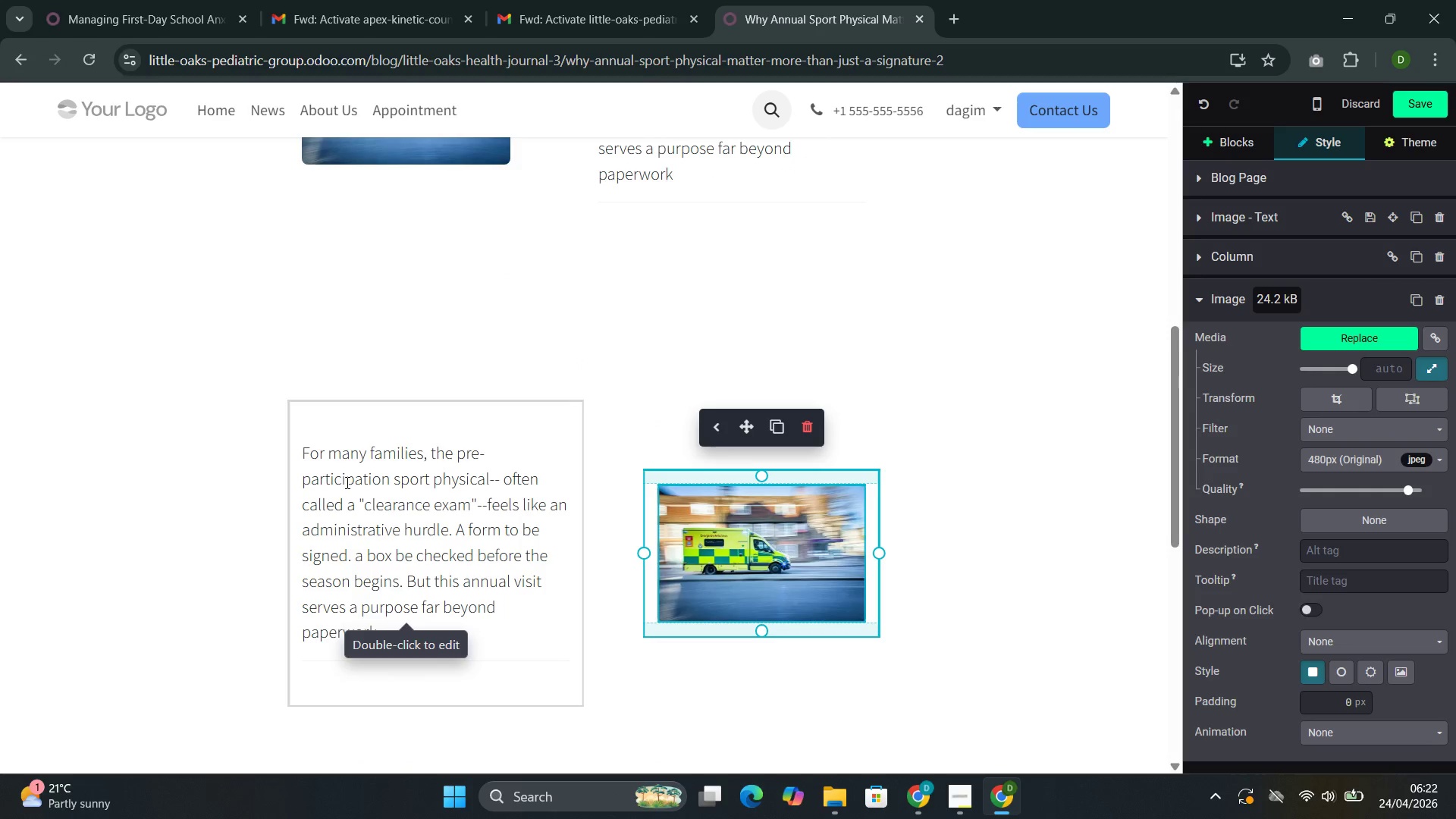 
double_click([346, 482])
 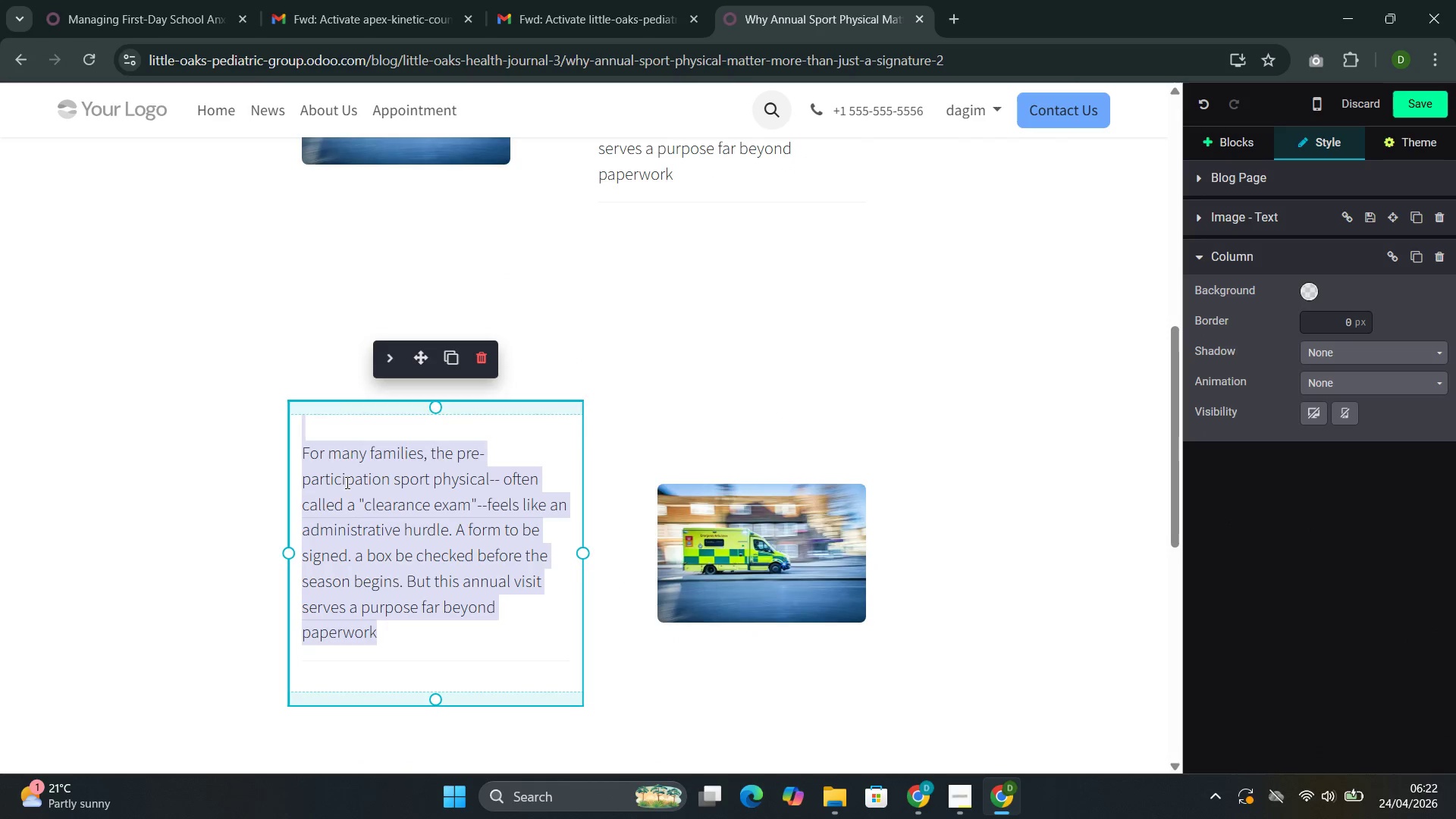 
triple_click([346, 482])
 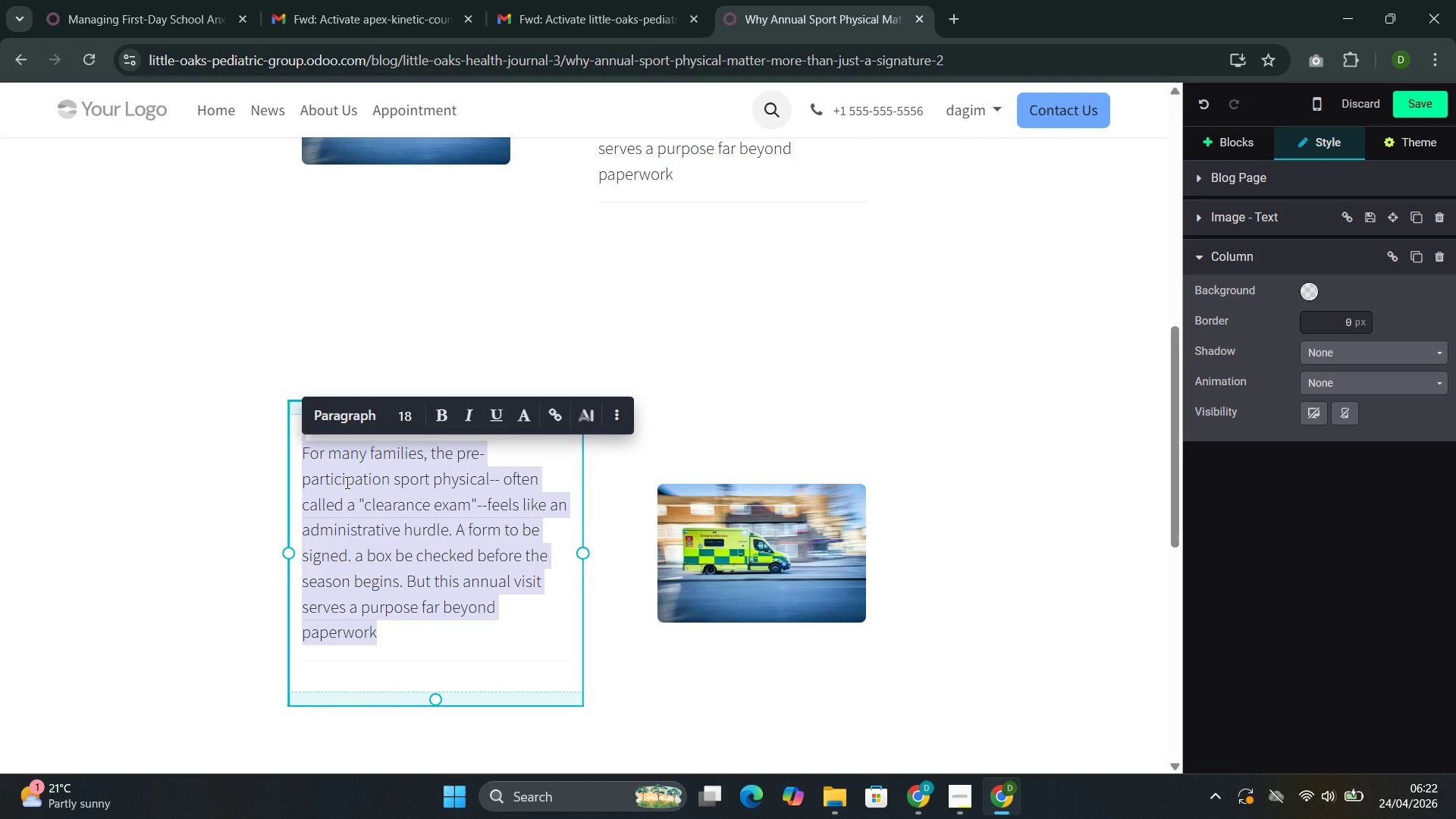 
type(The )
 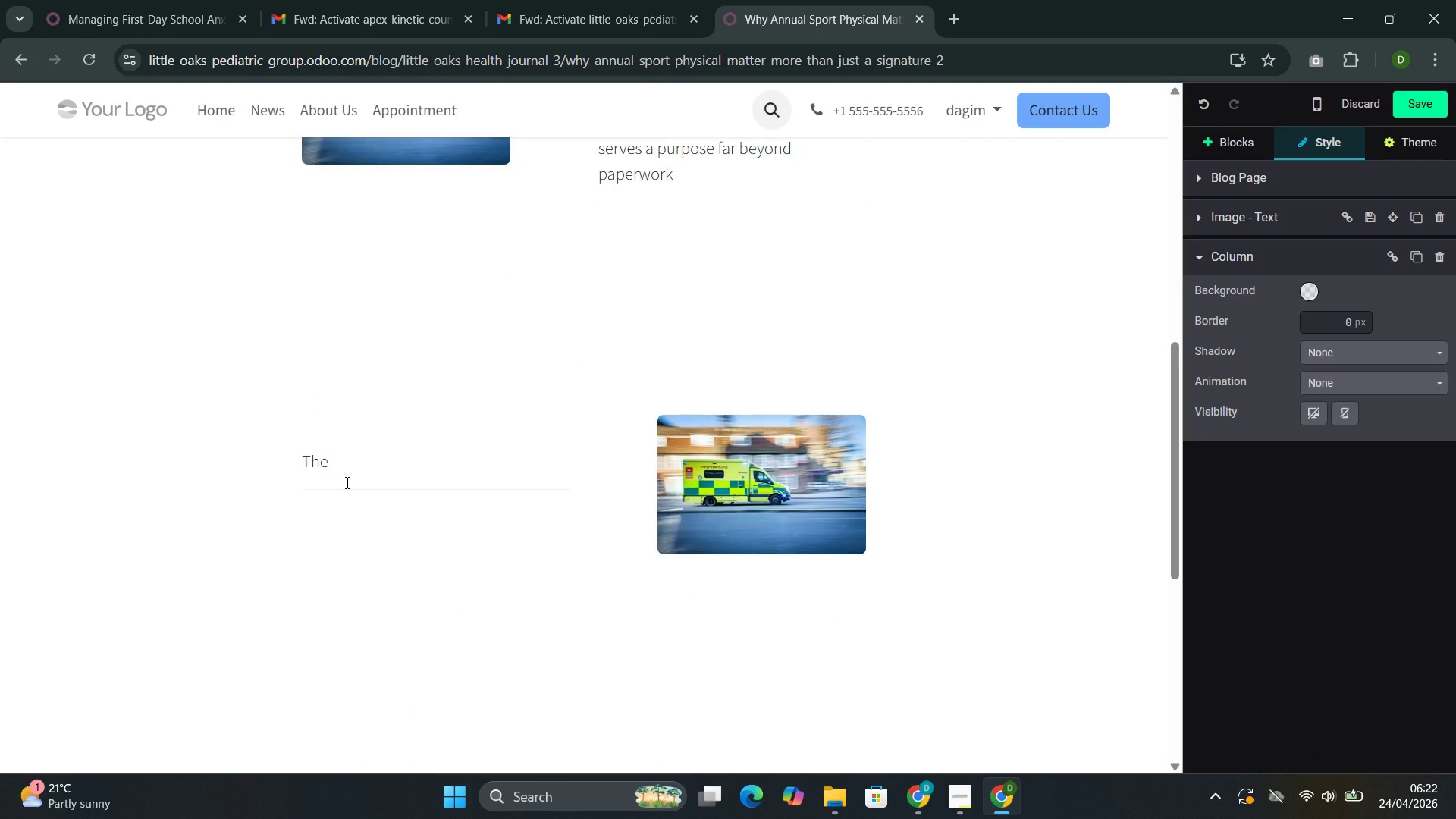 
type(sport pysical )
 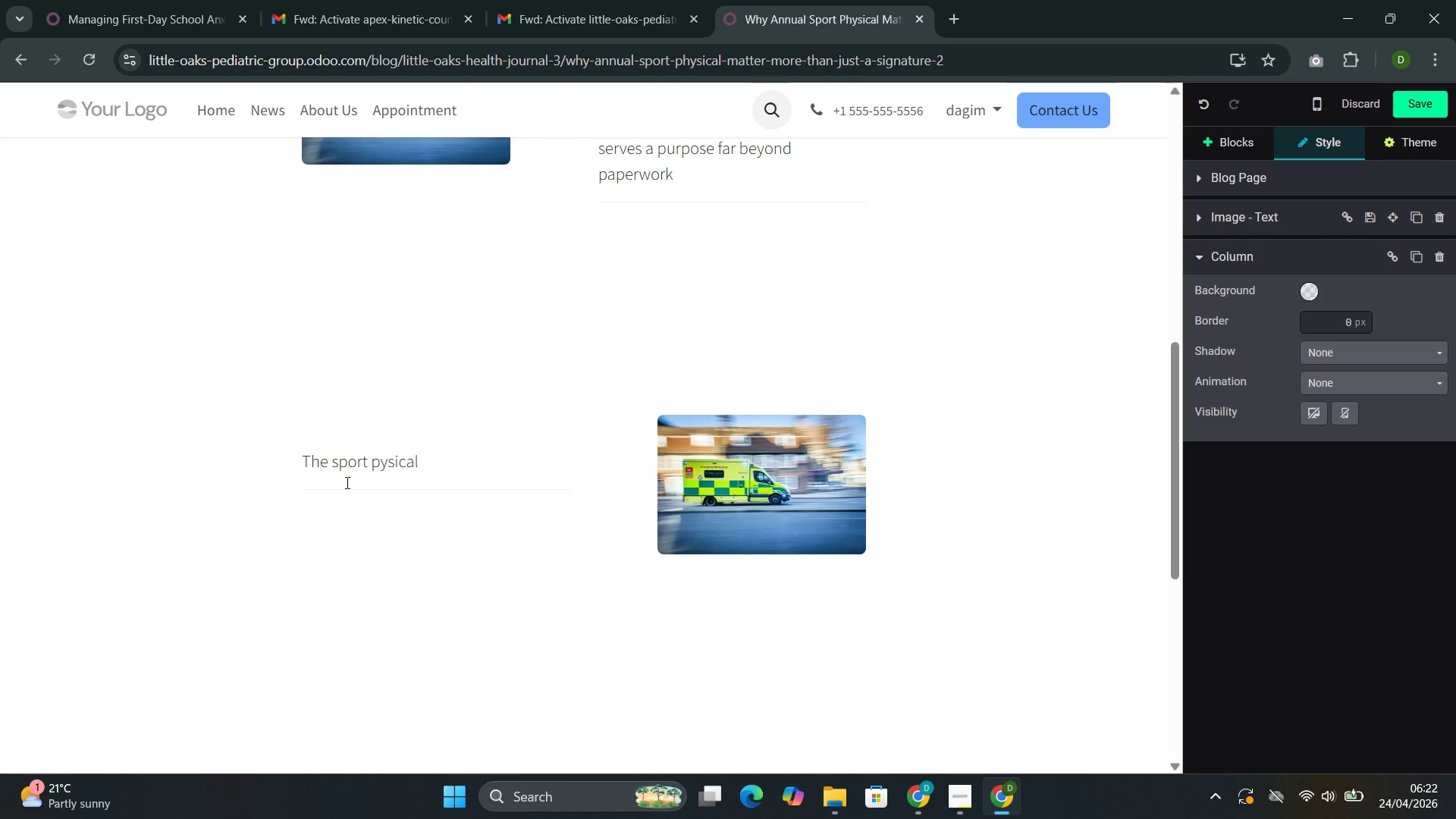 
key(ArrowLeft)
 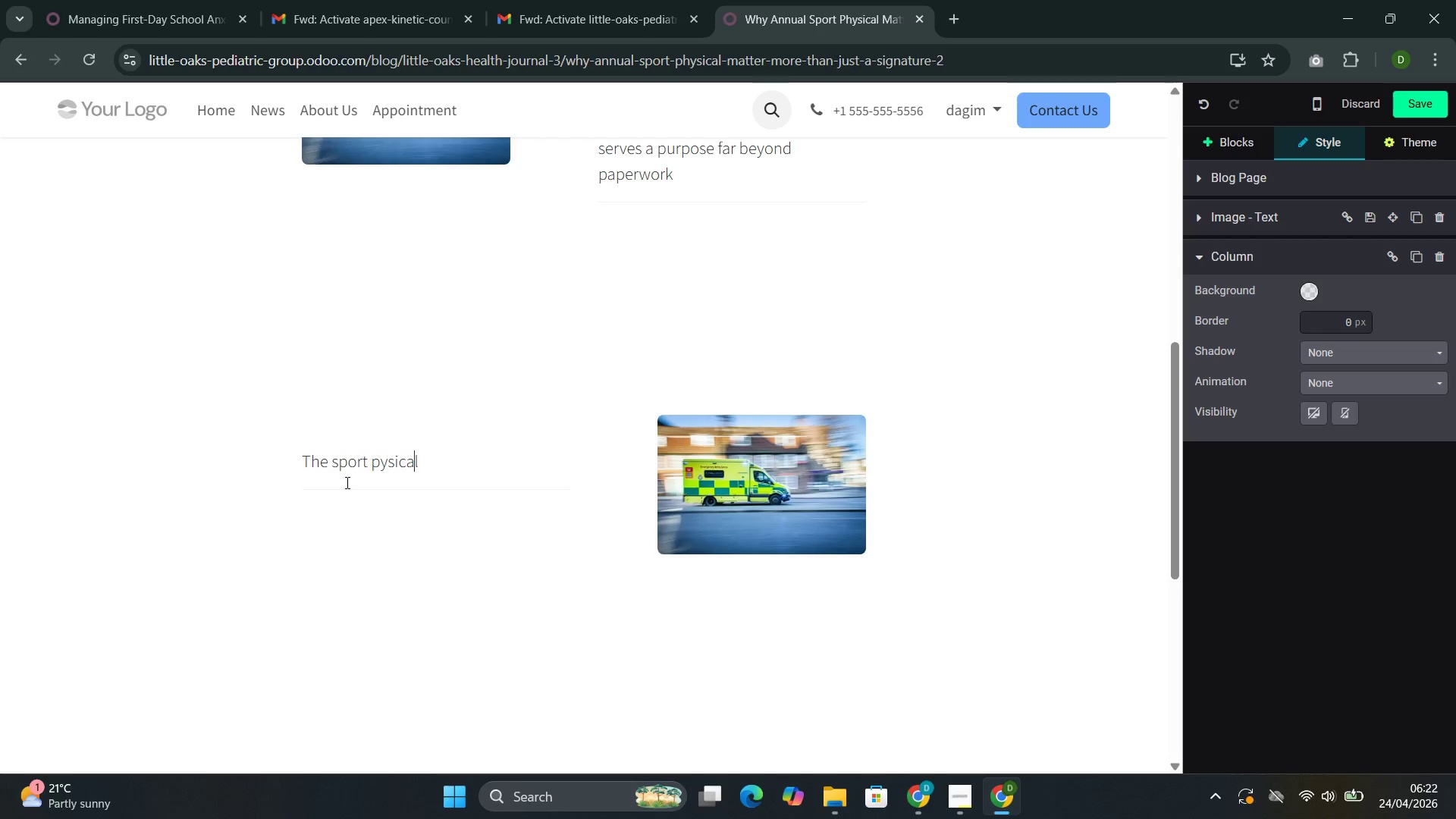 
key(ArrowLeft)
 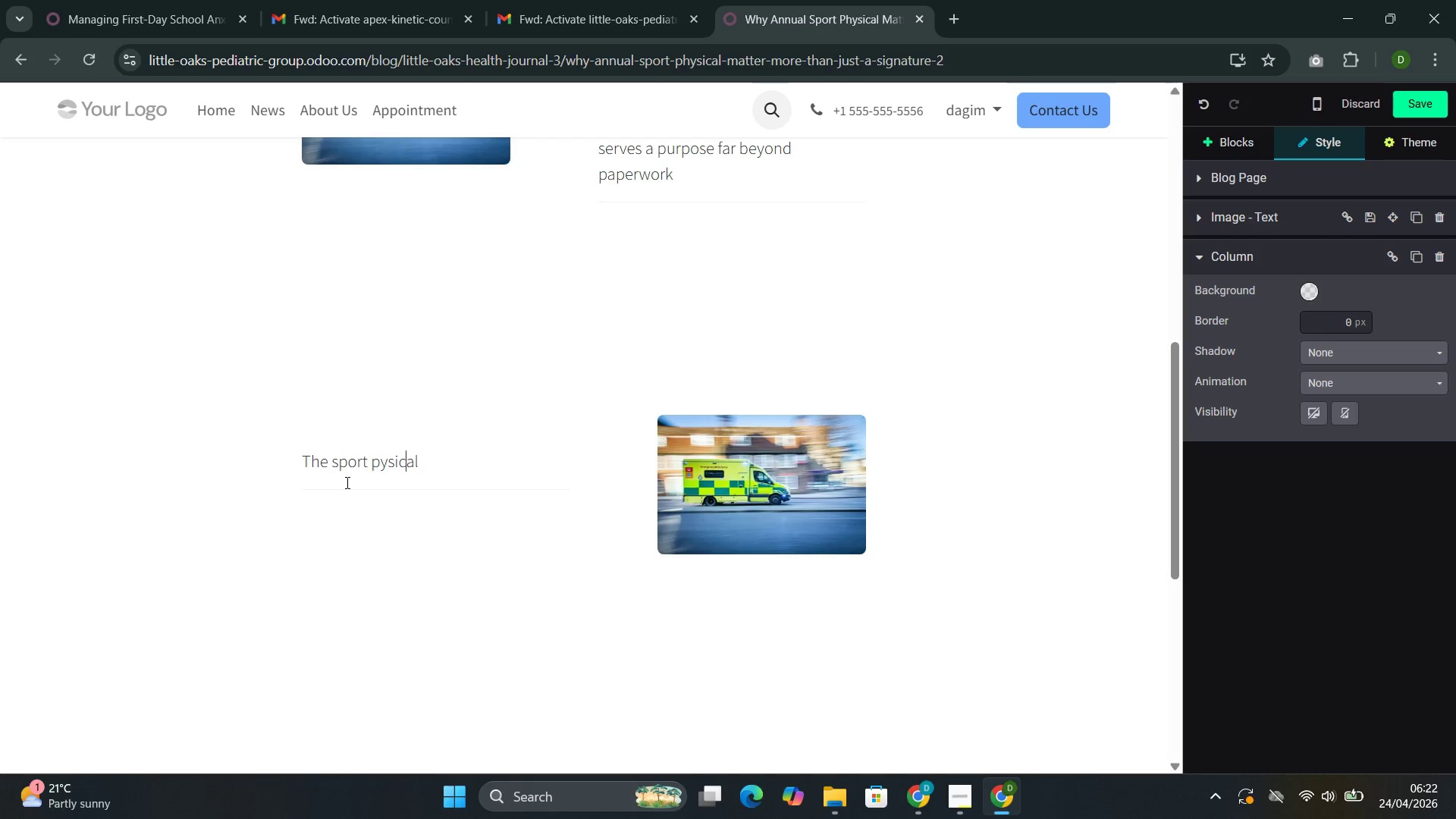 
key(ArrowLeft)
 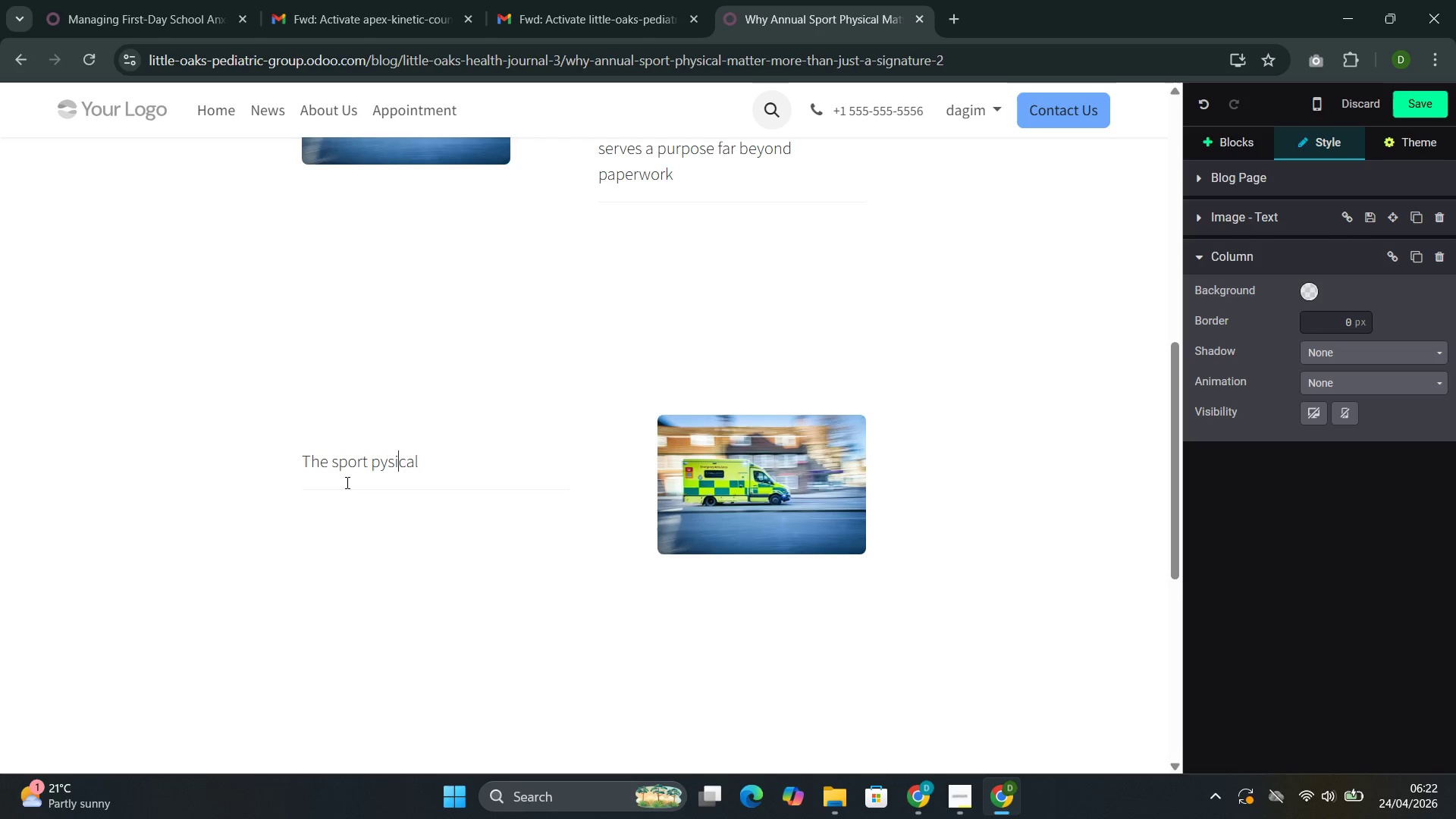 
key(ArrowLeft)
 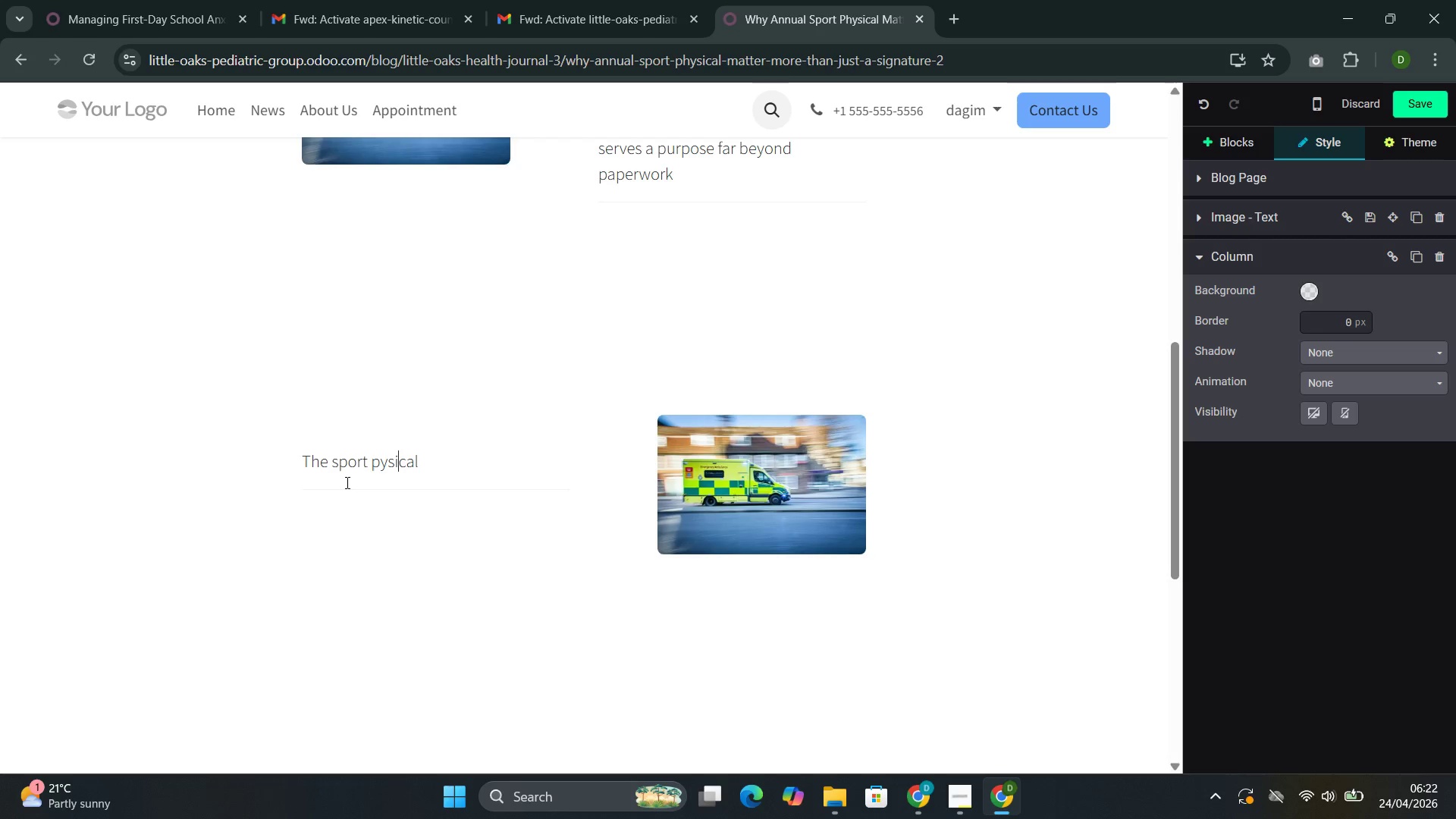 
key(ArrowLeft)
 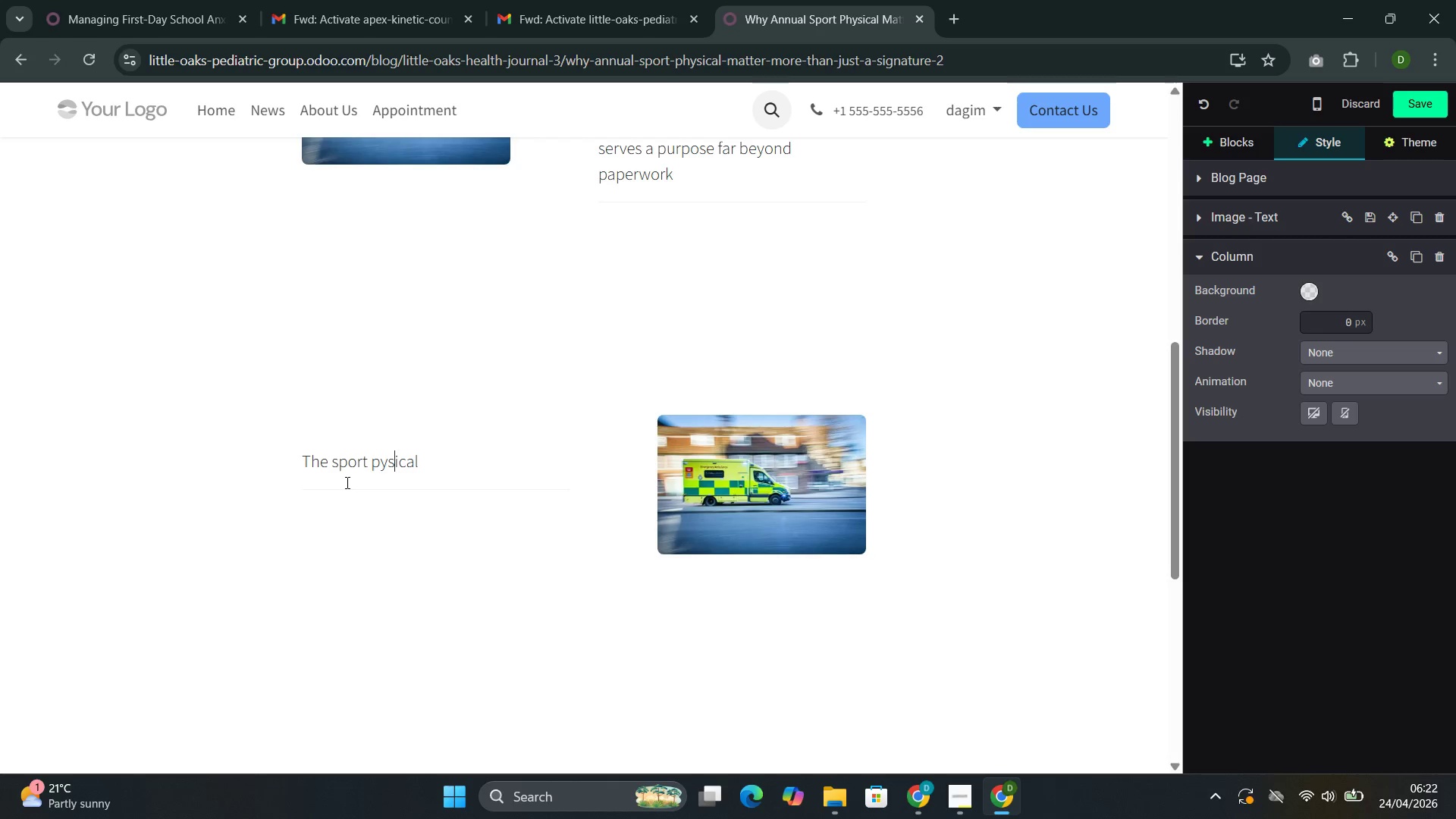 
key(ArrowLeft)
 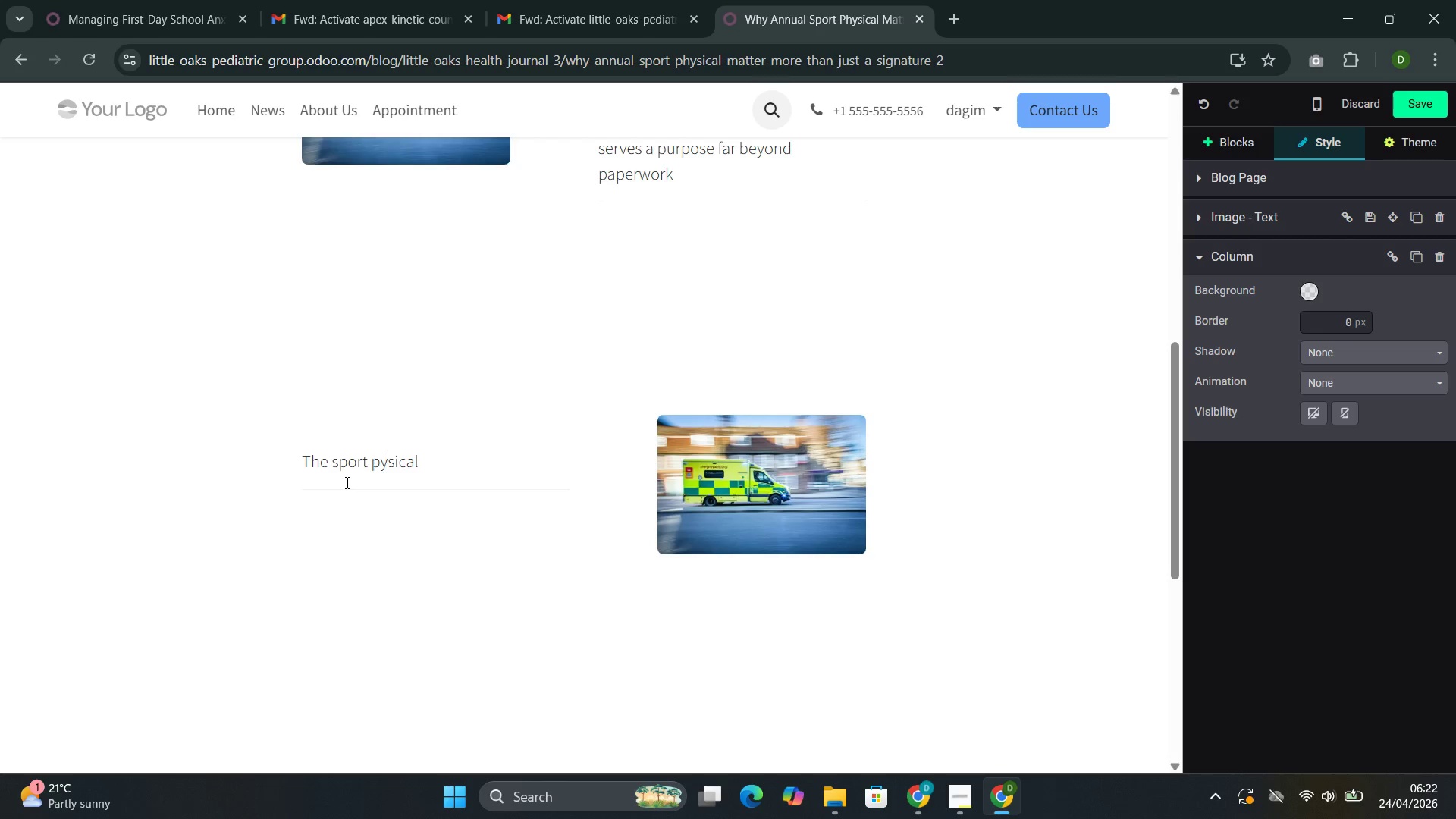 
key(ArrowLeft)
 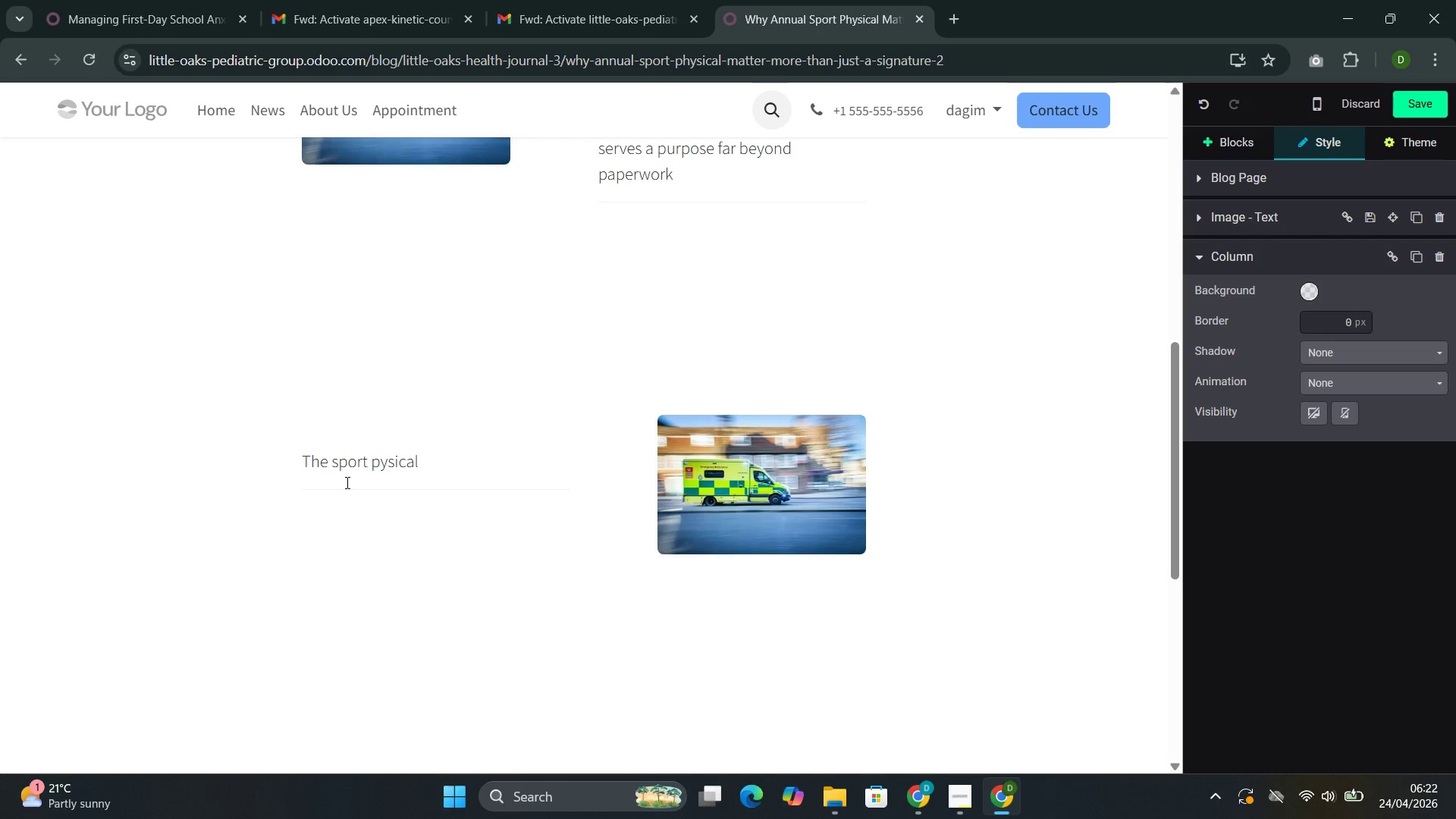 
key(H)
 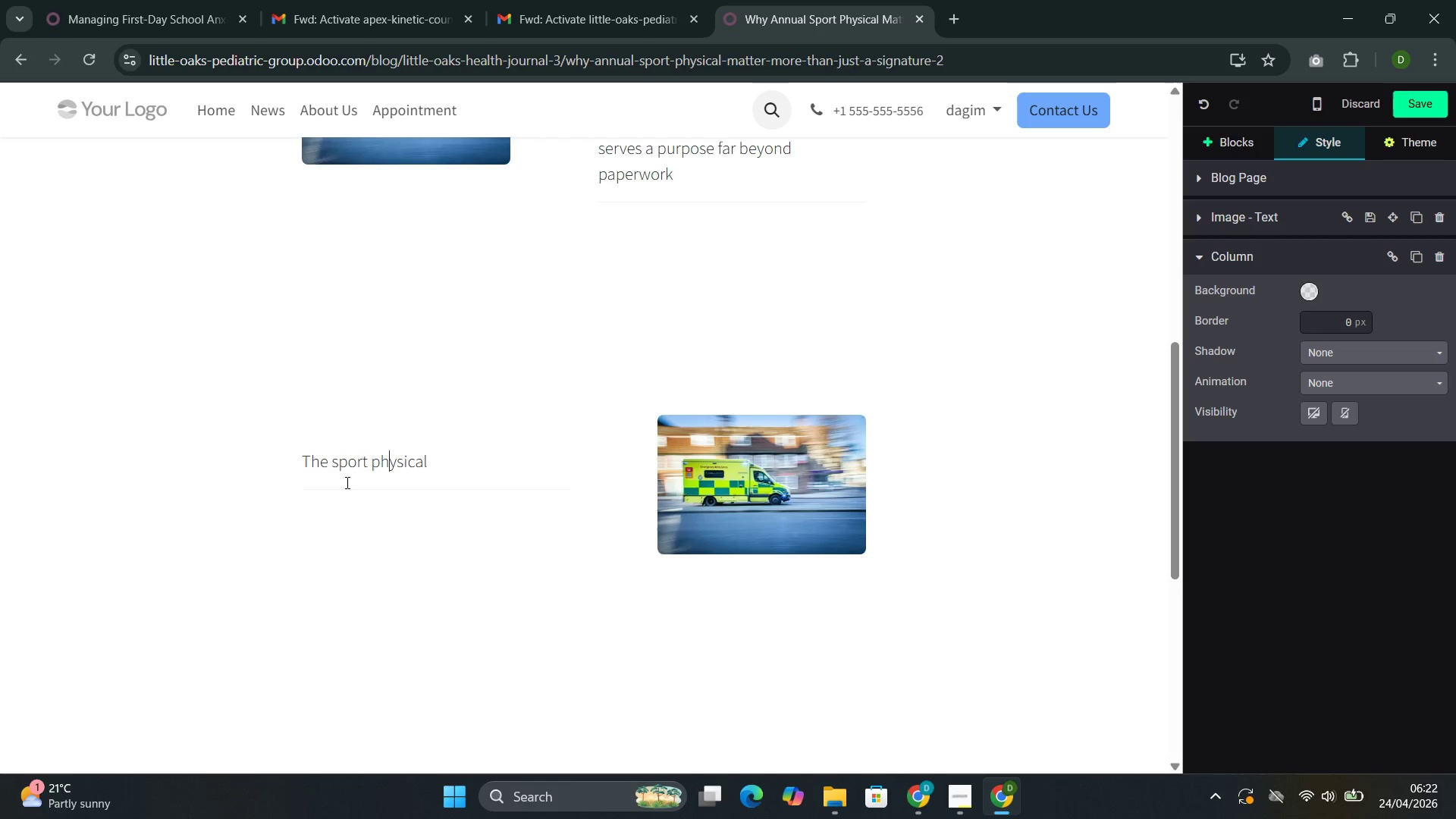 
key(ArrowRight)
 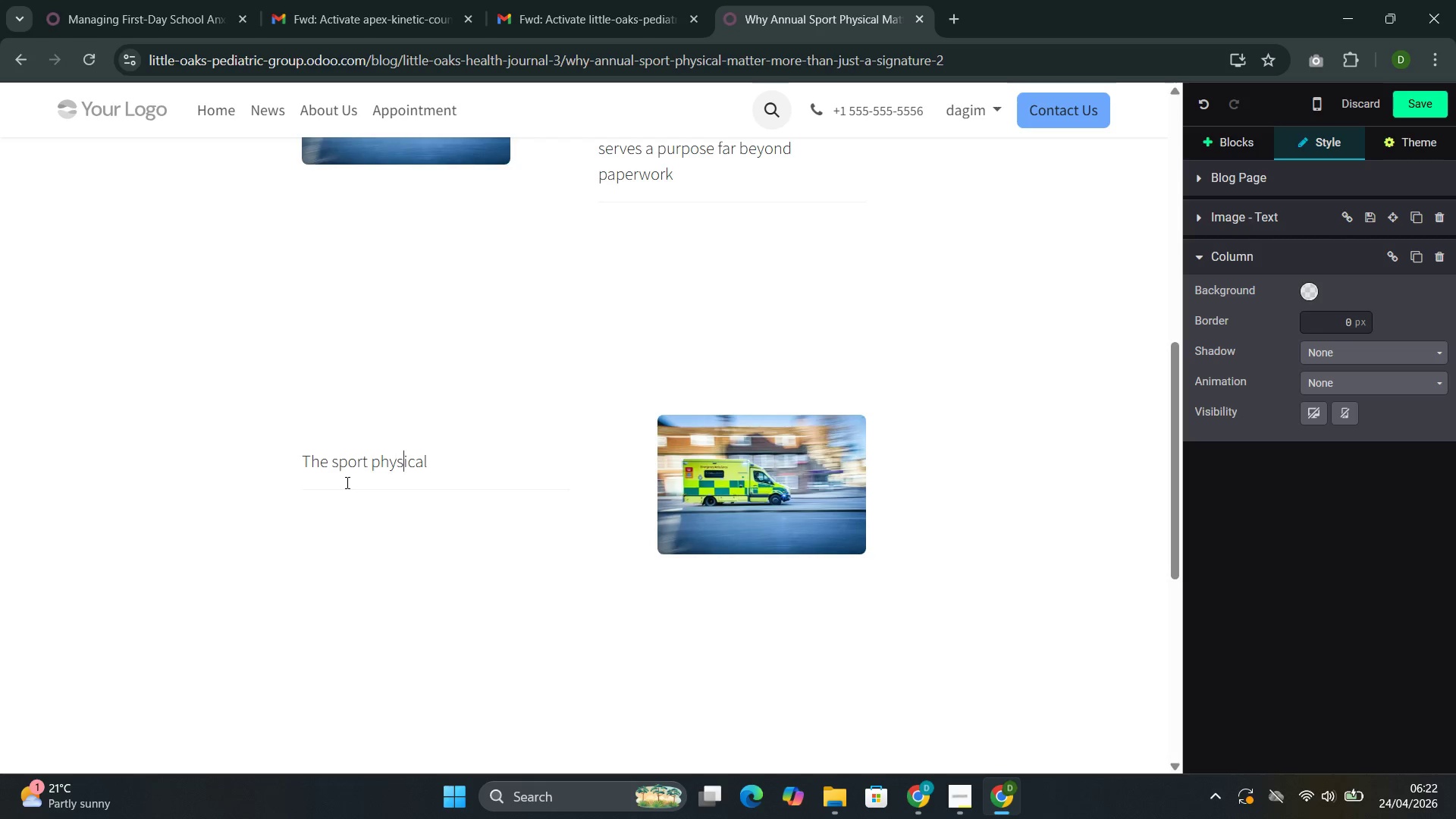 
key(ArrowRight)
 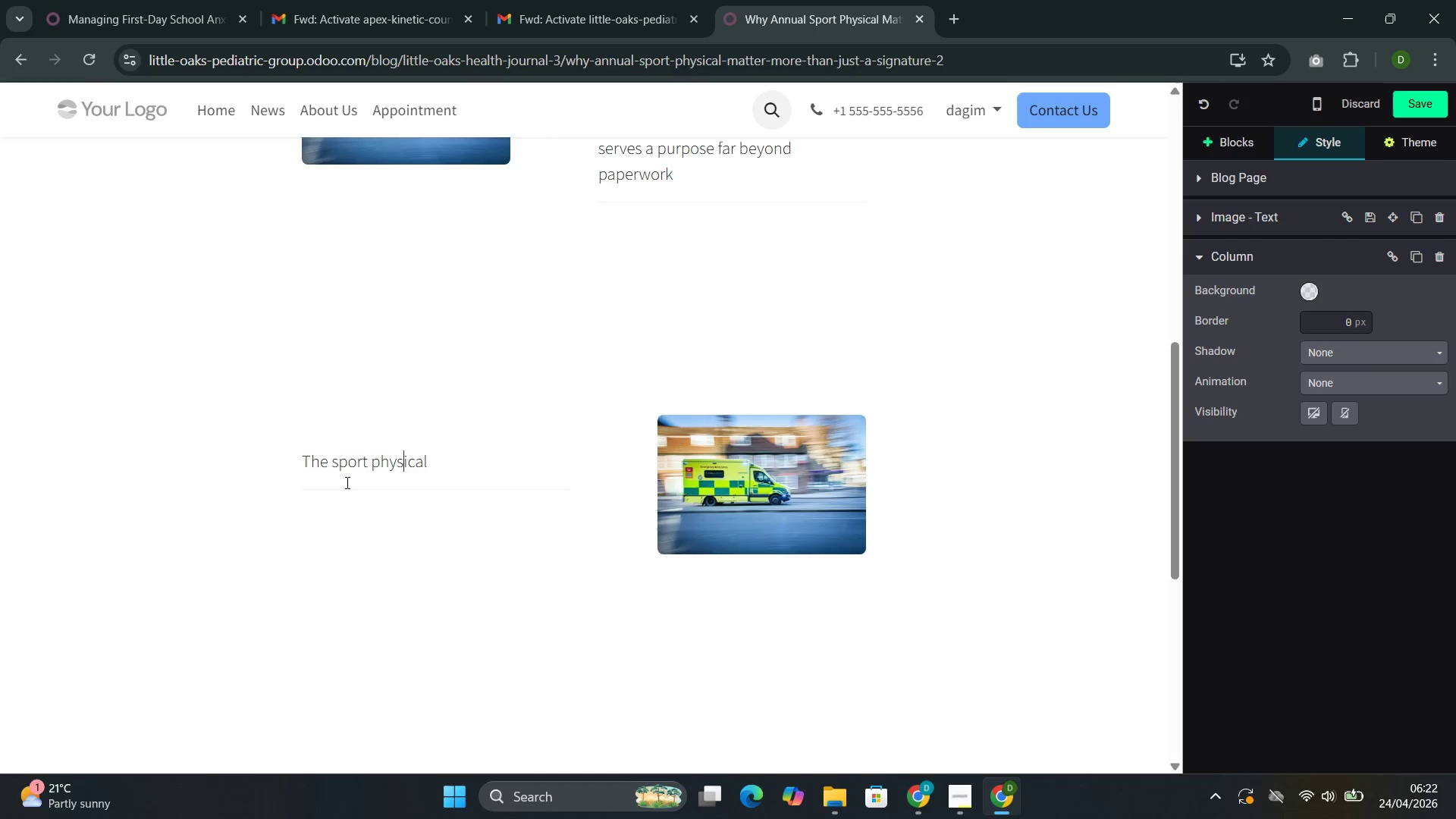 
key(ArrowRight)
 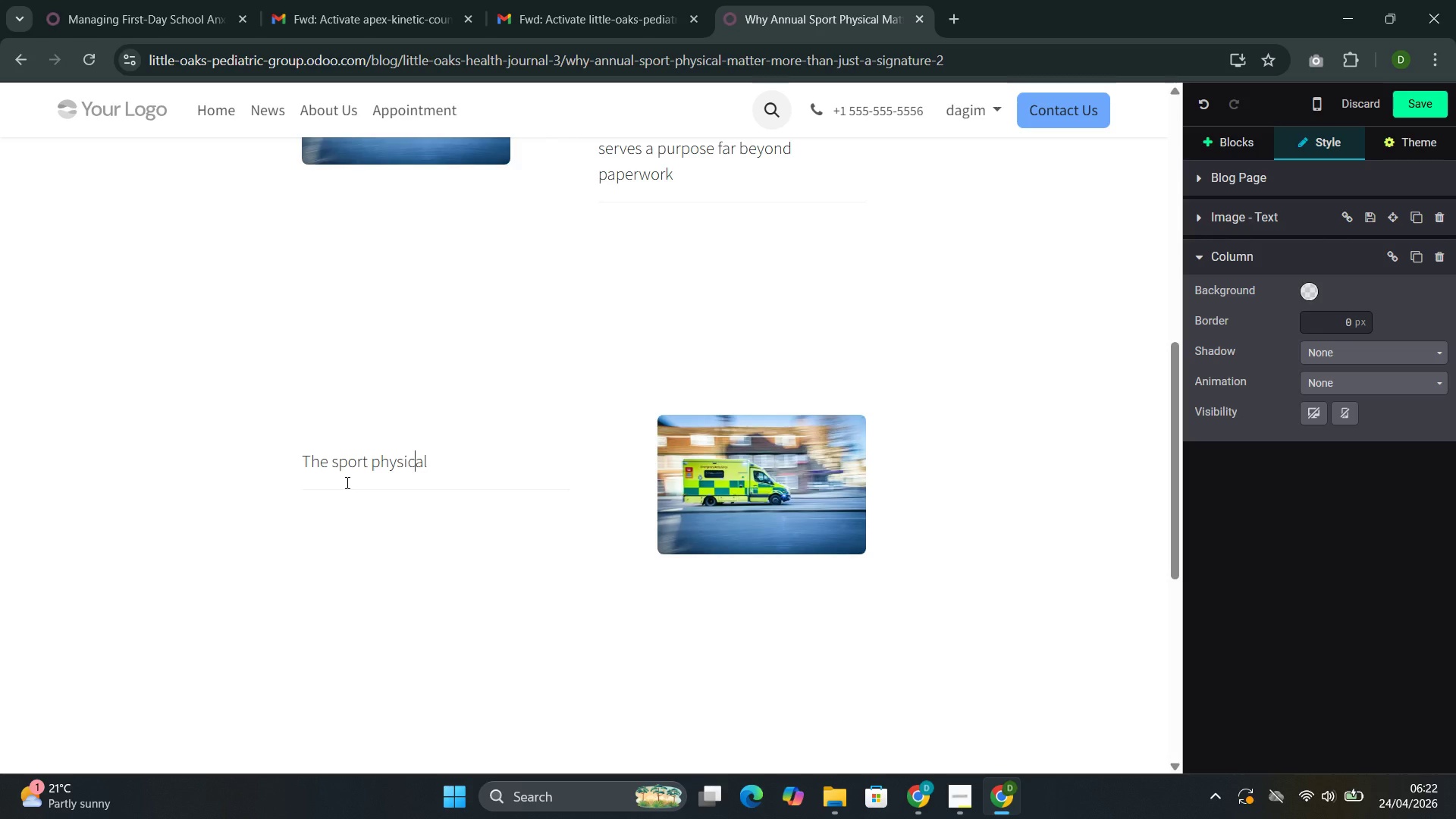 
key(ArrowRight)
 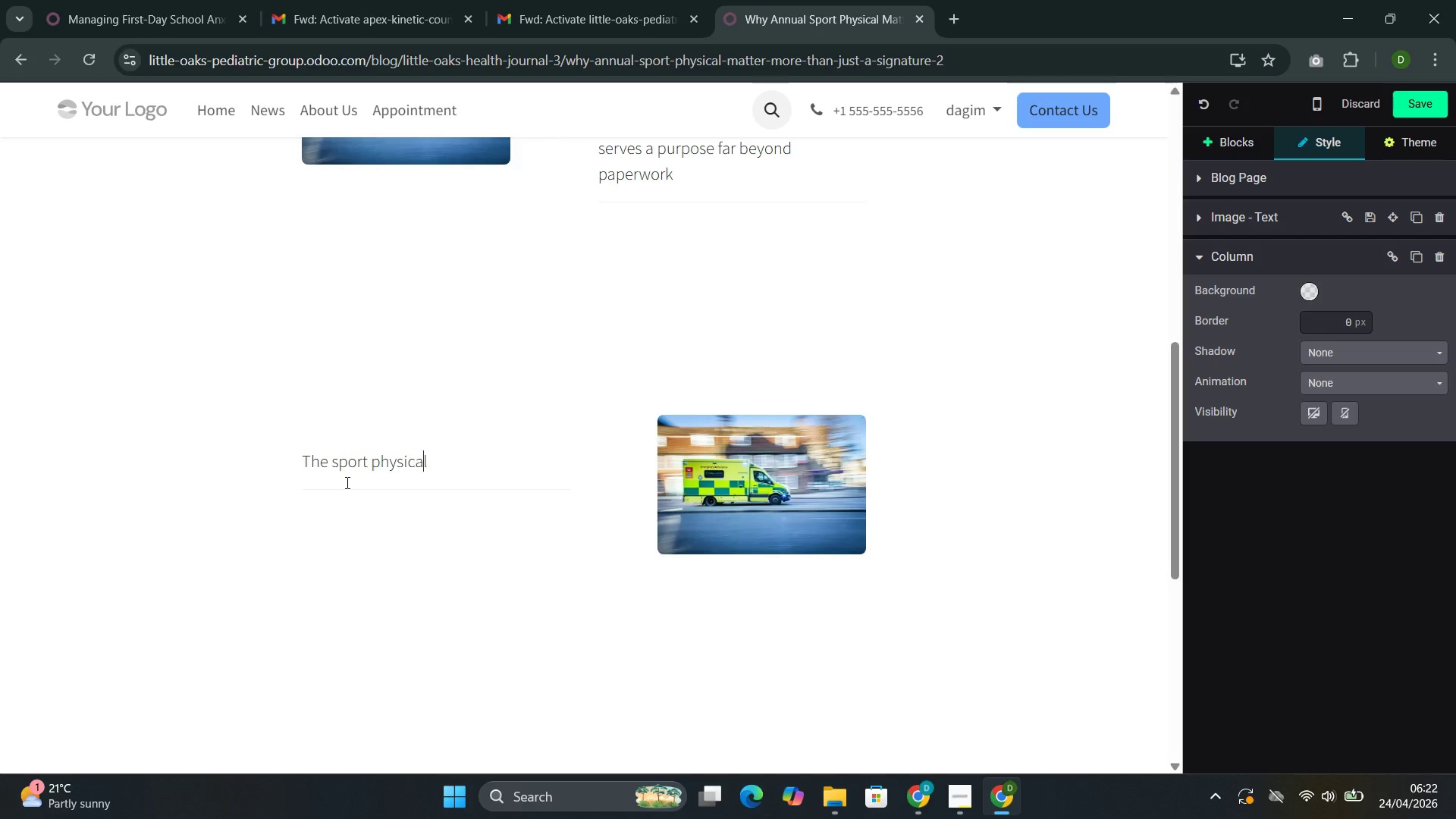 
key(ArrowRight)
 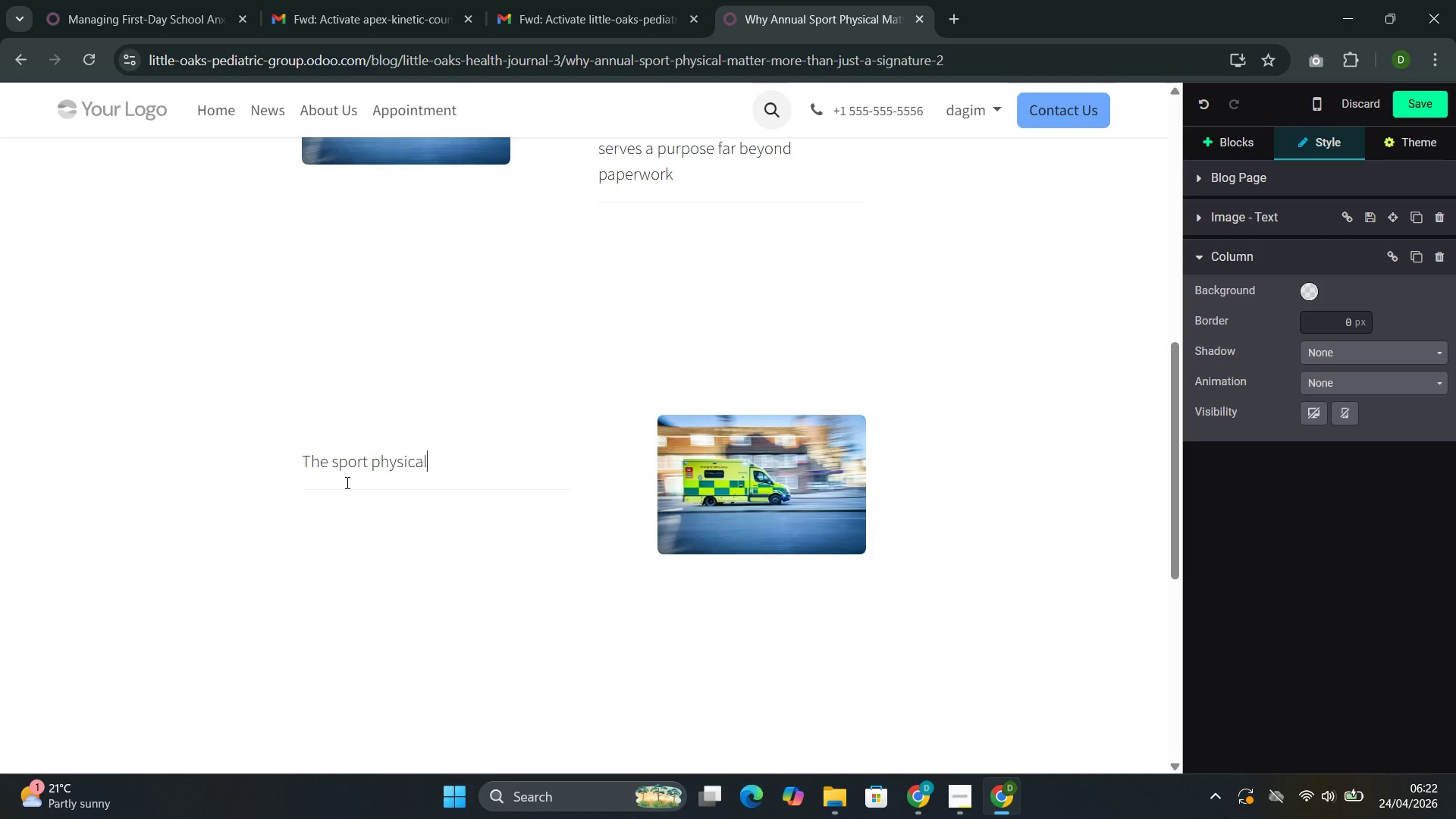 
key(ArrowRight)
 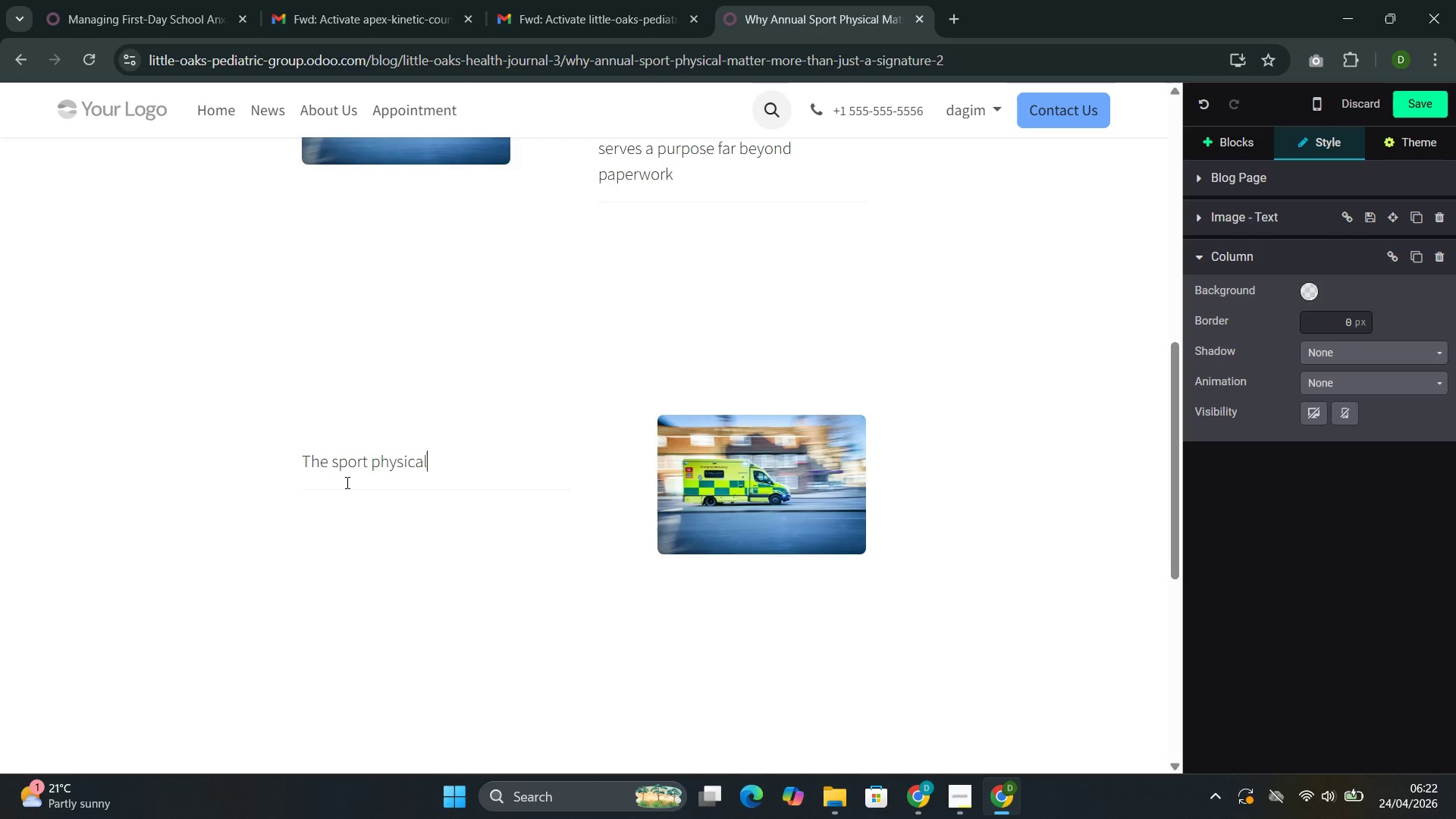 
type( is one og )
key(Backspace)
key(Backspace)
type(f the few oppe)
key(Backspace)
type(ortunities for a comprehensive health assessment g)
key(Backspace)
type(focused specifically on the )
 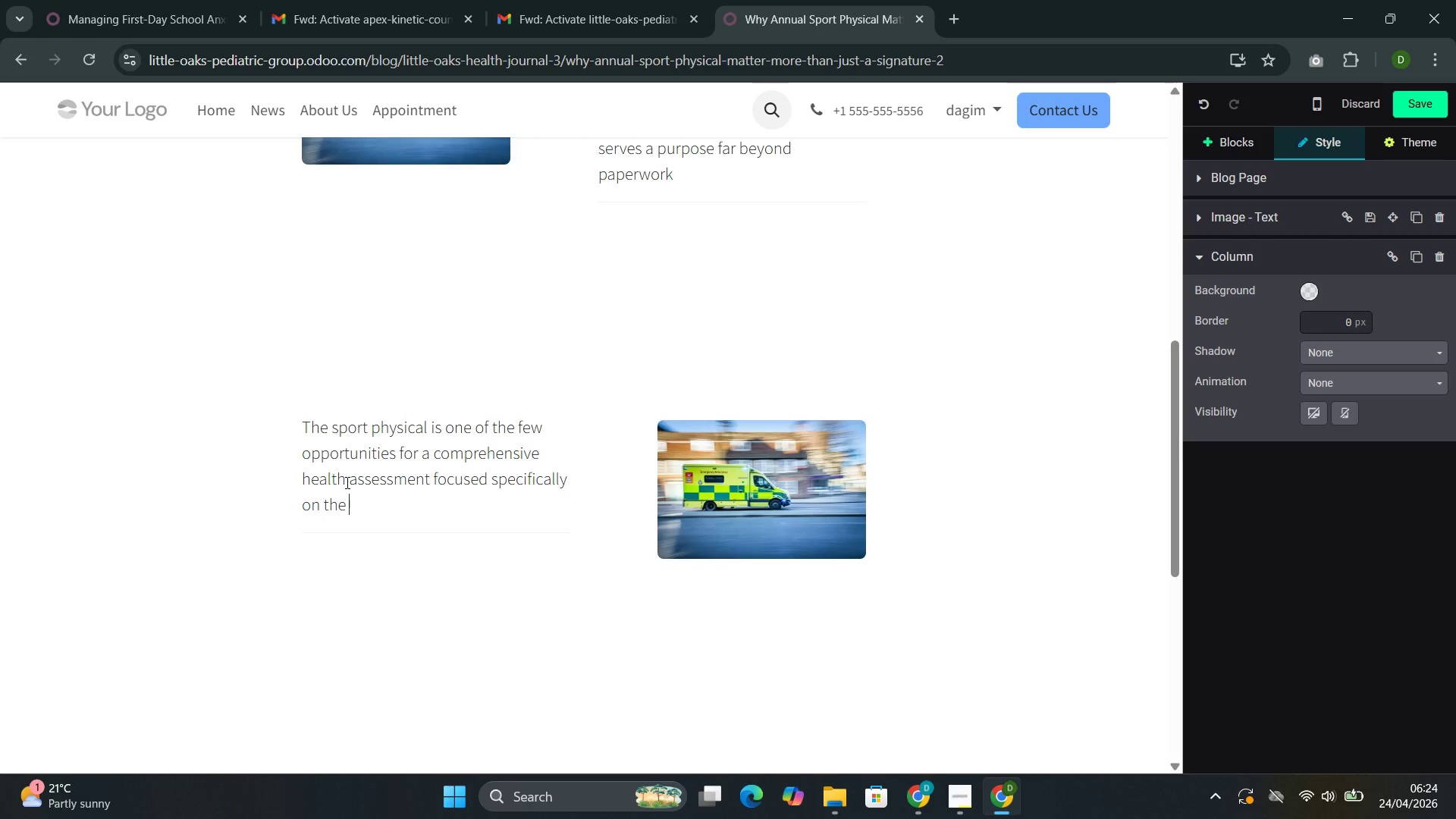 
wait(24.33)
 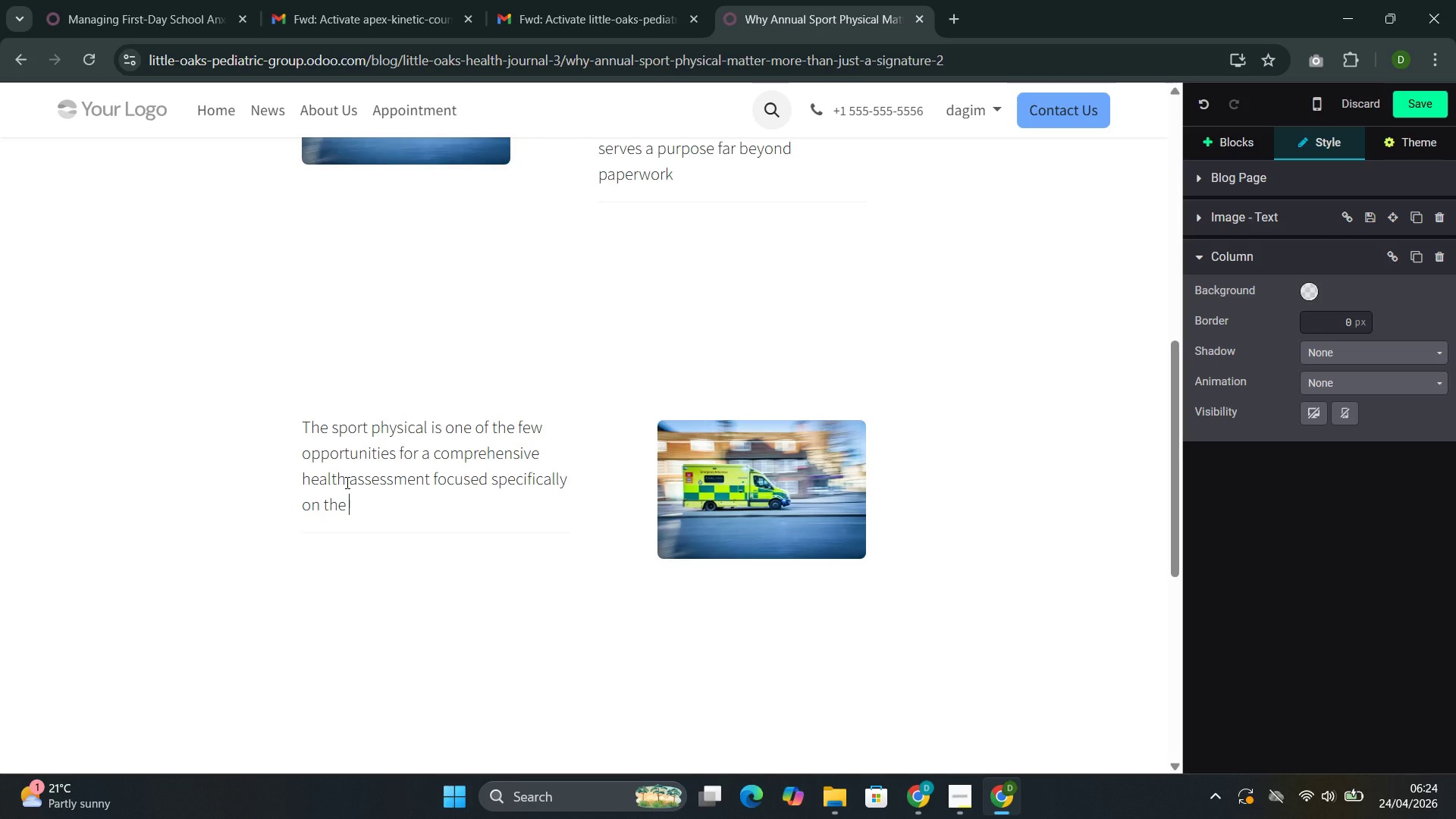 
type(demands of athletic participation )
 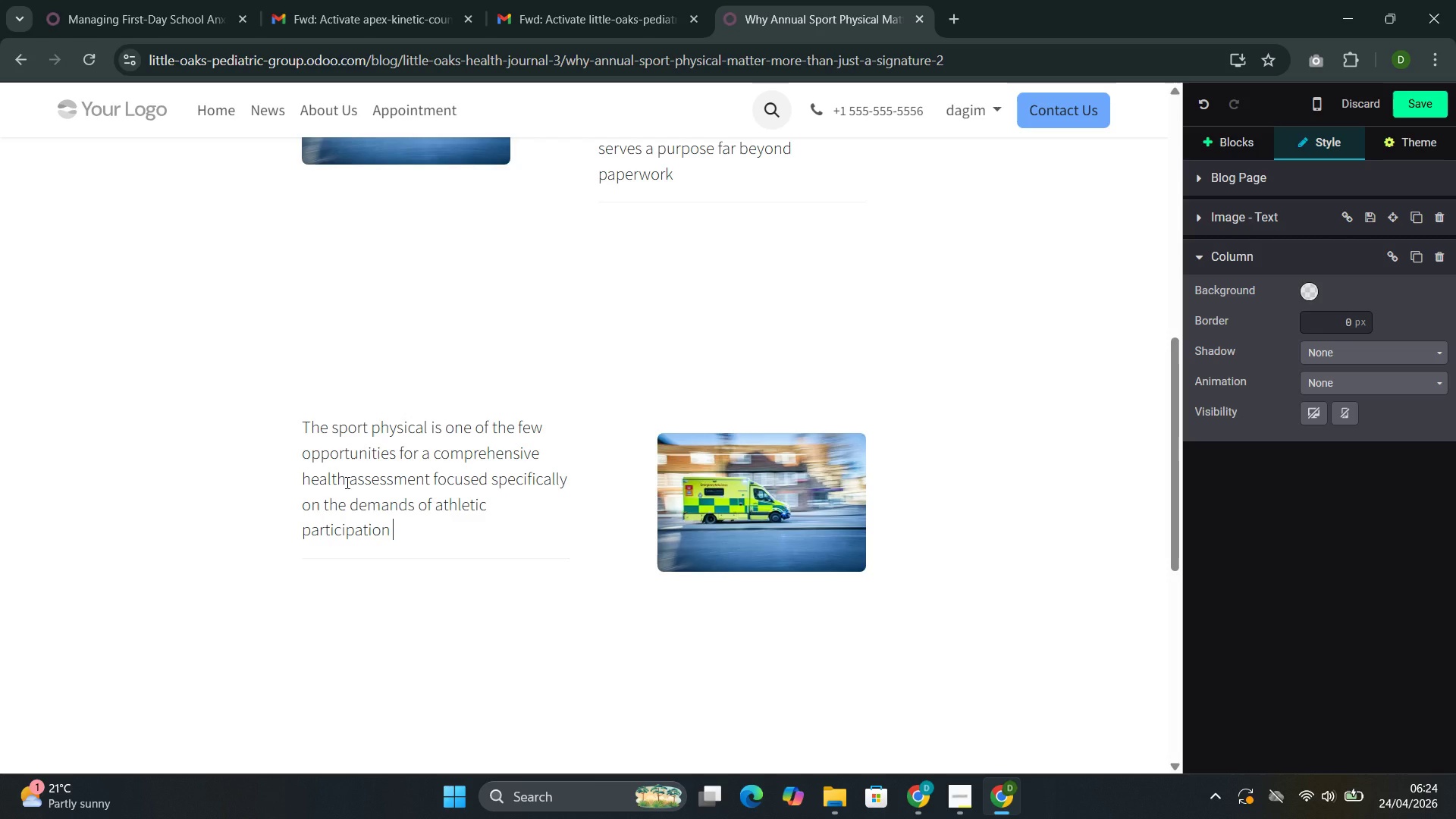 
key(Backspace)
type(. It screens g)
key(Backspace)
type(for con)
 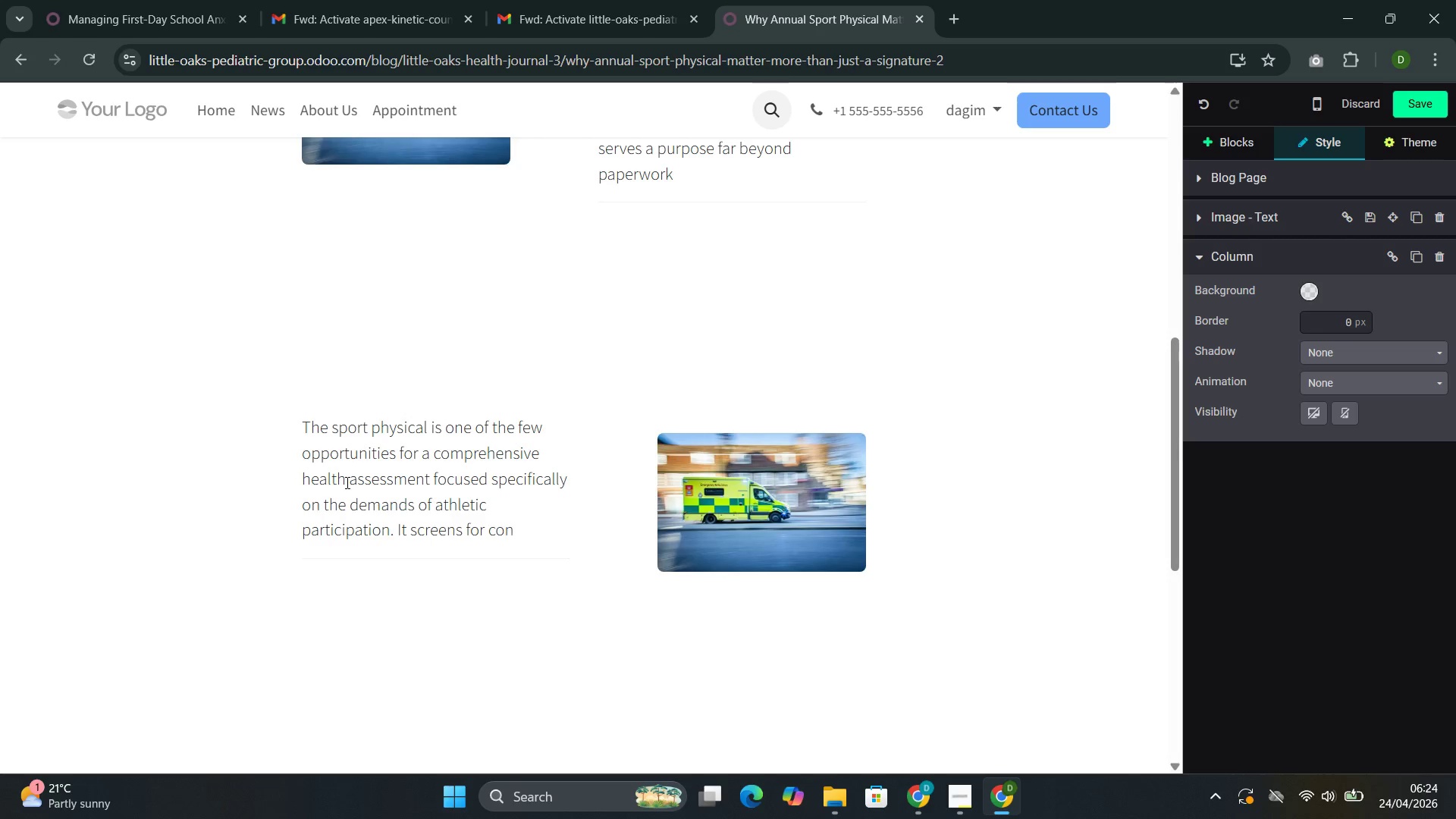 
type(dition )
key(Backspace)
type(s that may not cao)
key(Backspace)
type(use )
 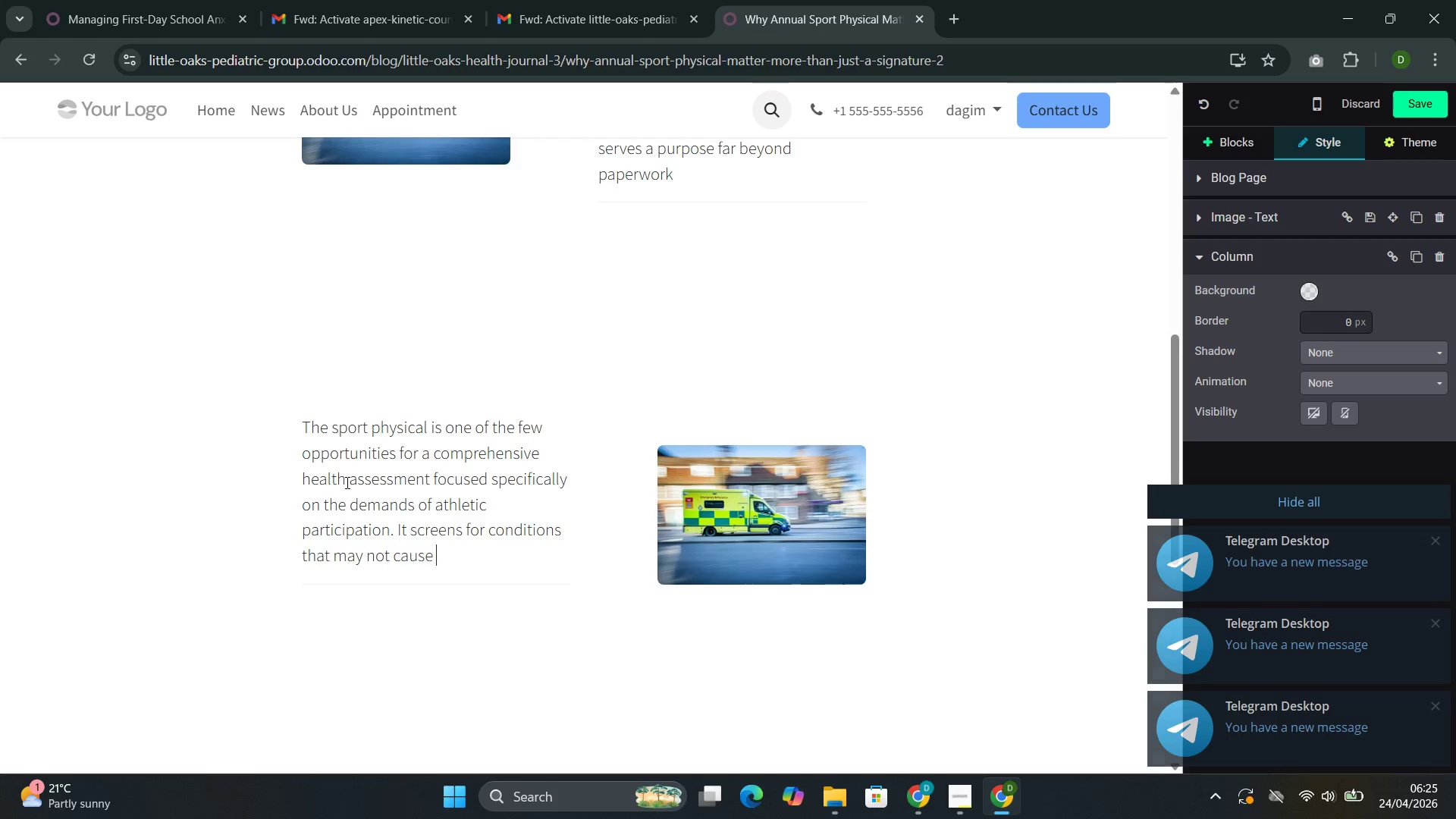 
type(symptoms in daily life n)
key(Backspace)
type(but could ecome dangerous during intense )
 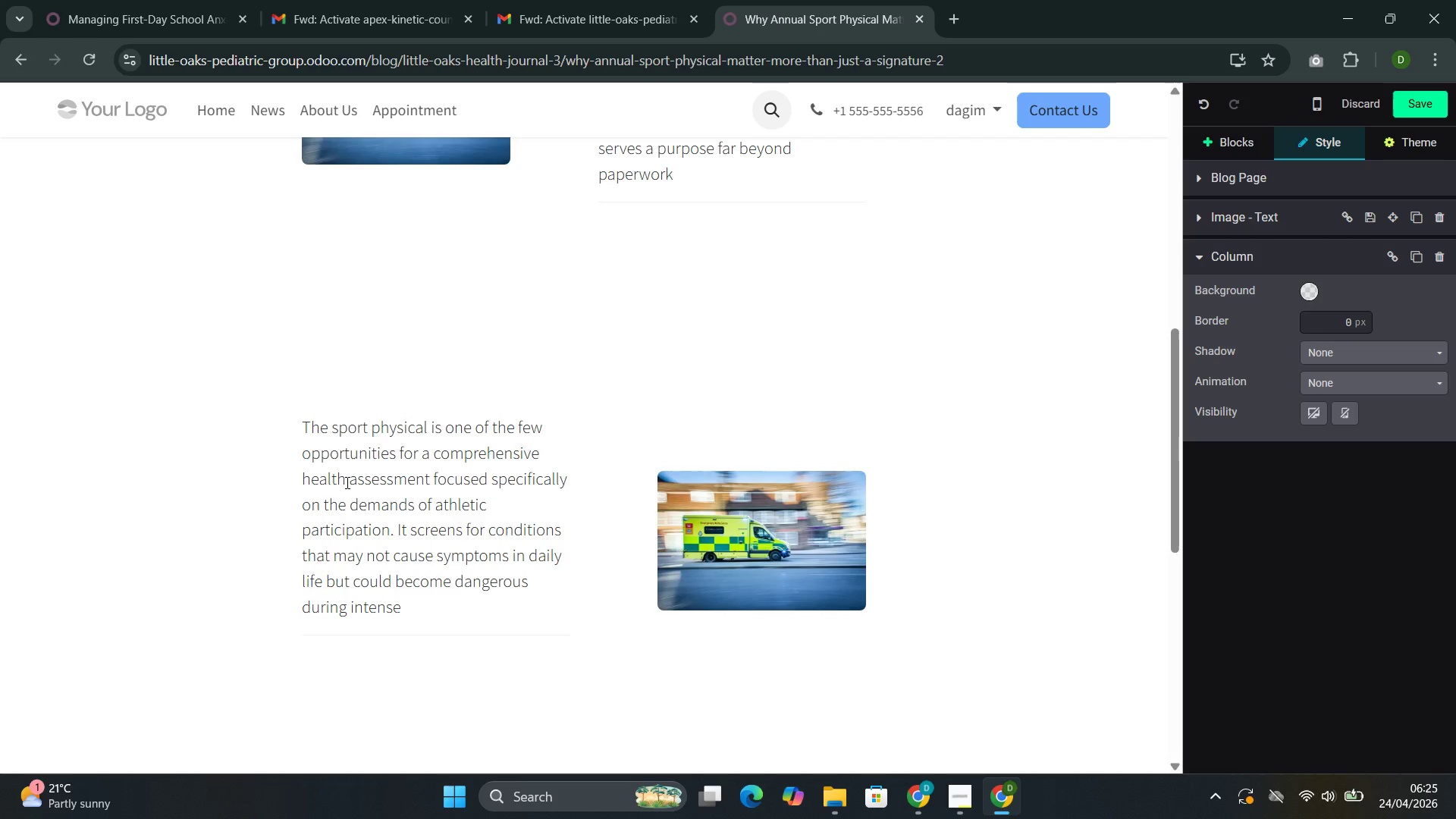 
type(exertion. It assesses inju)
 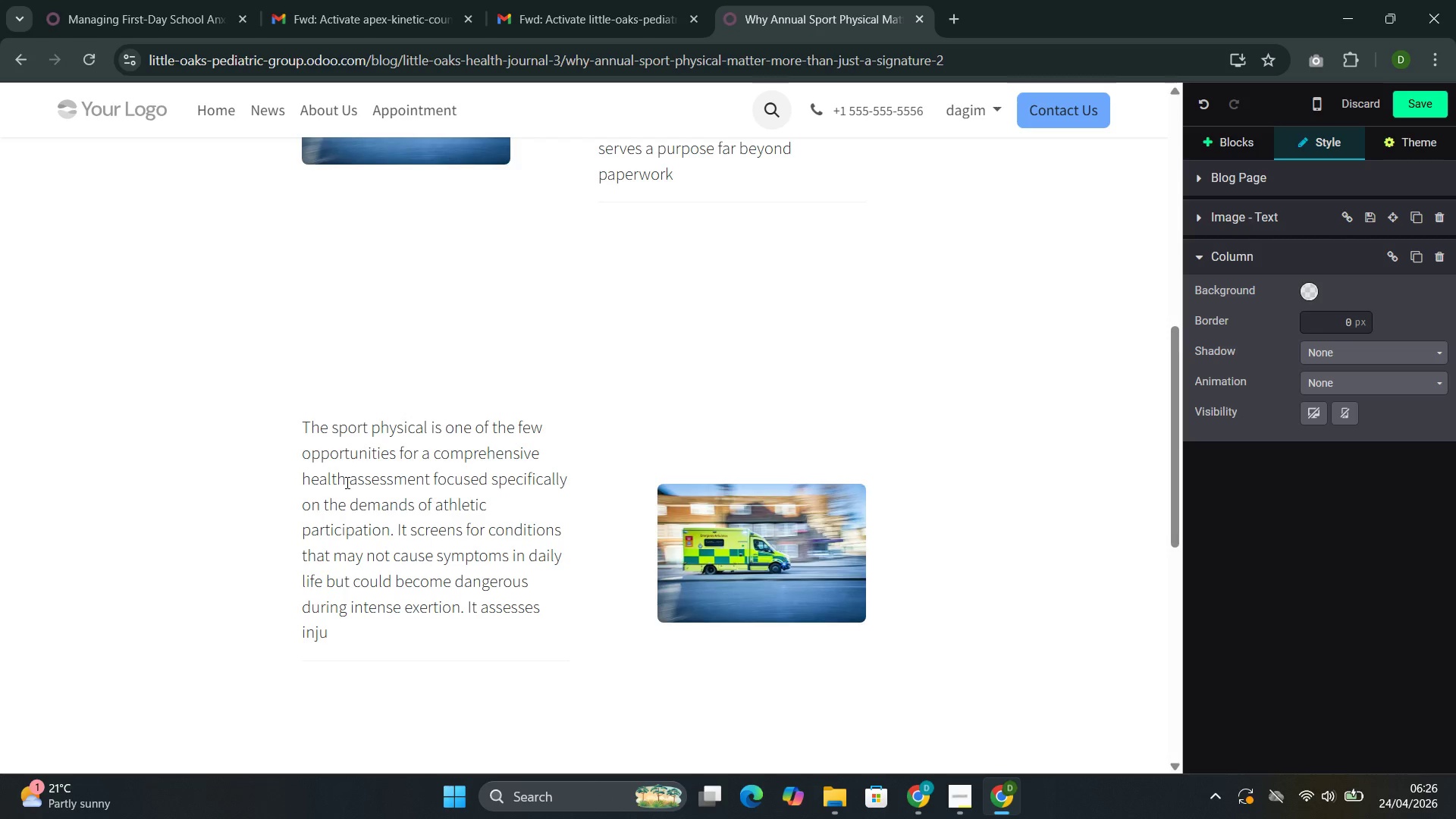 
type(ry risk )
key(Backspace)
type(. And it opens a converstion about training )
 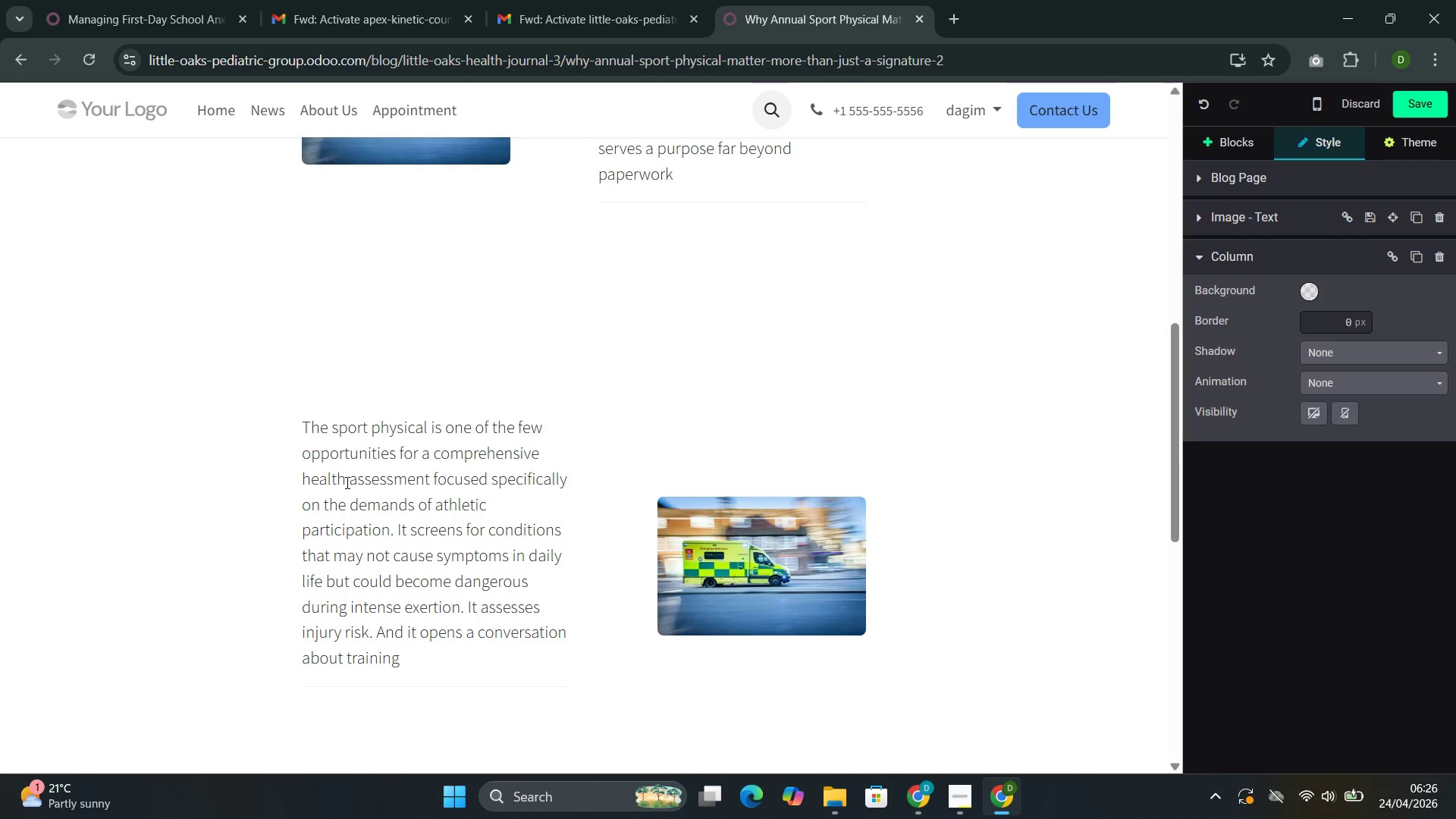 
key(Backspace)
type(, ntra)
 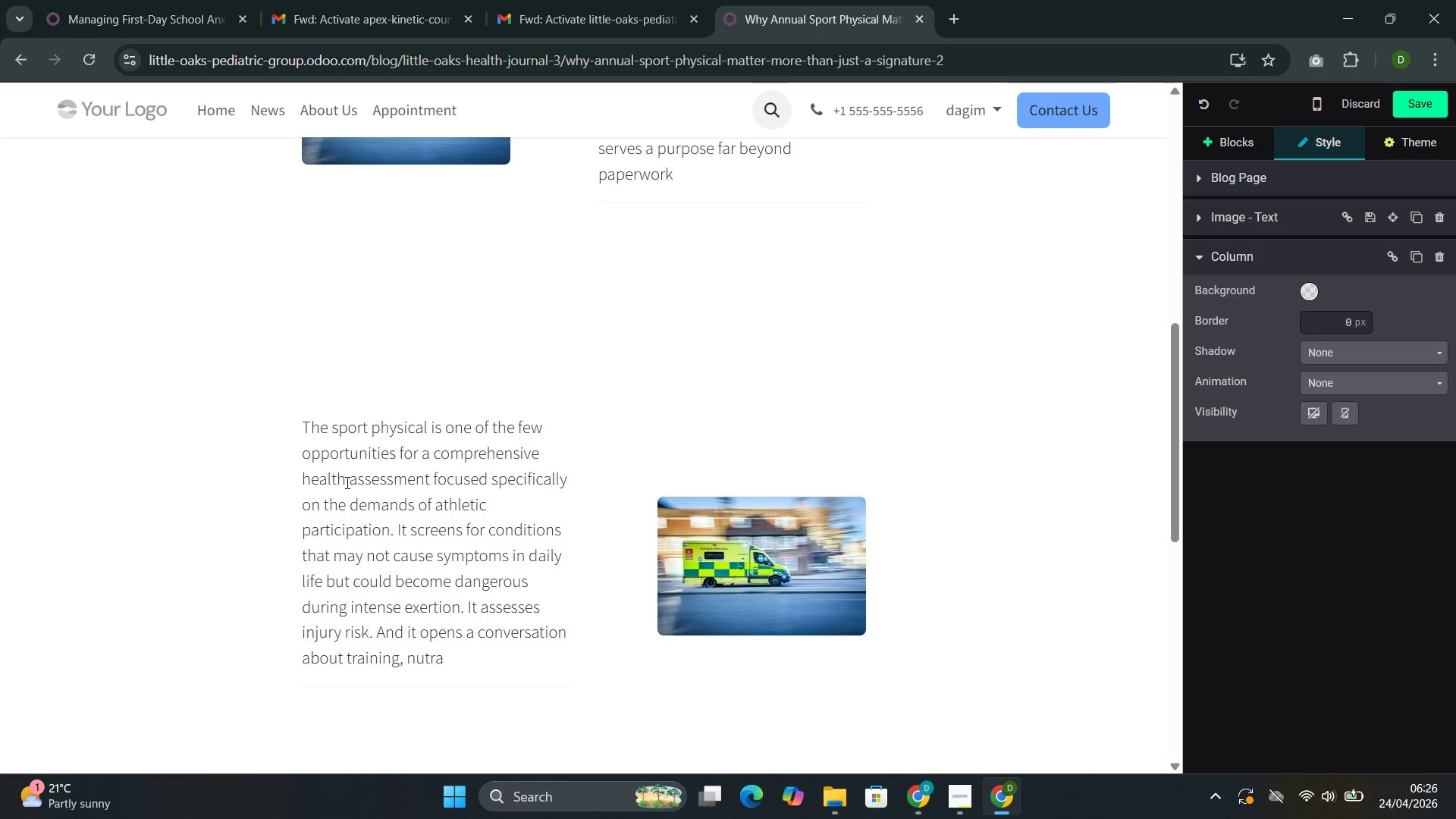 
hold_key(key=U, duration=20.78)
 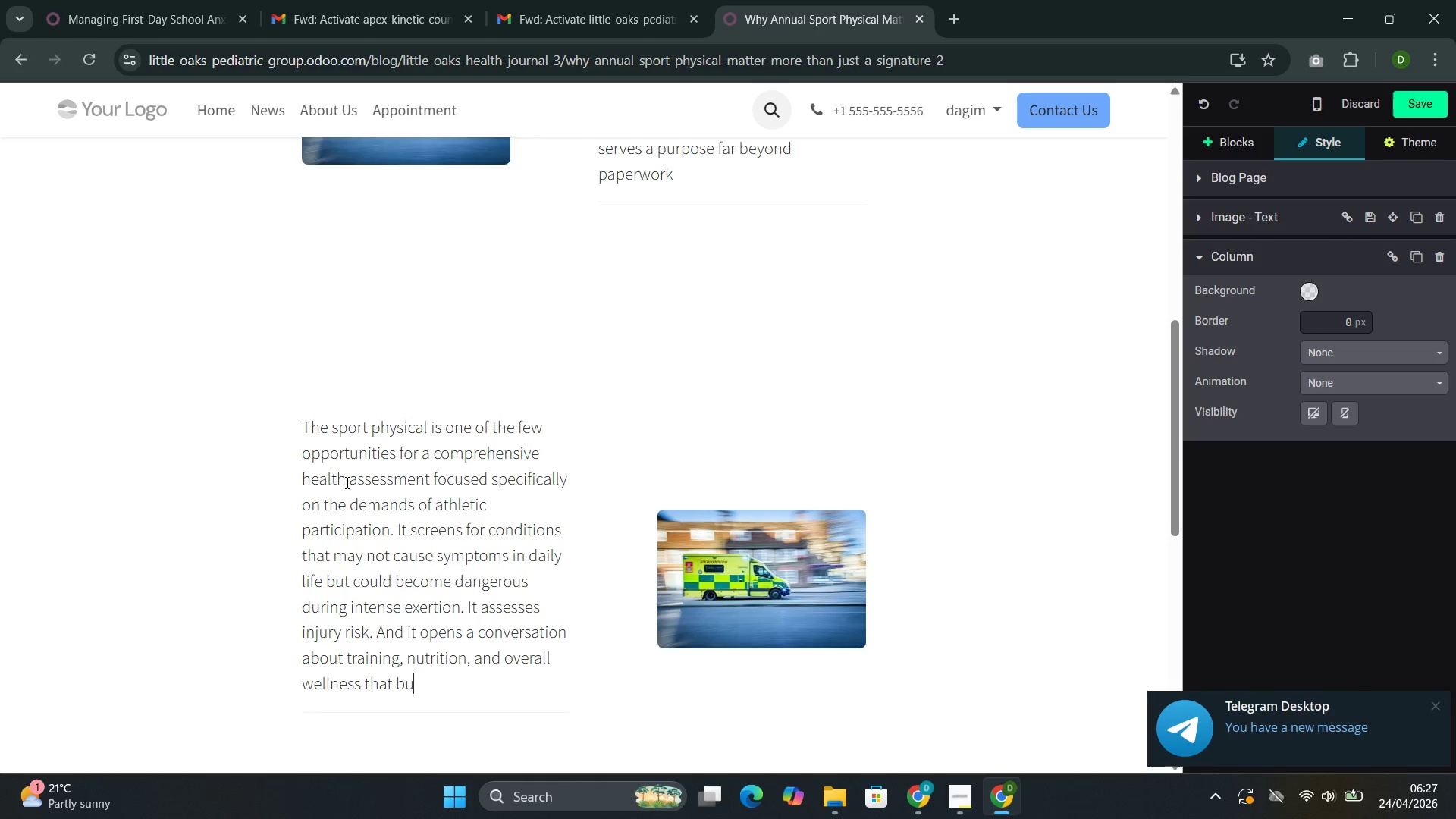 
key(Backspace)
type(ition, and overall wellness that bsy fsa)
key(Backspace)
key(Backspace)
type(ami)
 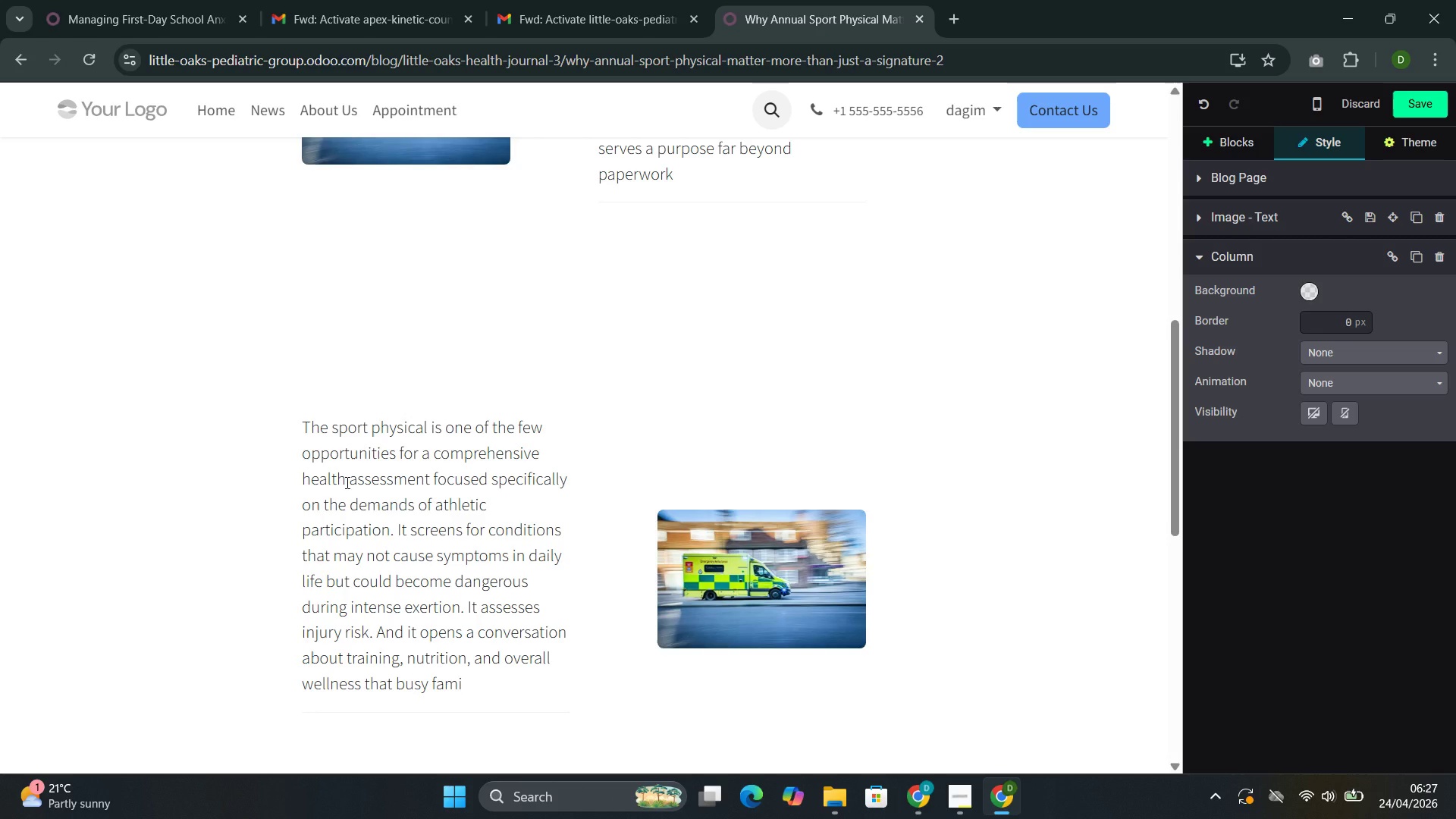 
wait(7.83)
 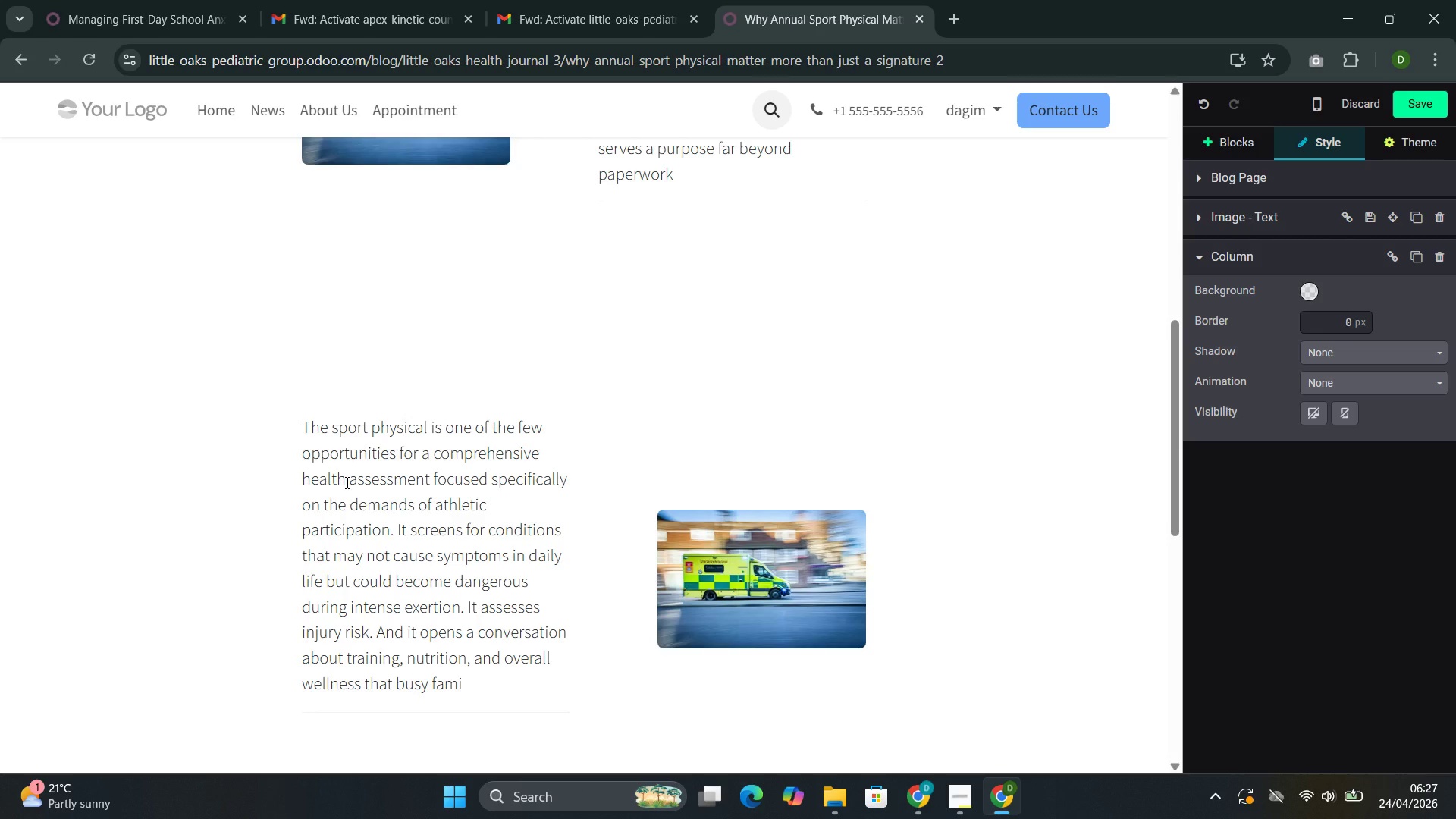 
type(lied )
key(Backspace)
key(Backspace)
type(s often don't scge)
key(Backspace)
key(Backspace)
type(hecule otherwise )
 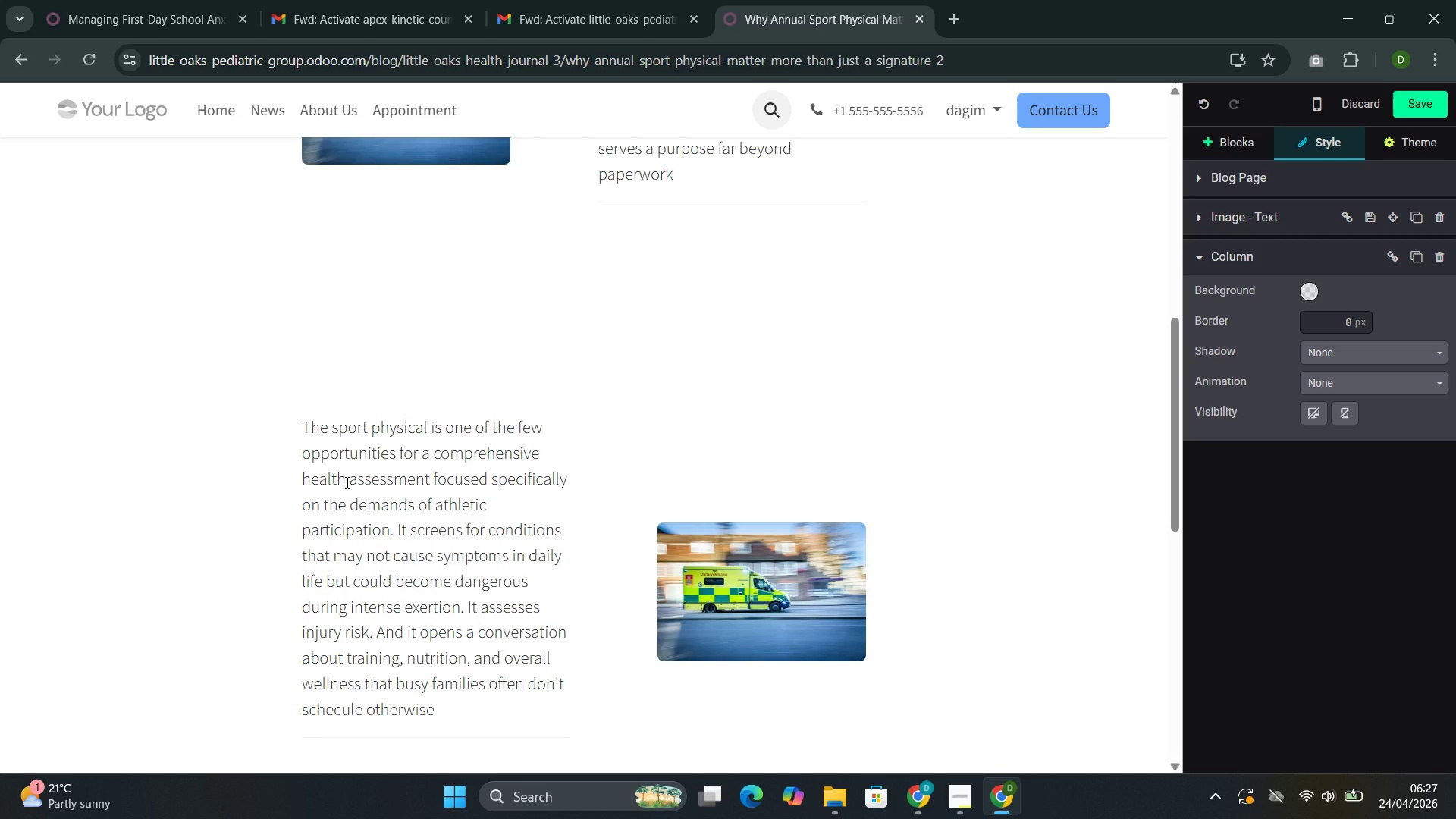 
wait(9.97)
 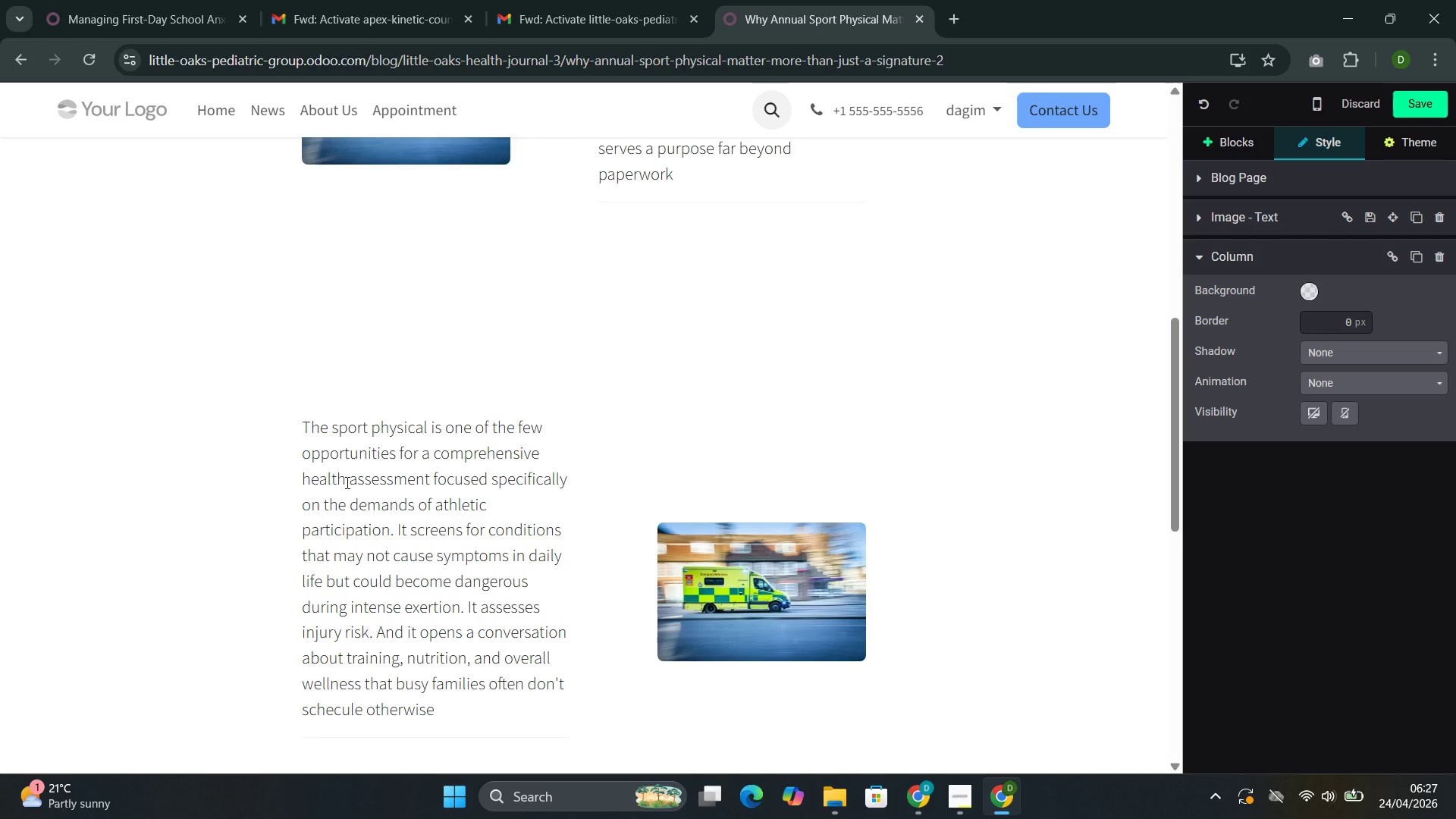 
left_click([1226, 143])
 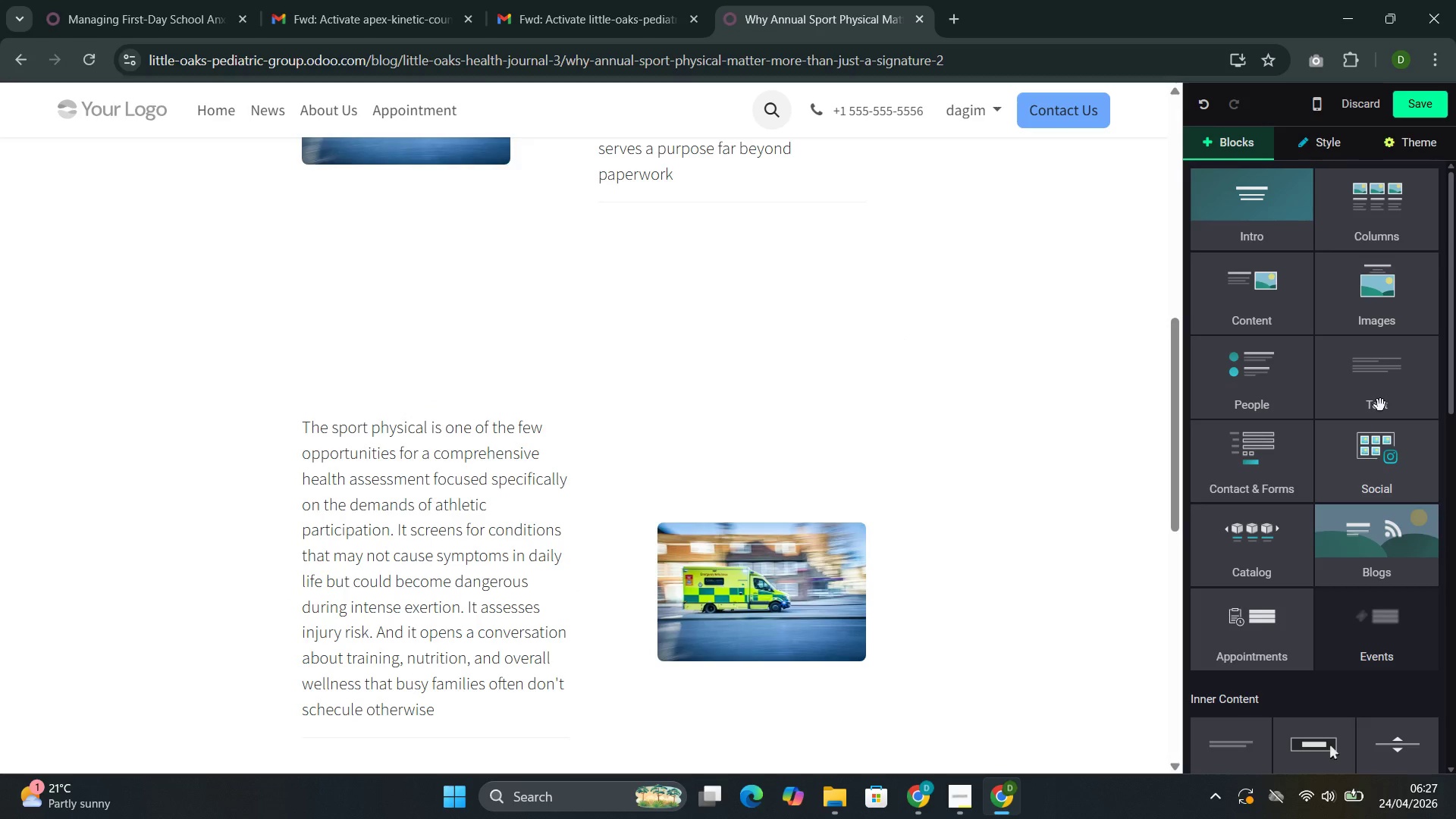 
left_click([1375, 397])
 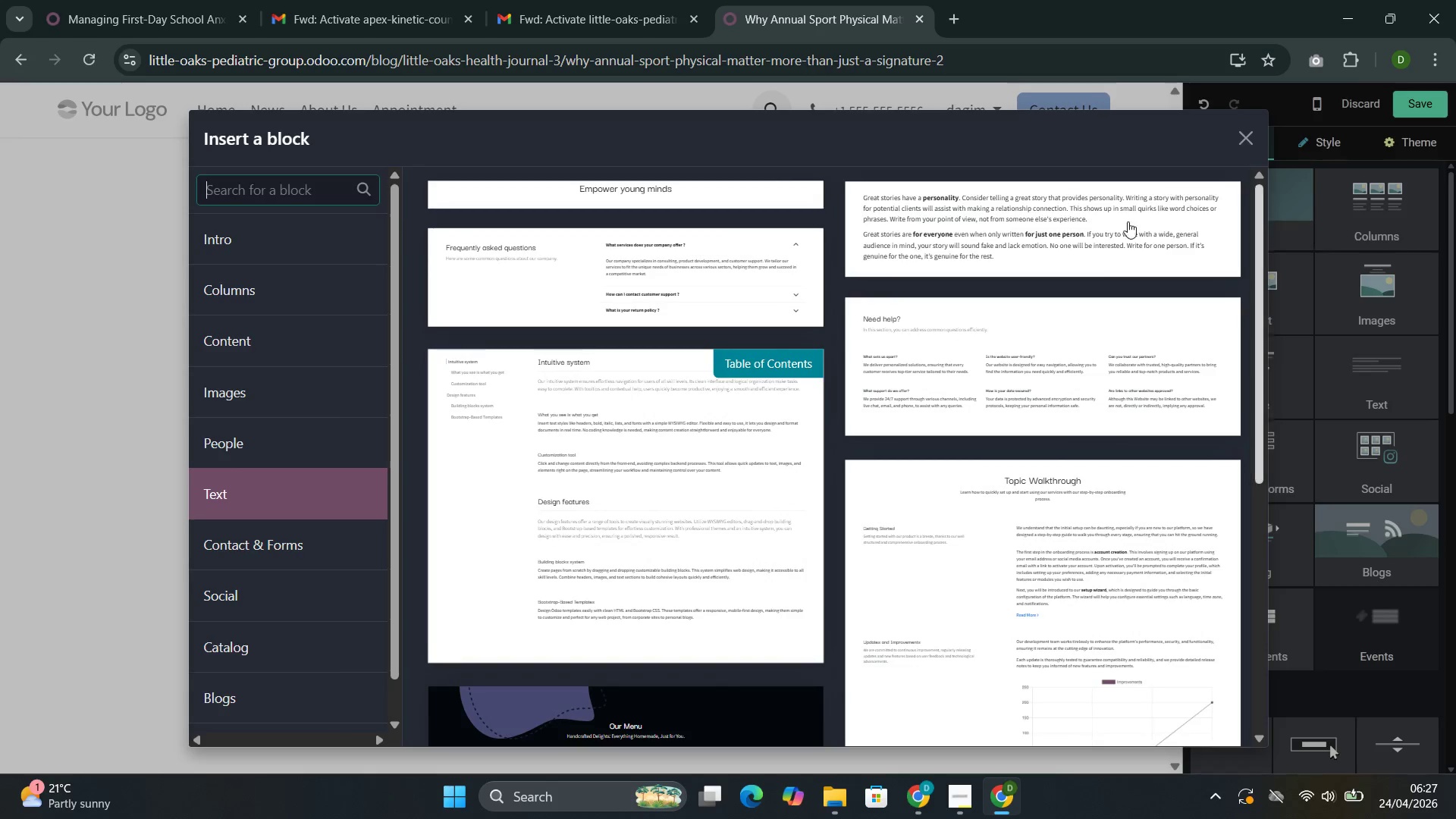 
left_click([1034, 209])
 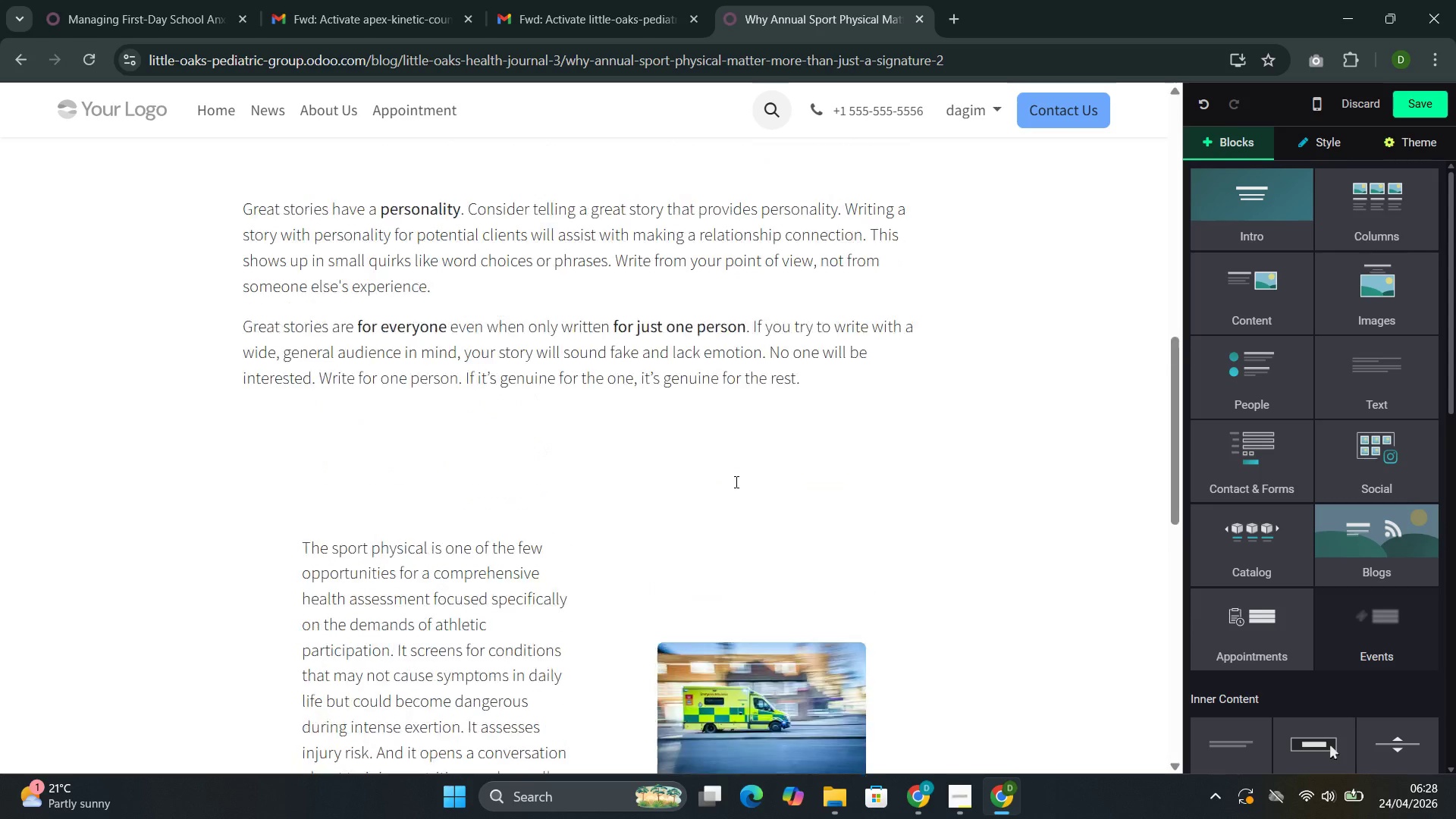 
left_click([576, 318])
 